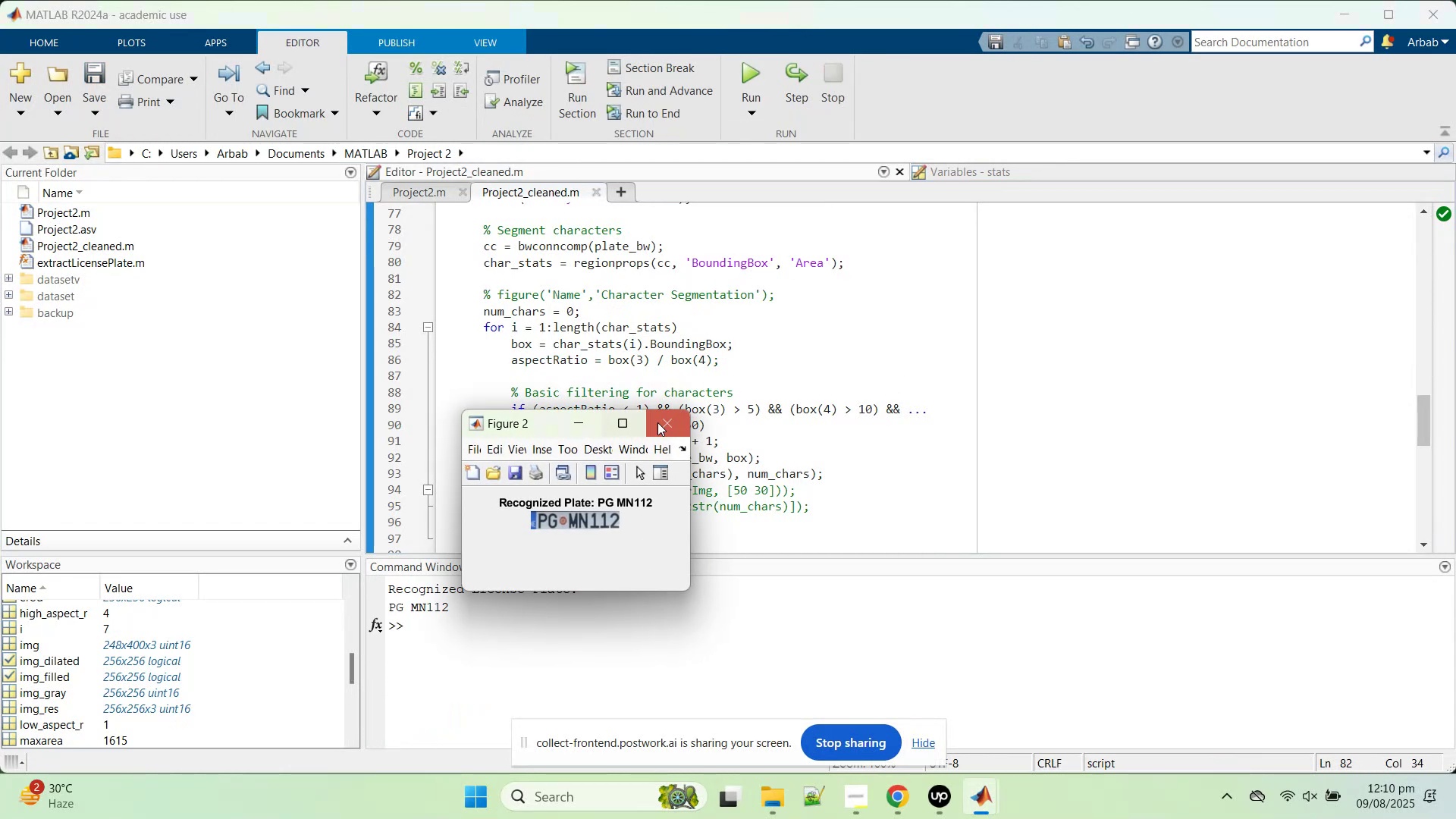 
left_click_drag(start_coordinate=[532, 428], to_coordinate=[986, 344])
 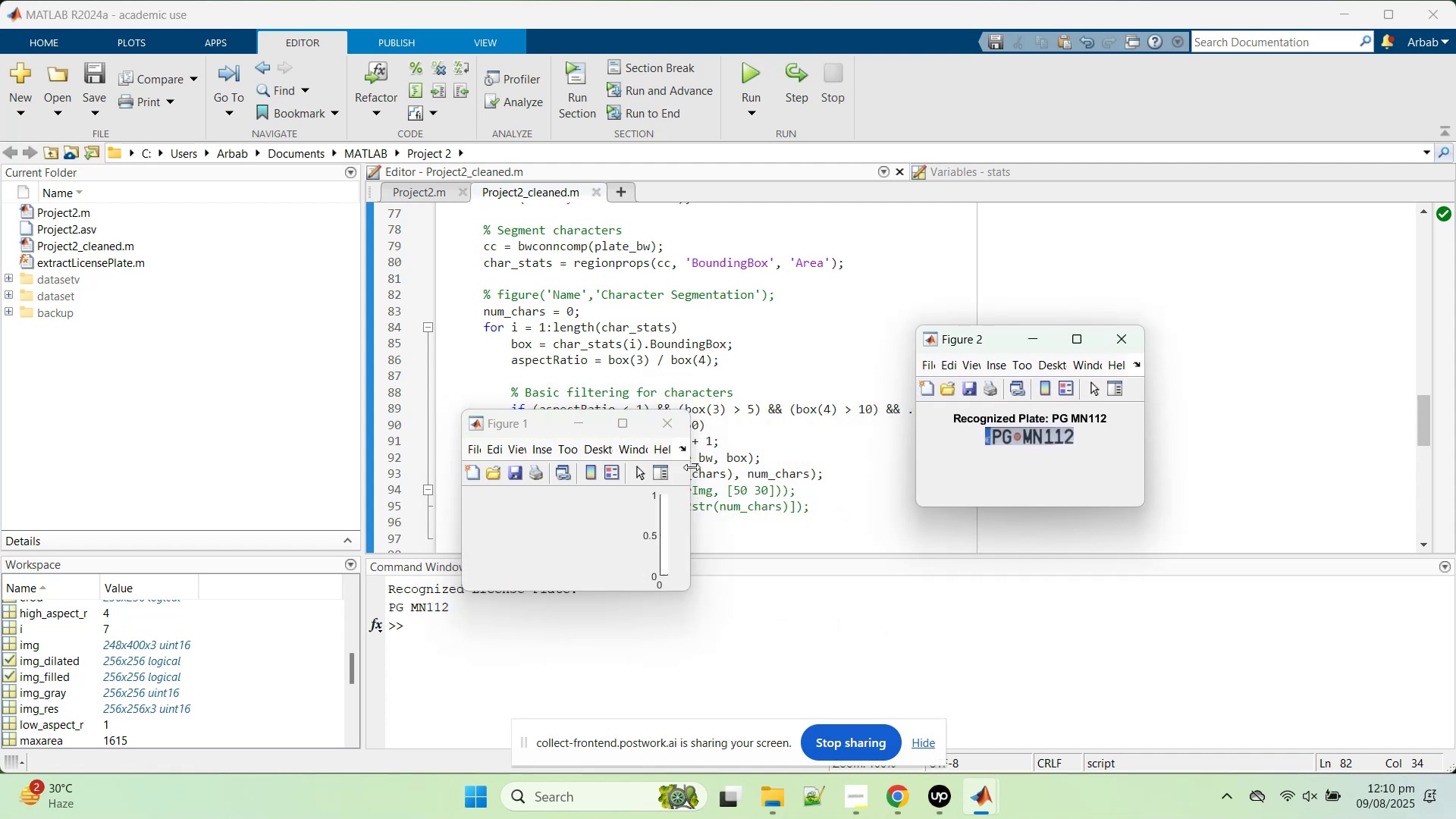 
left_click_drag(start_coordinate=[692, 467], to_coordinate=[859, 463])
 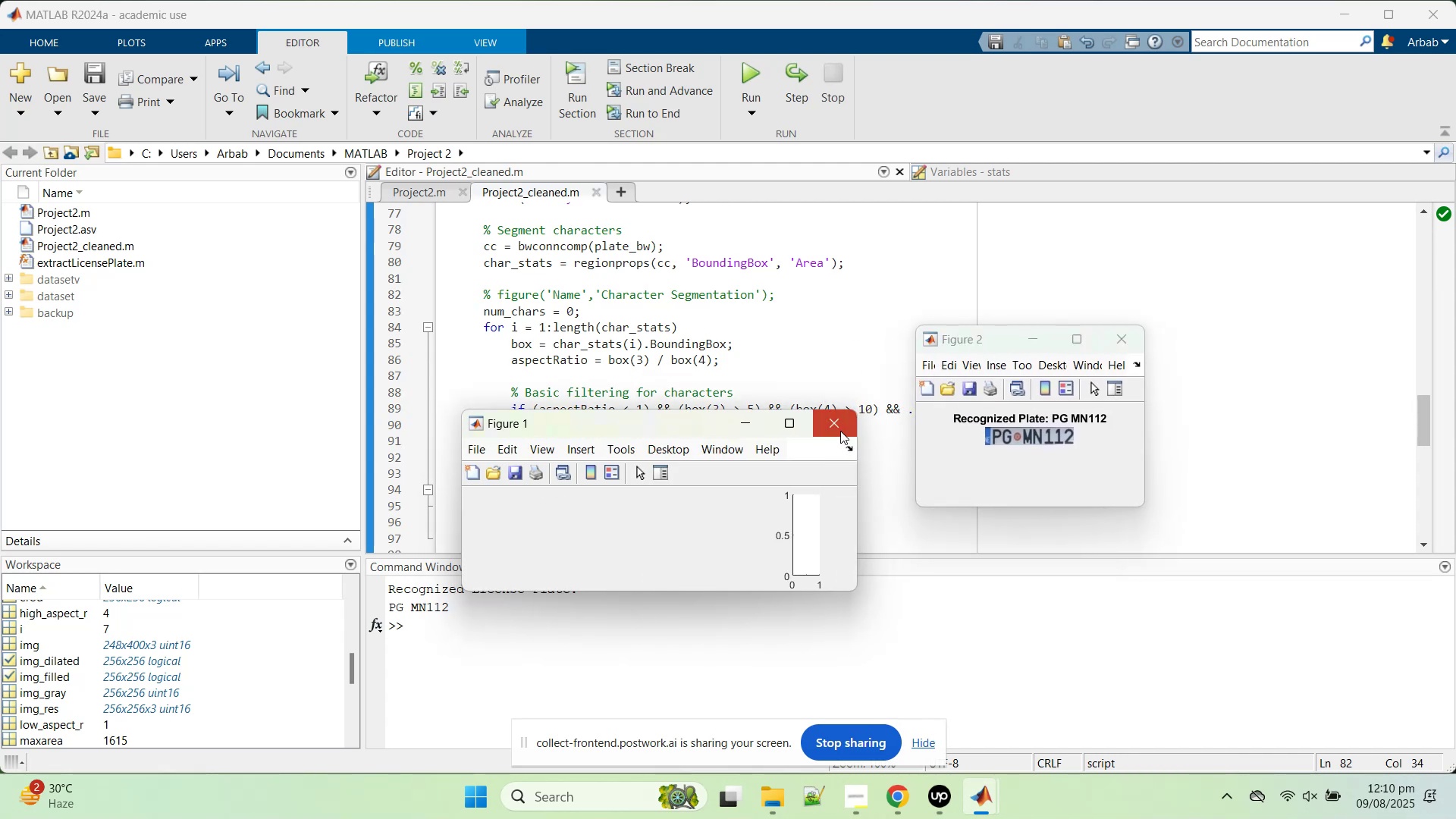 
left_click([840, 431])
 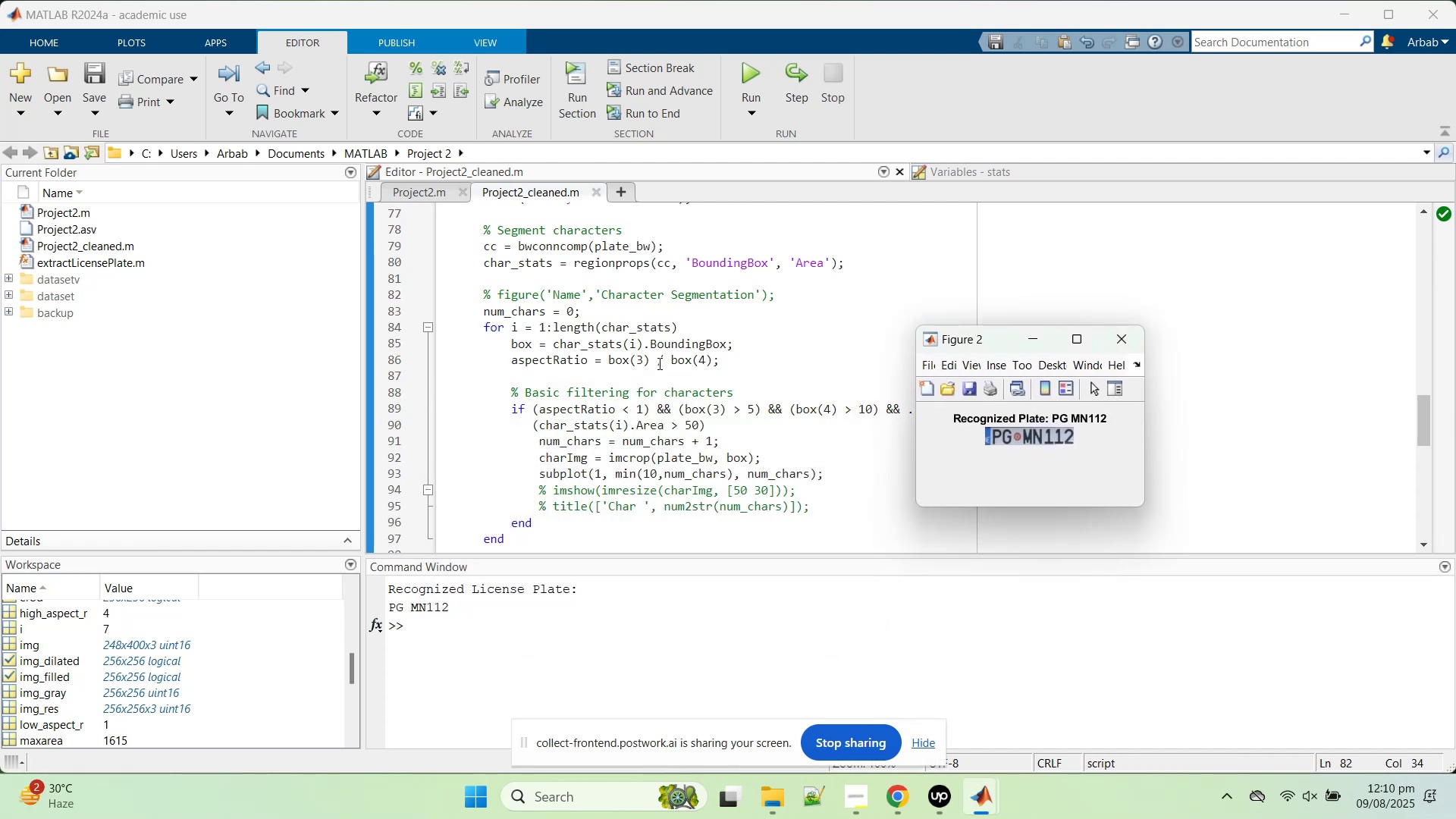 
scroll: coordinate [675, 391], scroll_direction: up, amount: 3.0
 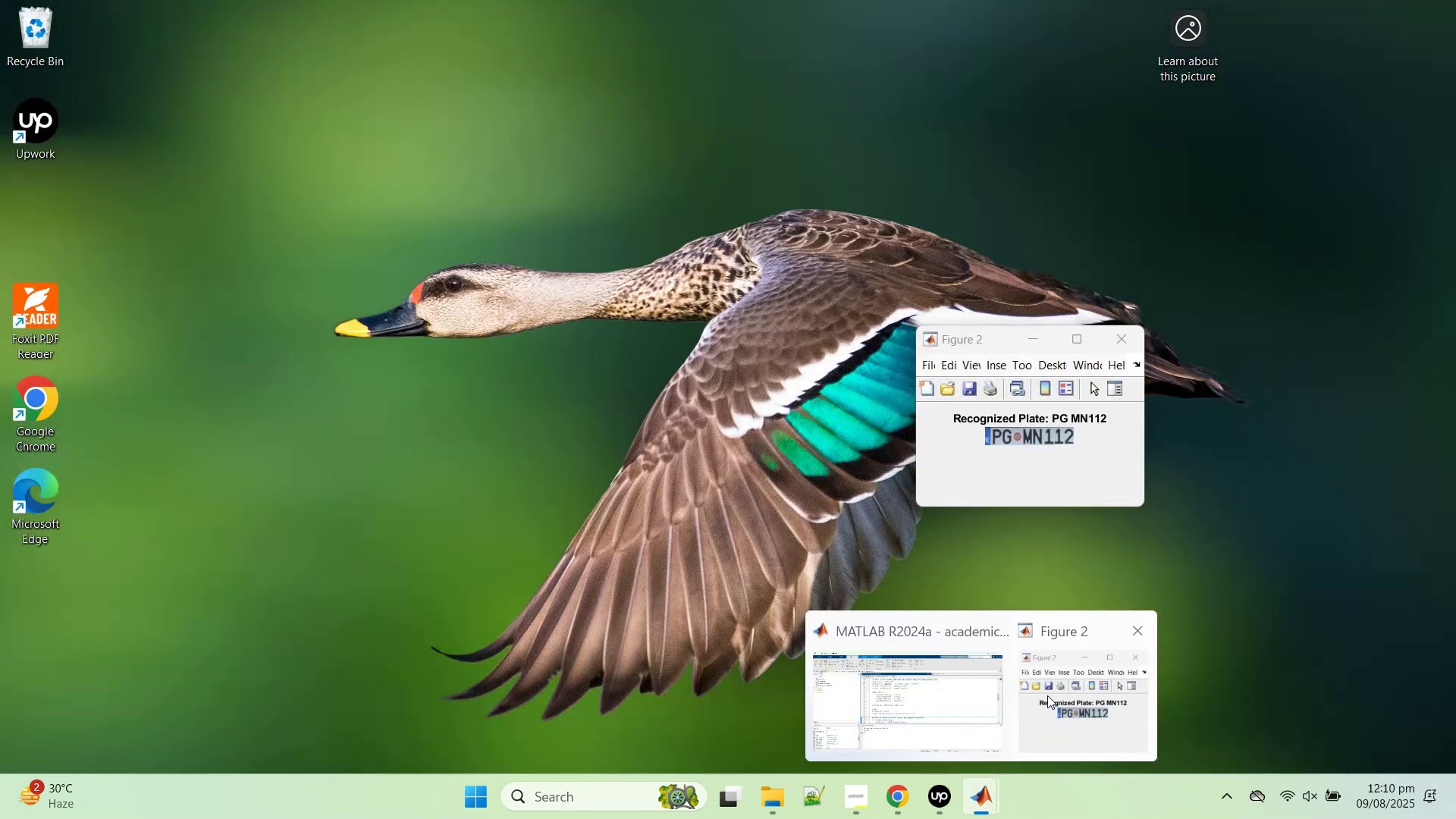 
left_click([1046, 695])
 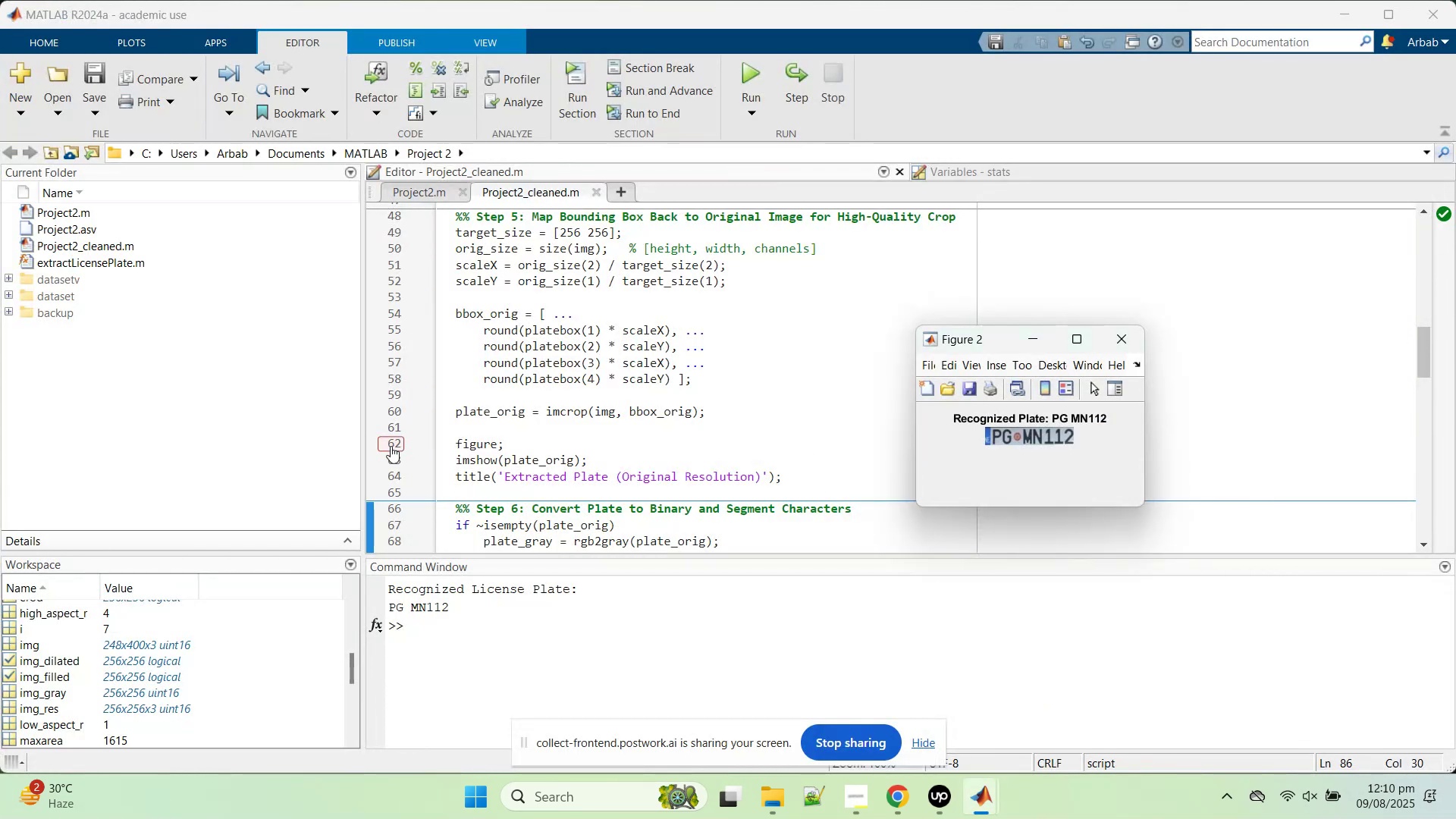 
left_click([391, 446])
 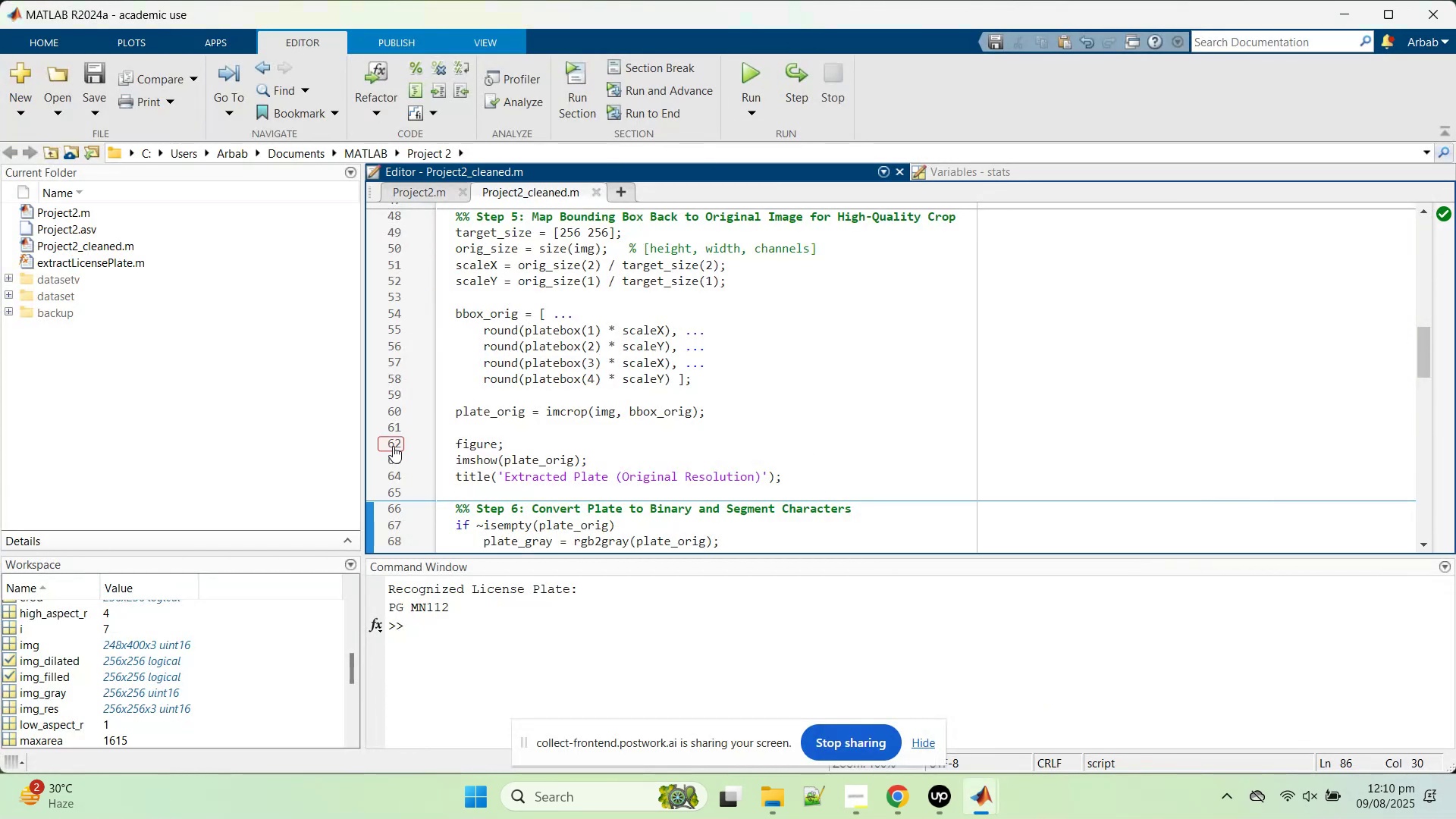 
left_click([393, 447])
 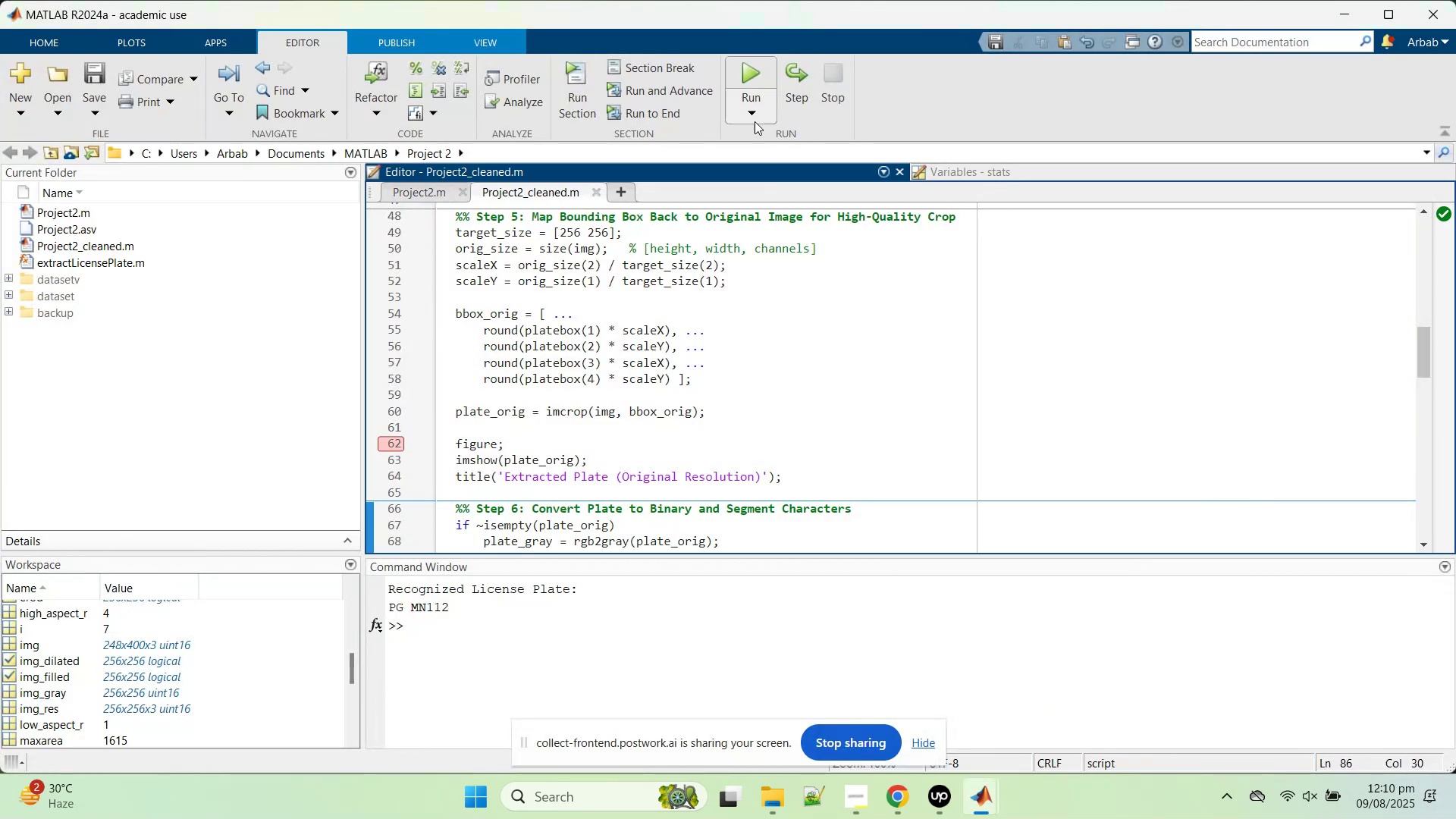 
mouse_move([762, 67])
 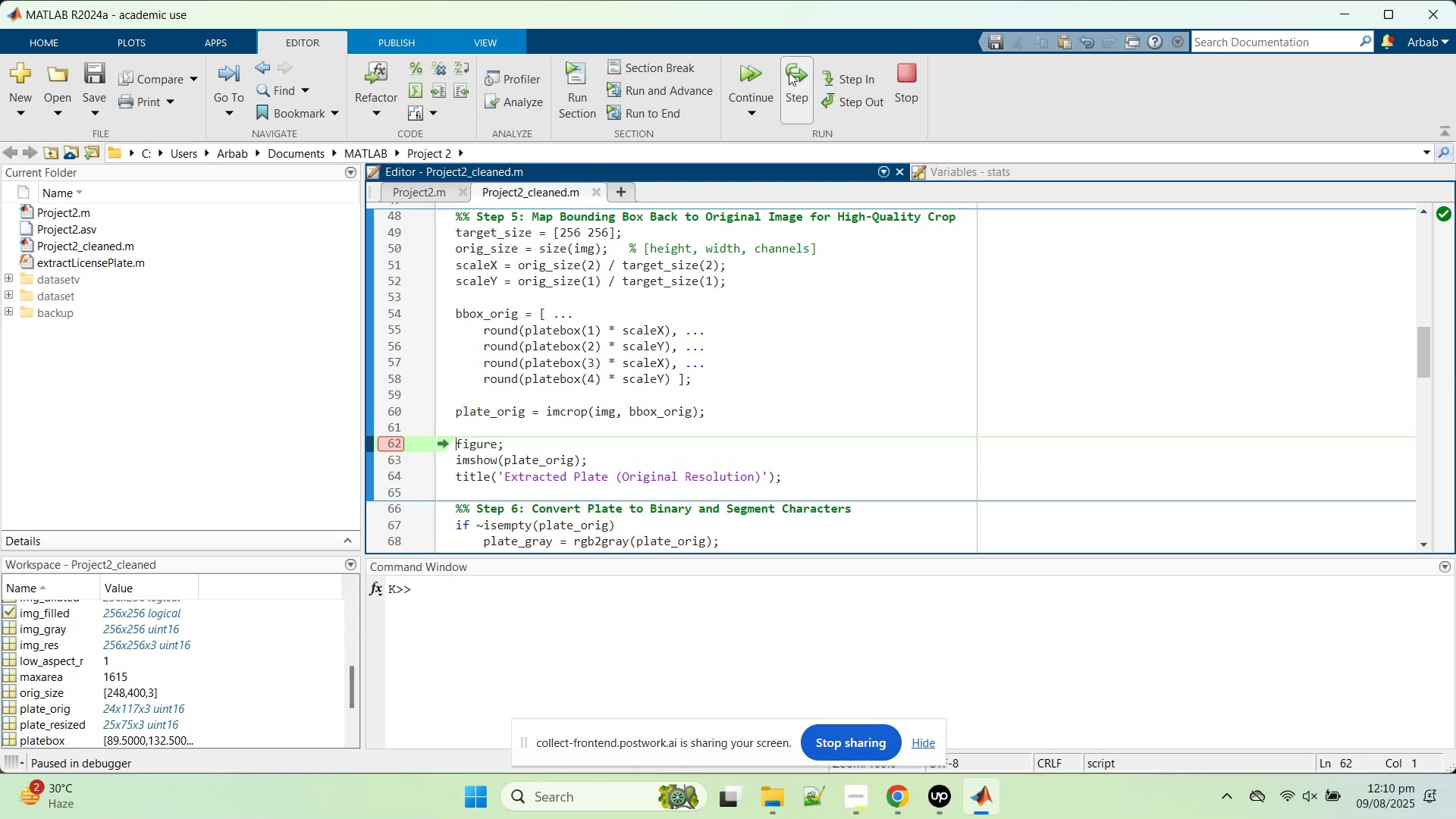 
left_click([789, 72])
 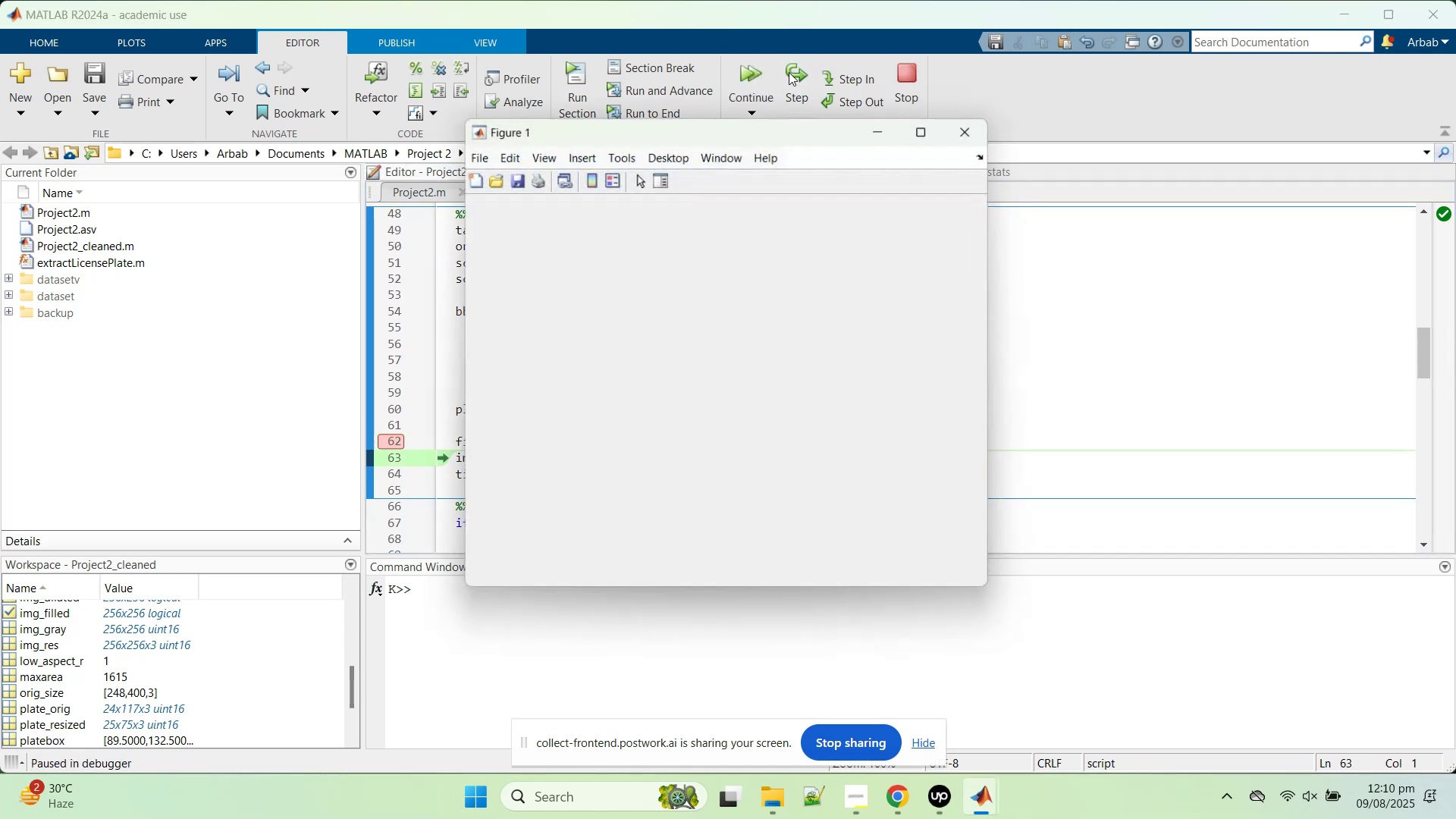 
left_click([789, 72])
 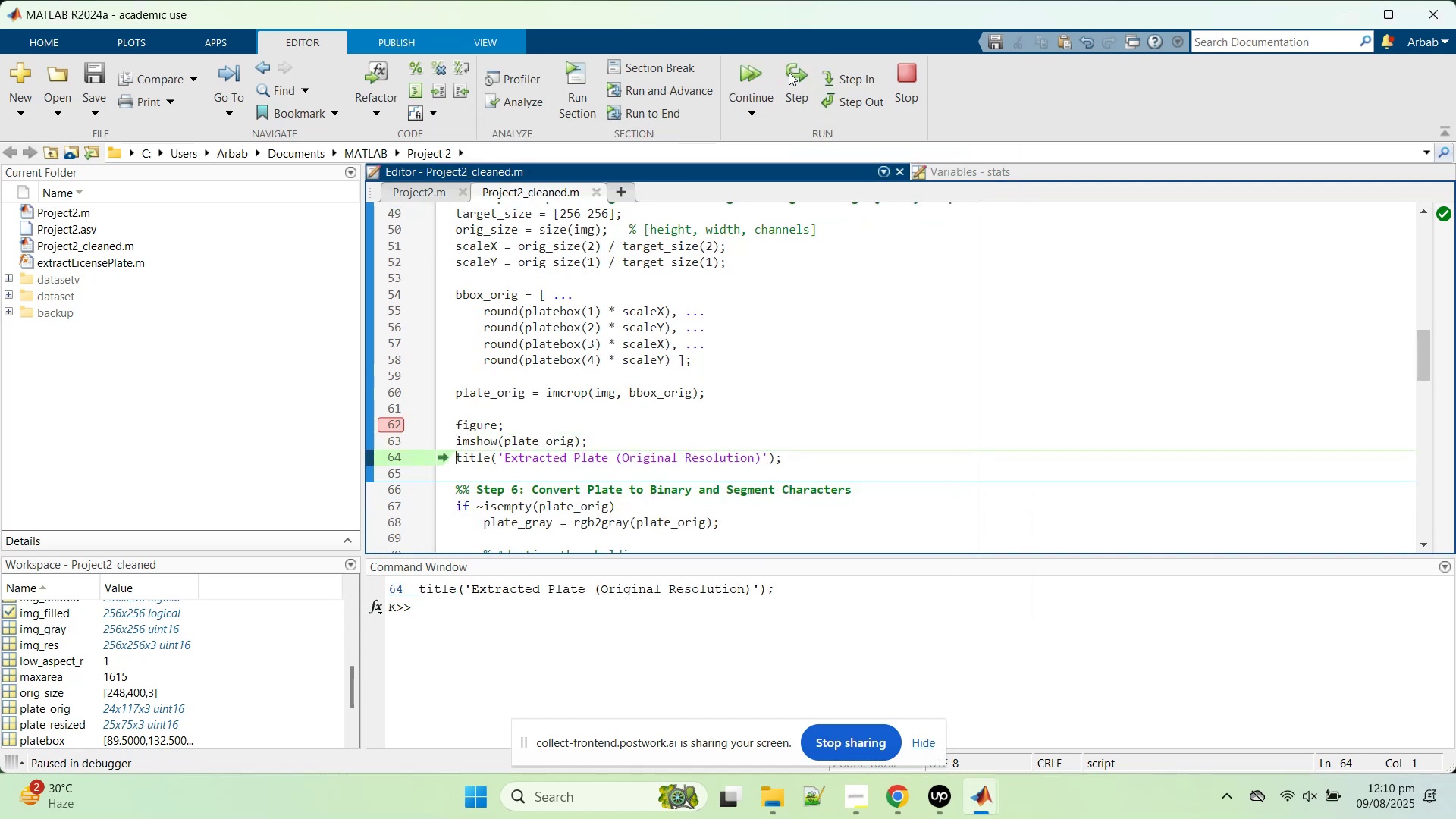 
left_click([789, 72])
 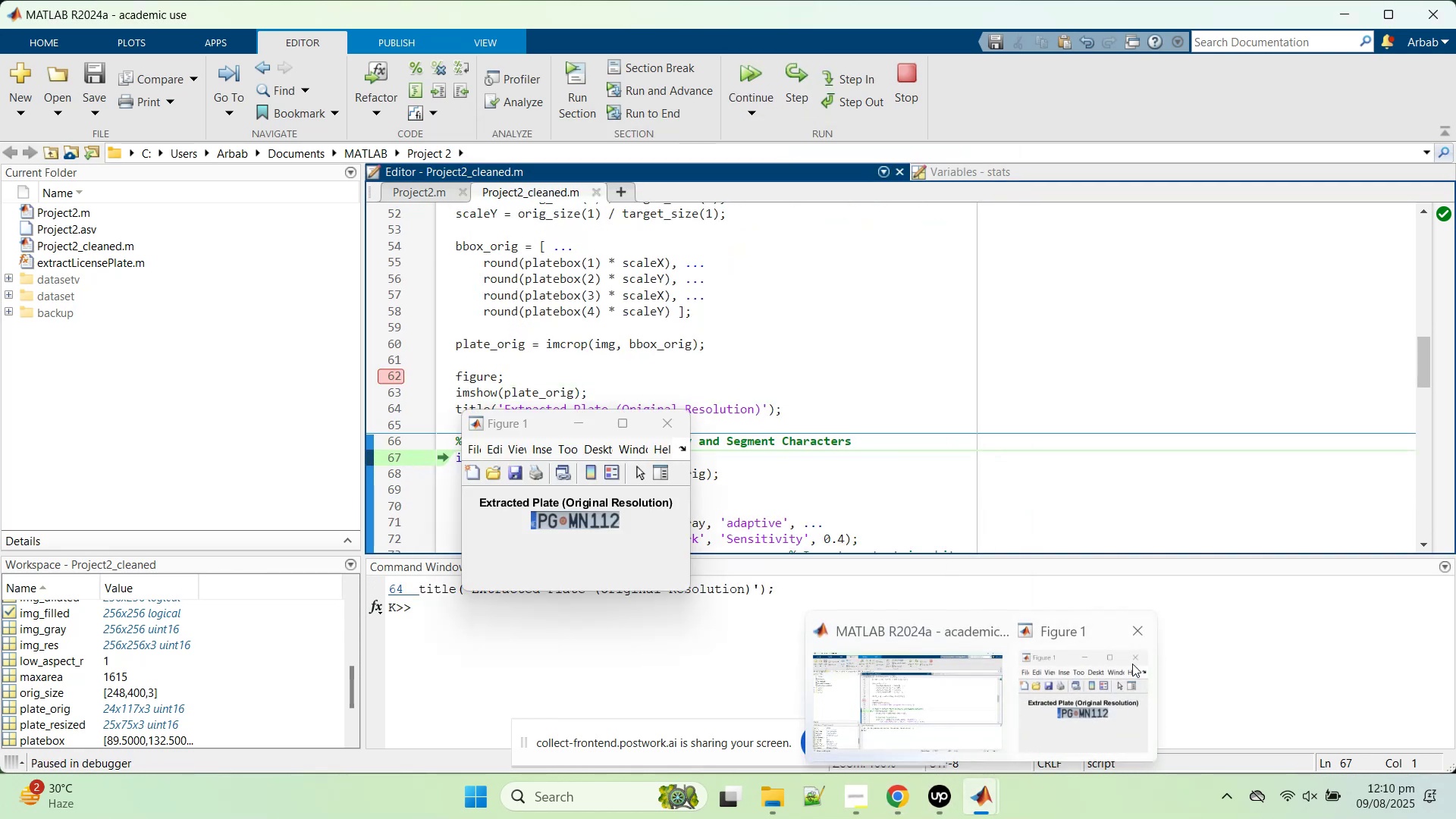 
left_click([1077, 696])
 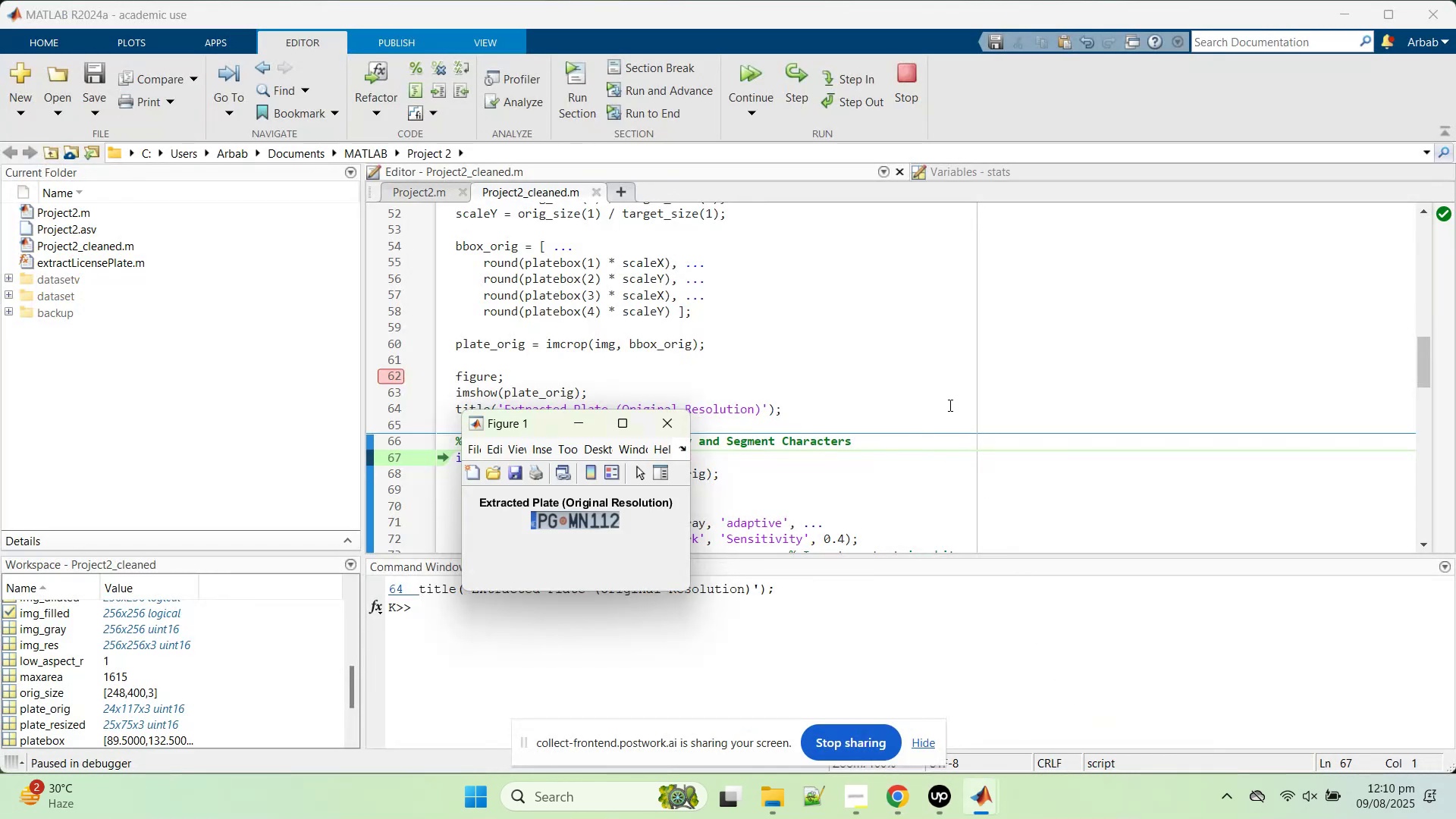 
left_click([940, 390])
 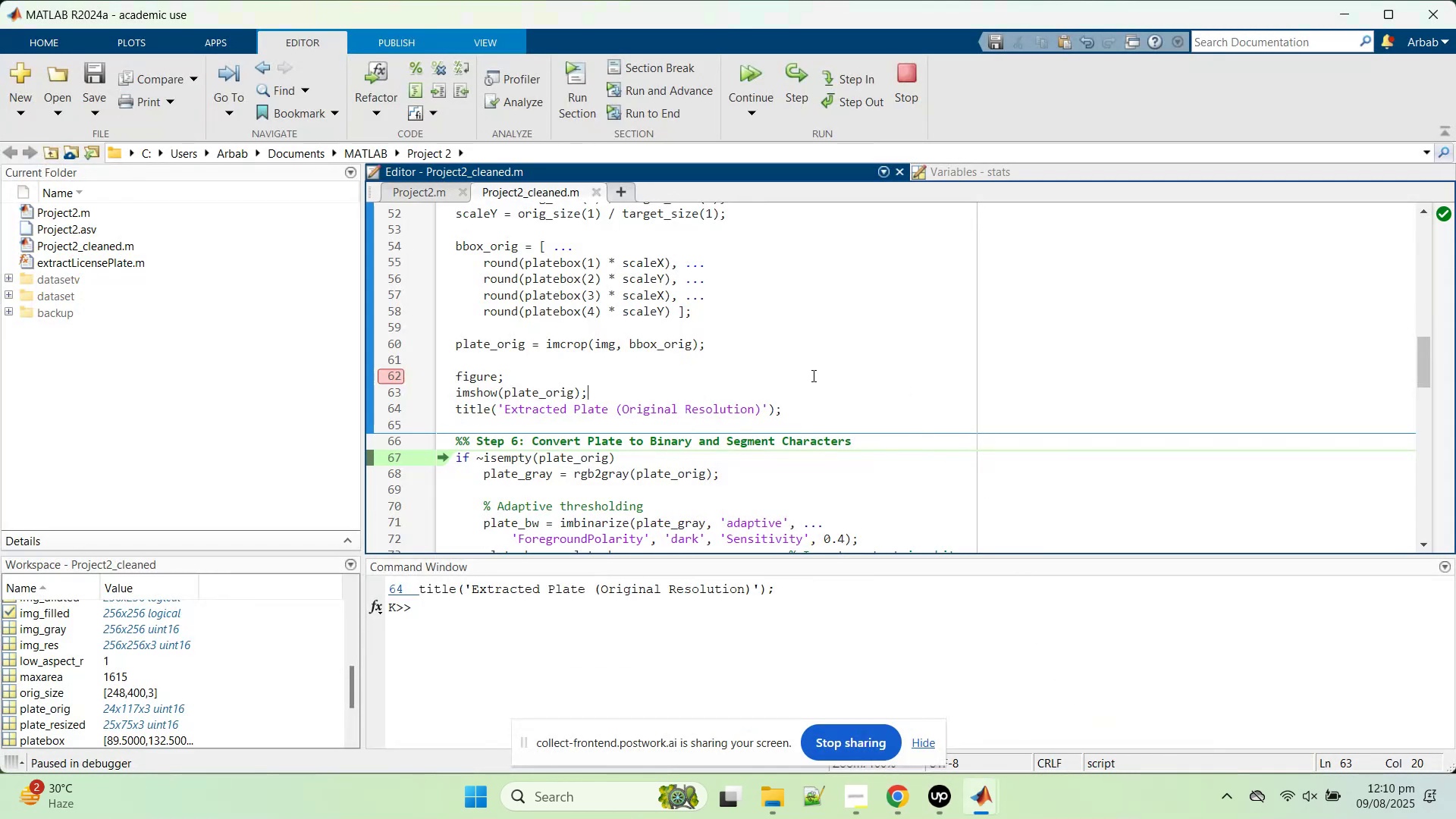 
scroll: coordinate [725, 385], scroll_direction: down, amount: 3.0
 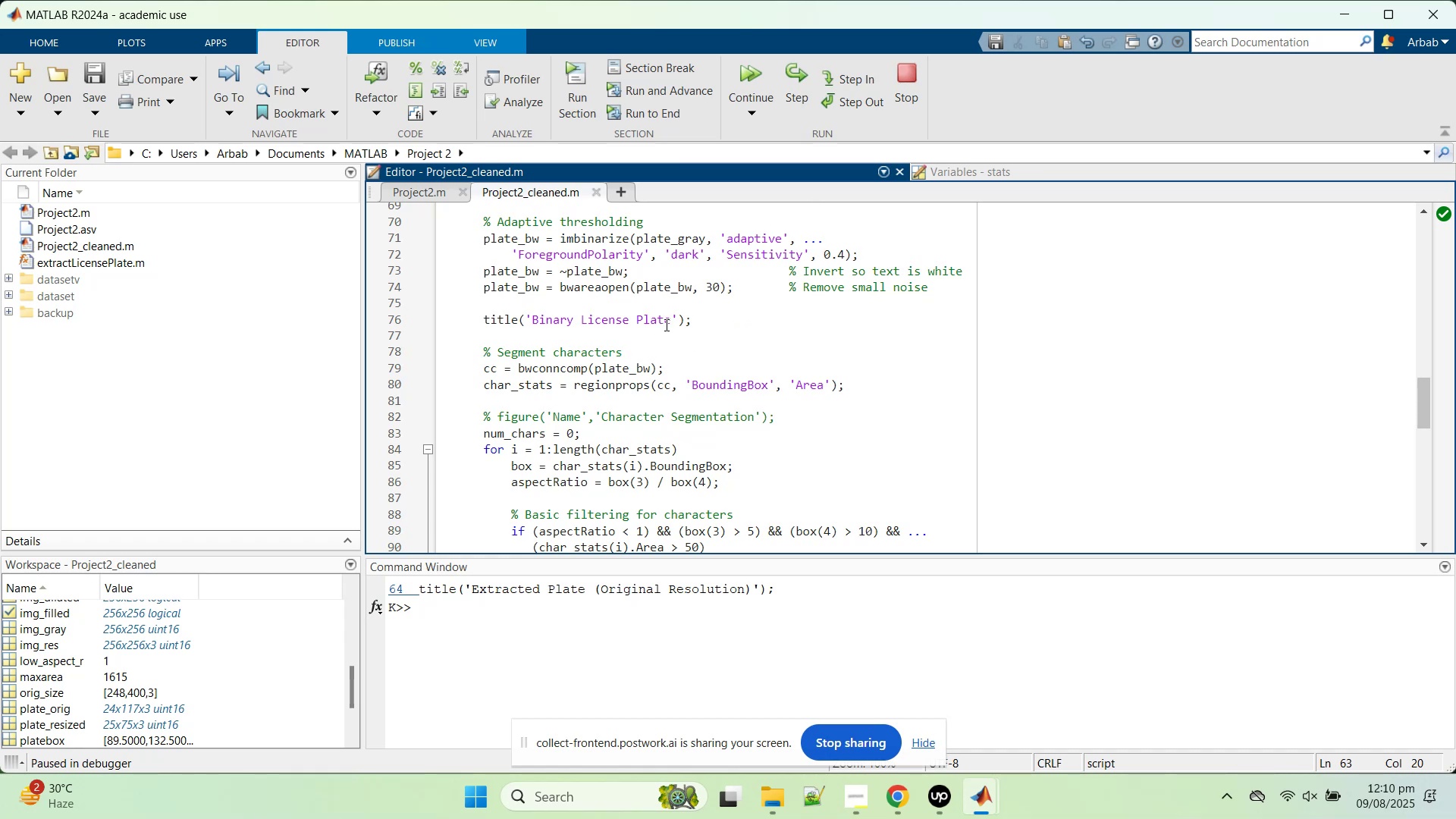 
left_click([665, 325])
 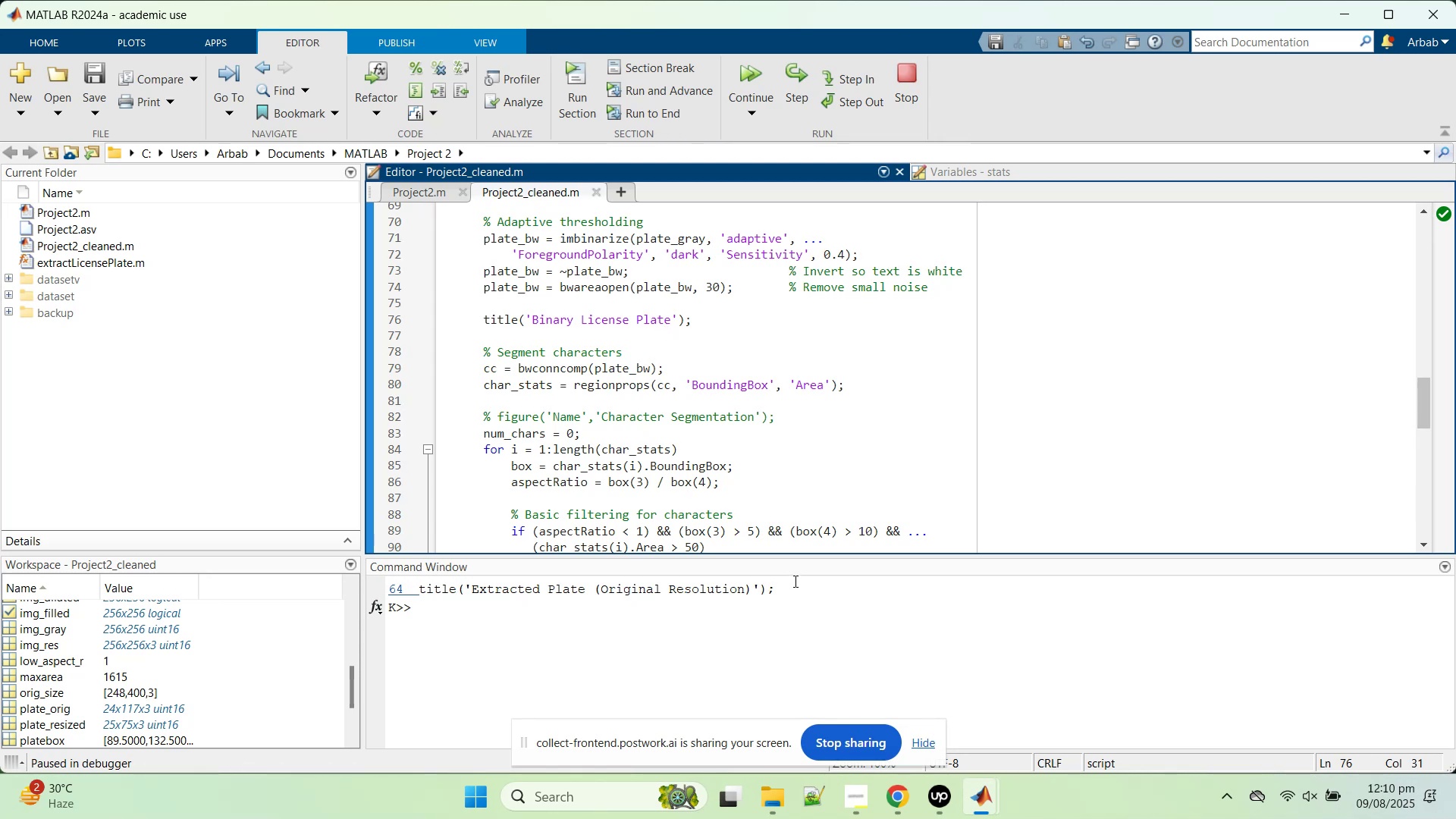 
wait(22.53)
 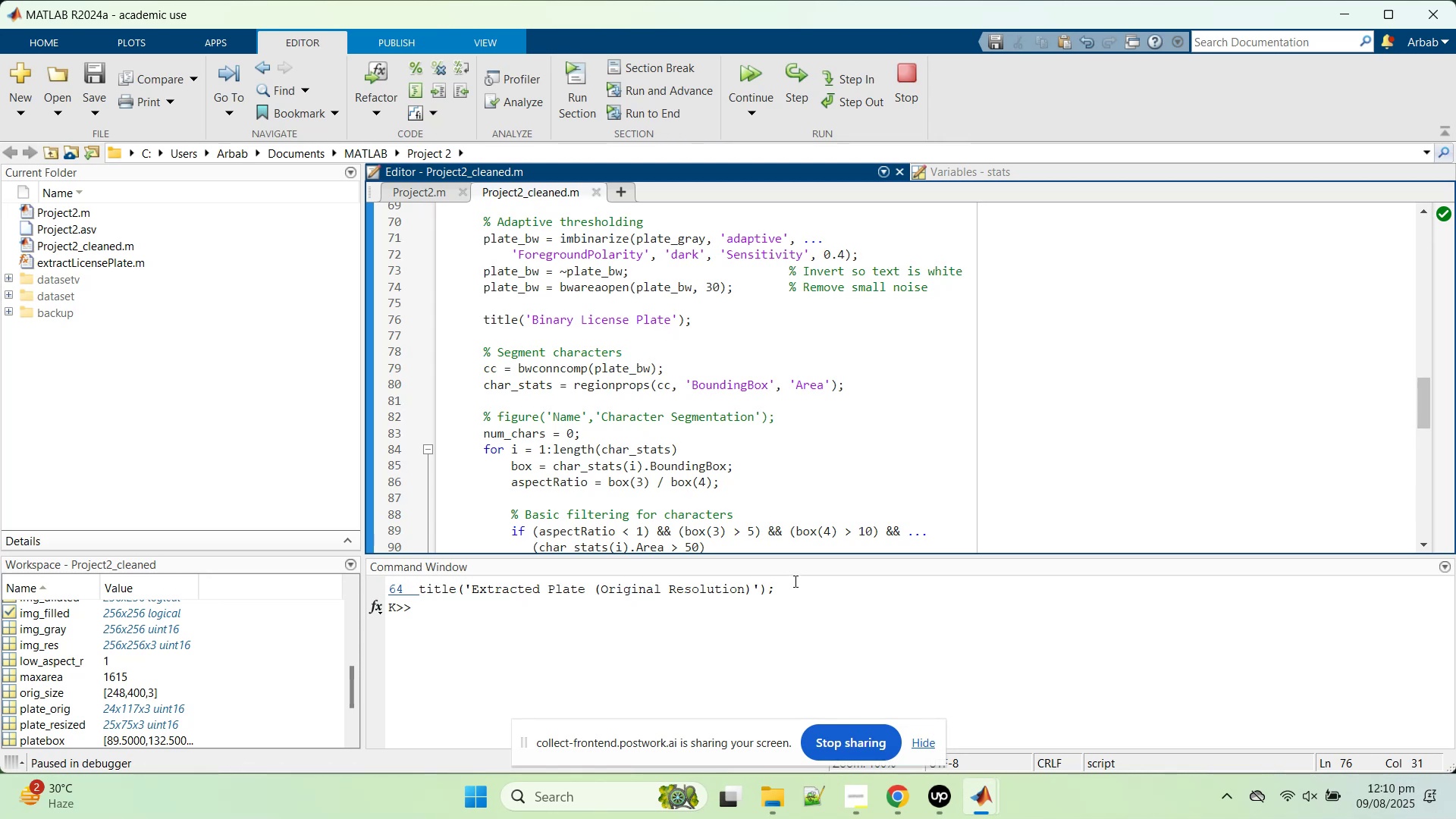 
scroll: coordinate [459, 397], scroll_direction: down, amount: 5.0
 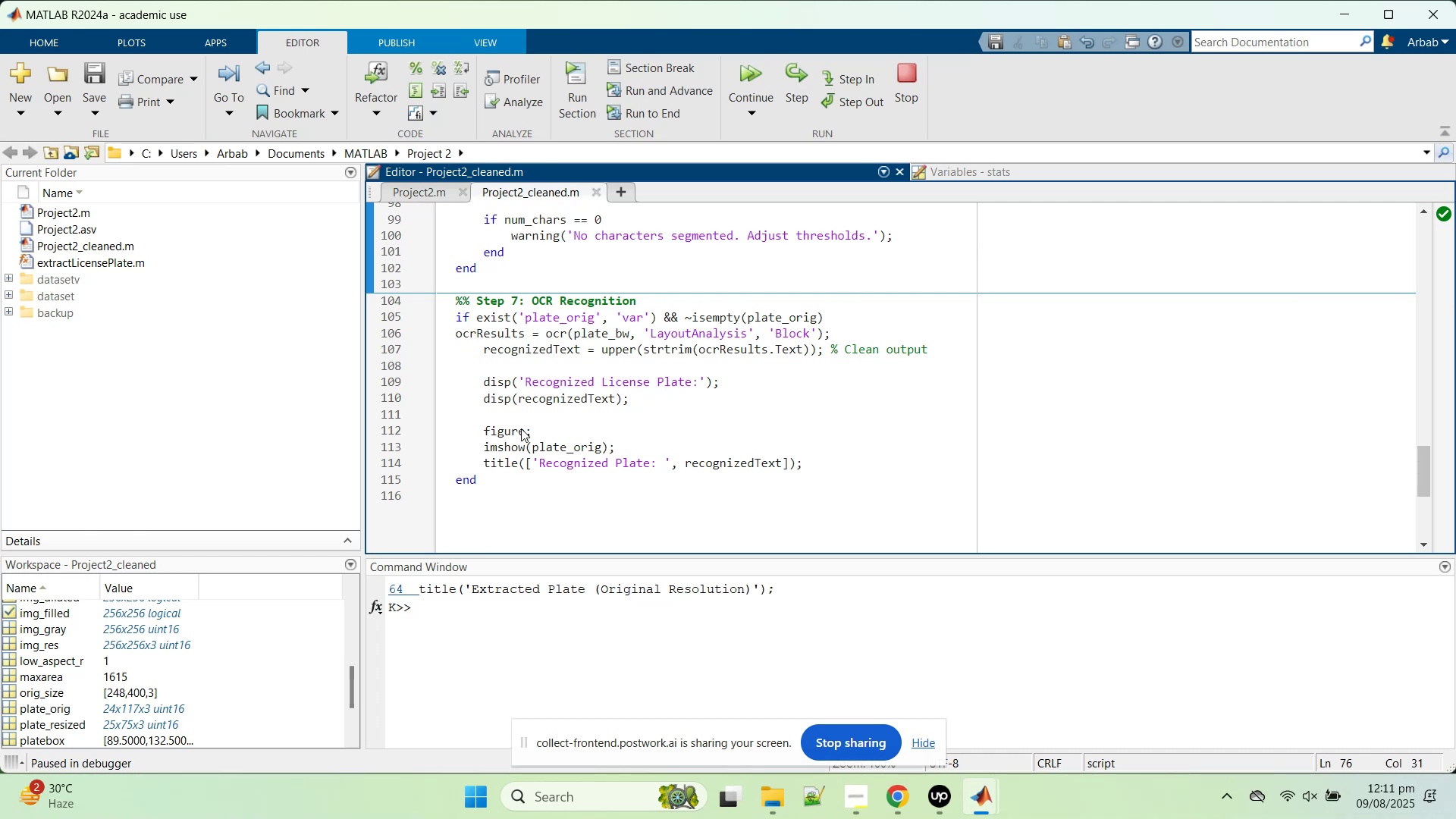 
scroll: coordinate [518, 428], scroll_direction: up, amount: 4.0
 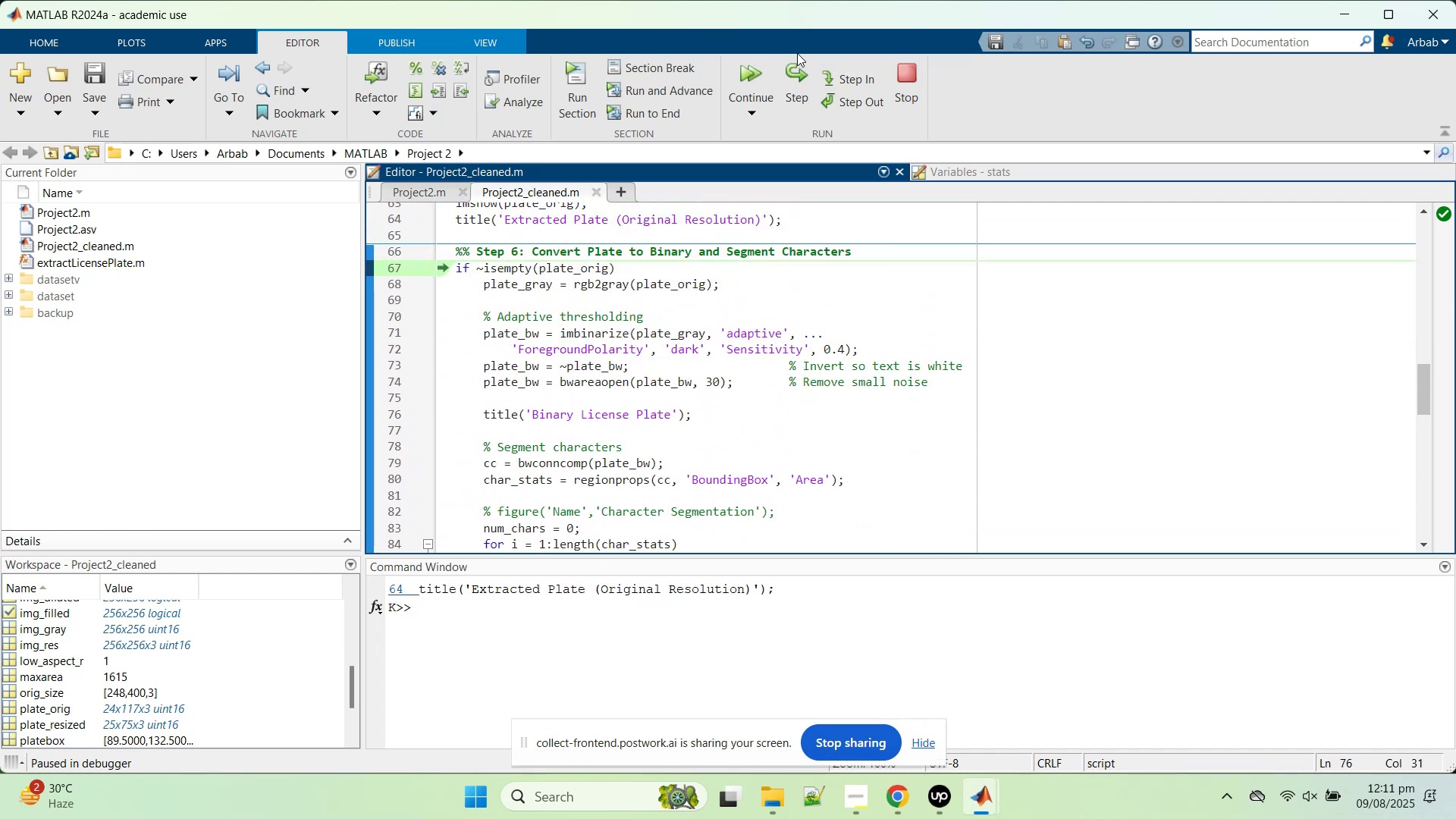 
left_click([777, 77])
 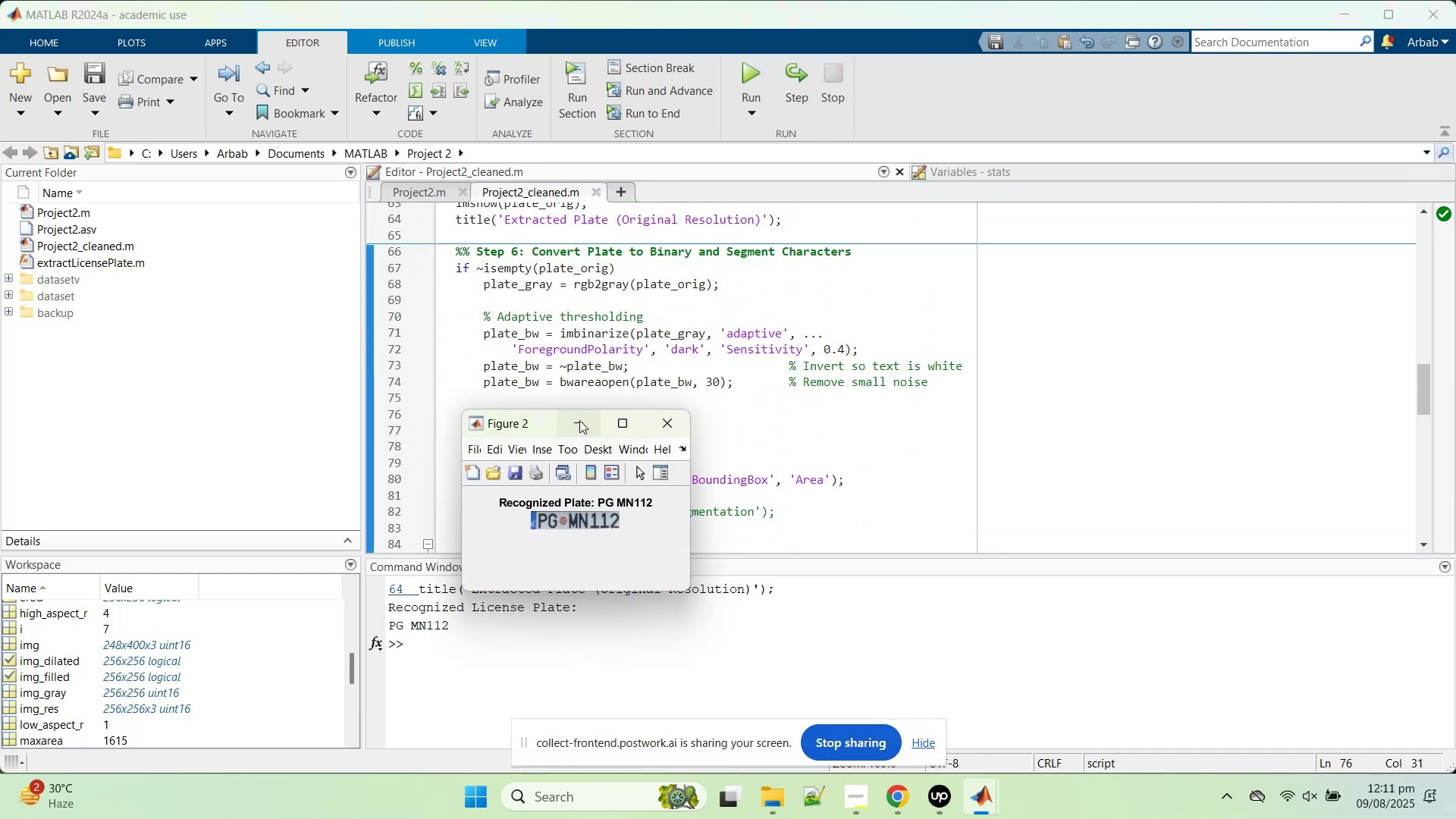 
left_click_drag(start_coordinate=[544, 419], to_coordinate=[990, 375])
 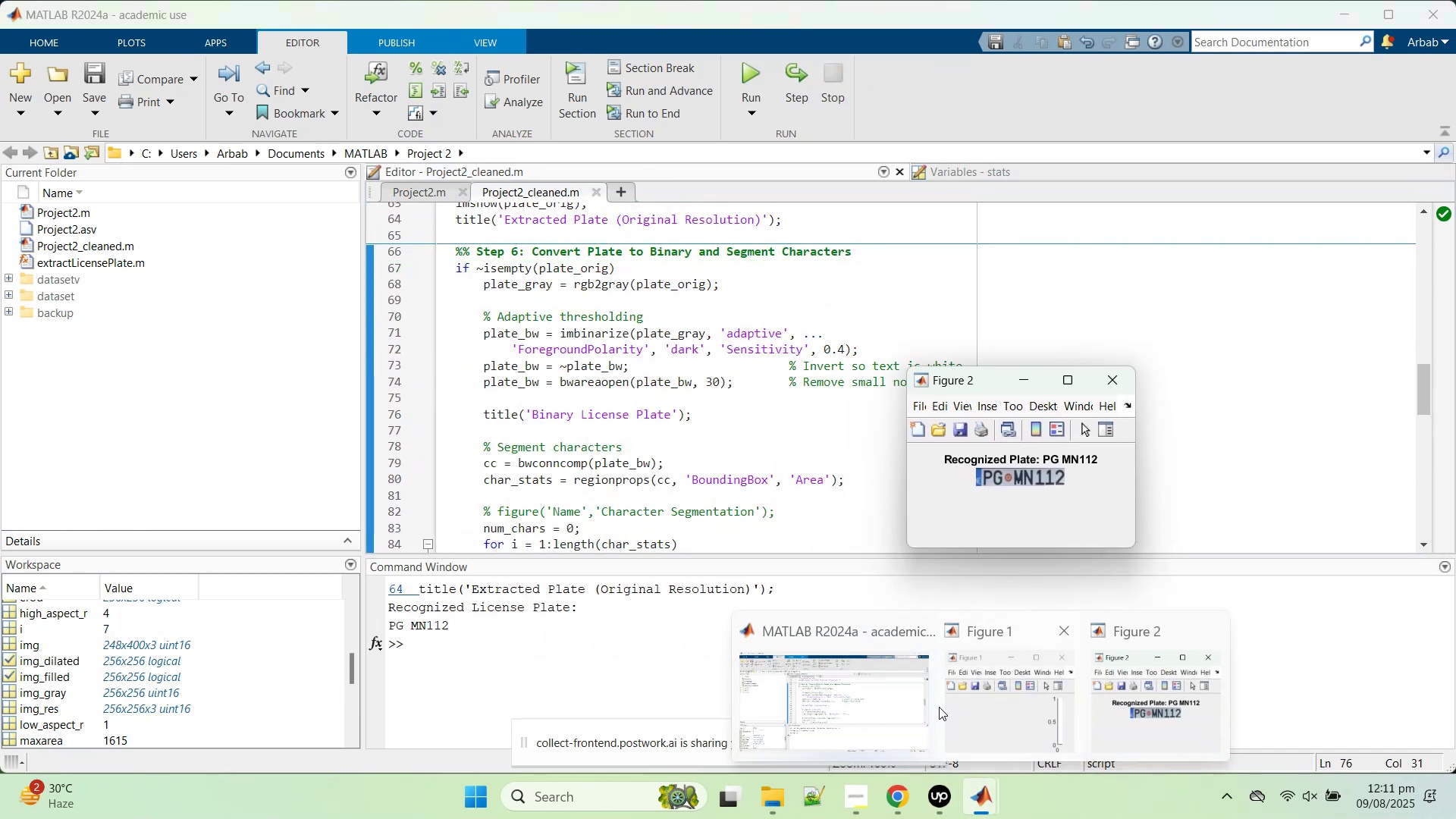 
left_click([961, 712])
 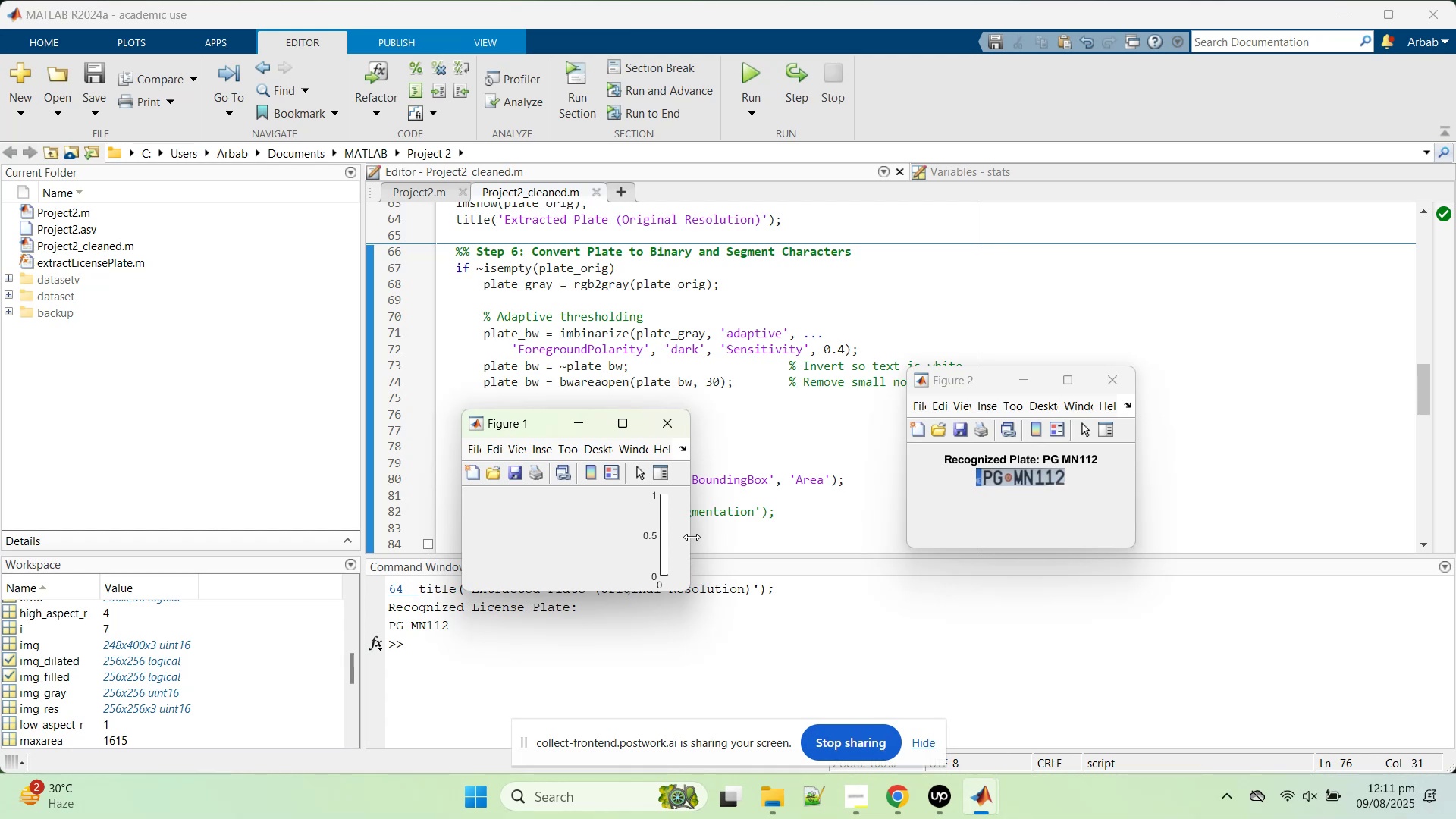 
left_click_drag(start_coordinate=[692, 535], to_coordinate=[873, 544])
 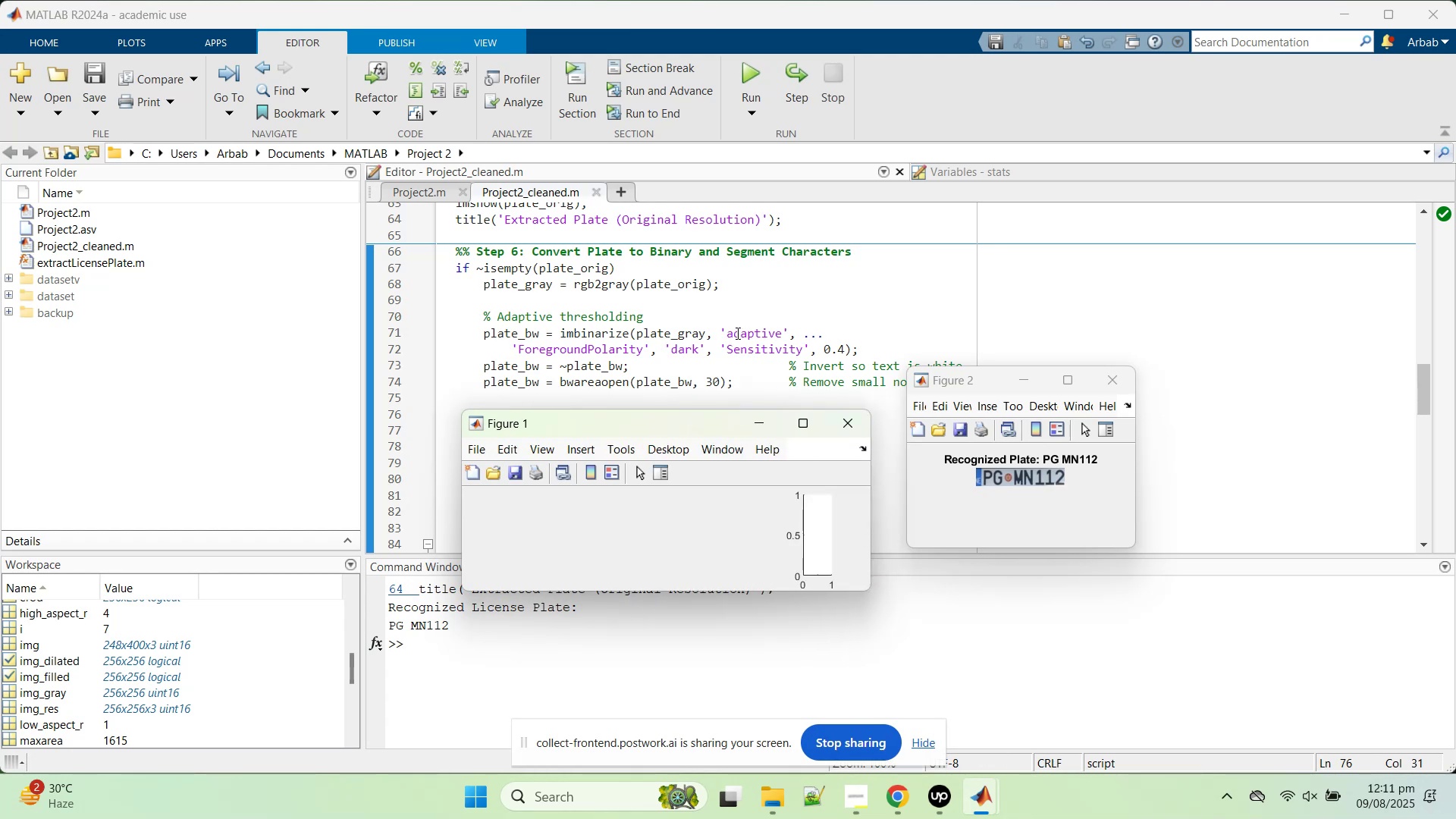 
left_click([736, 333])
 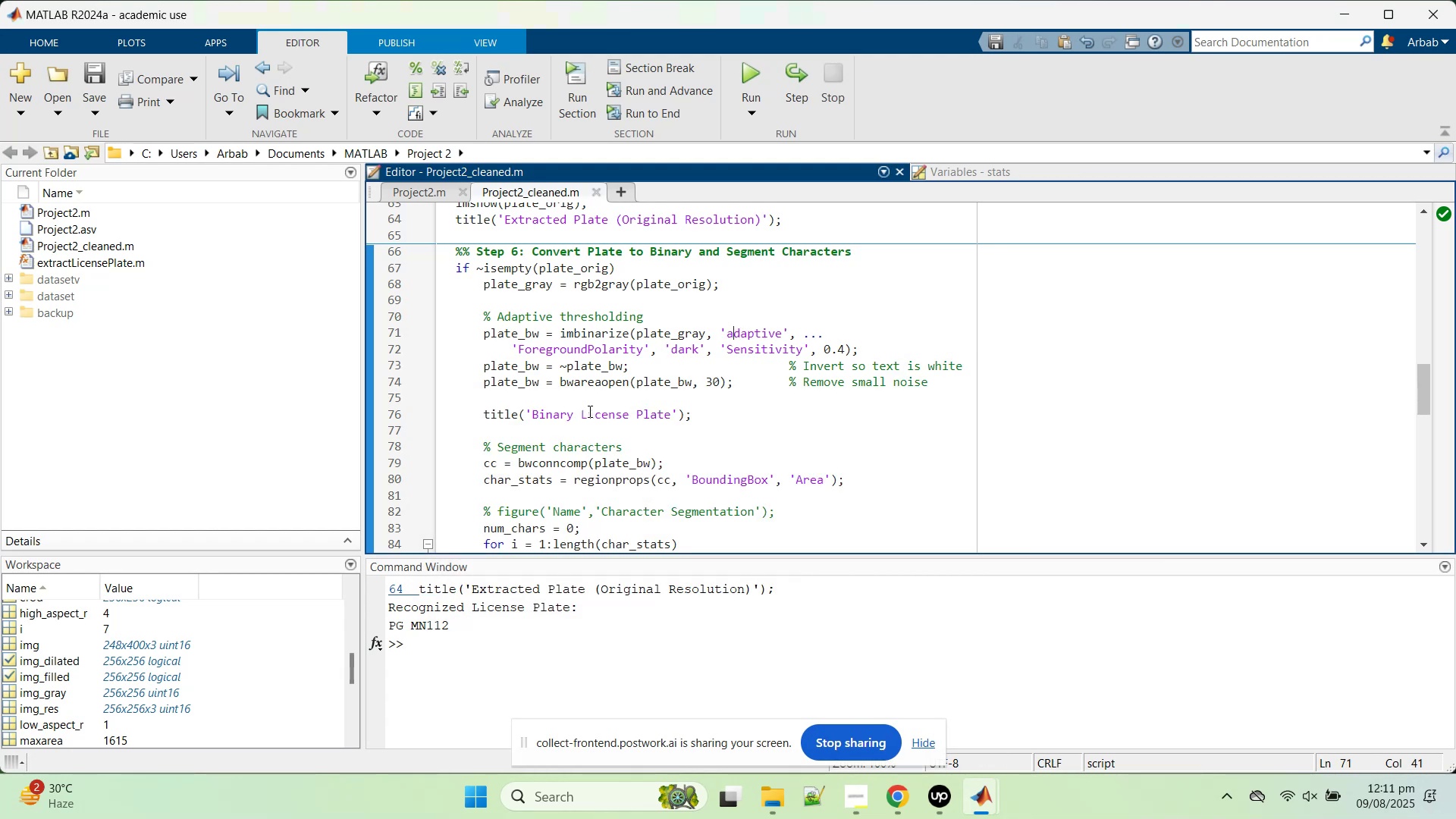 
scroll: coordinate [588, 412], scroll_direction: up, amount: 1.0
 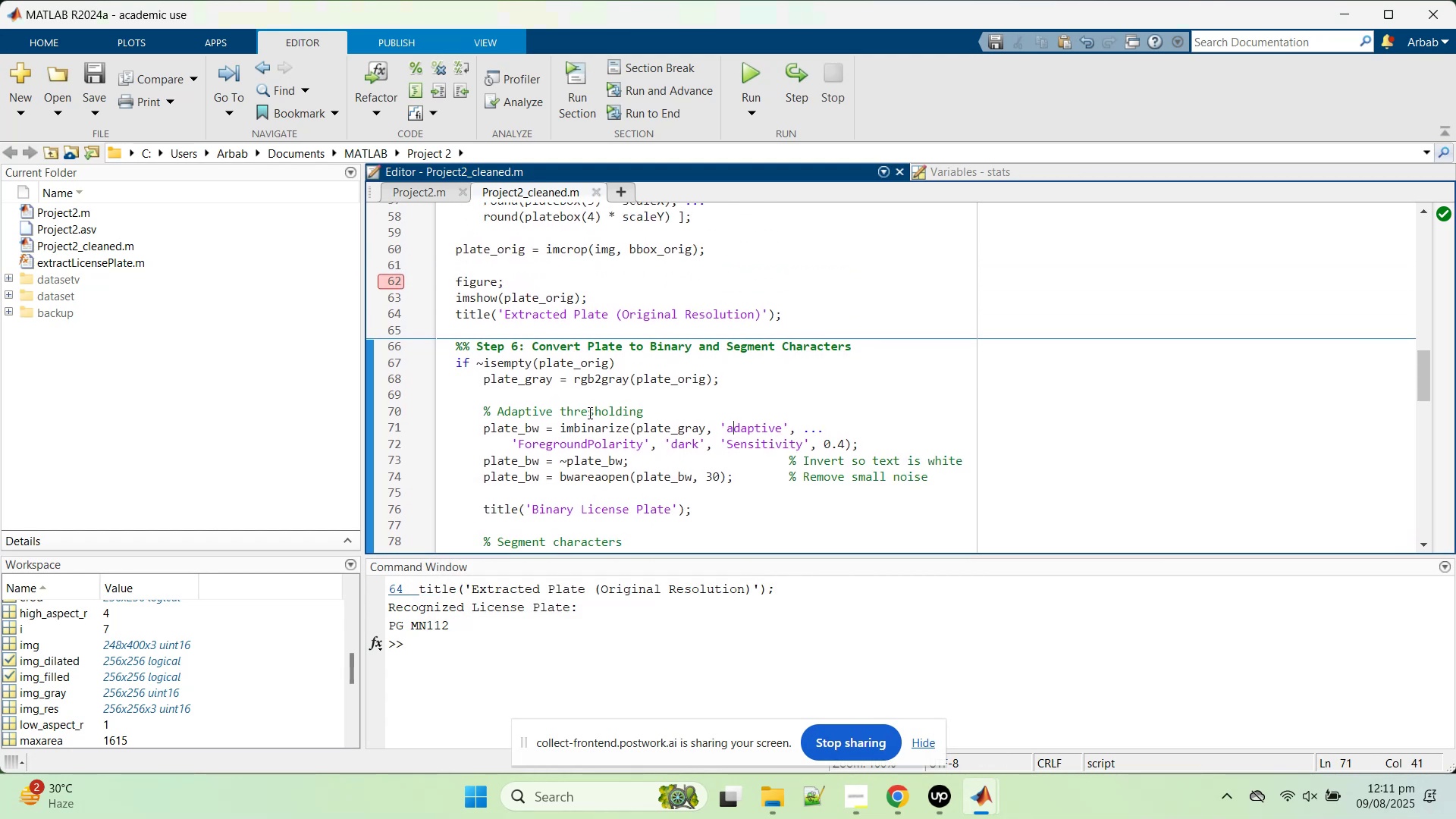 
scroll: coordinate [589, 418], scroll_direction: down, amount: 2.0
 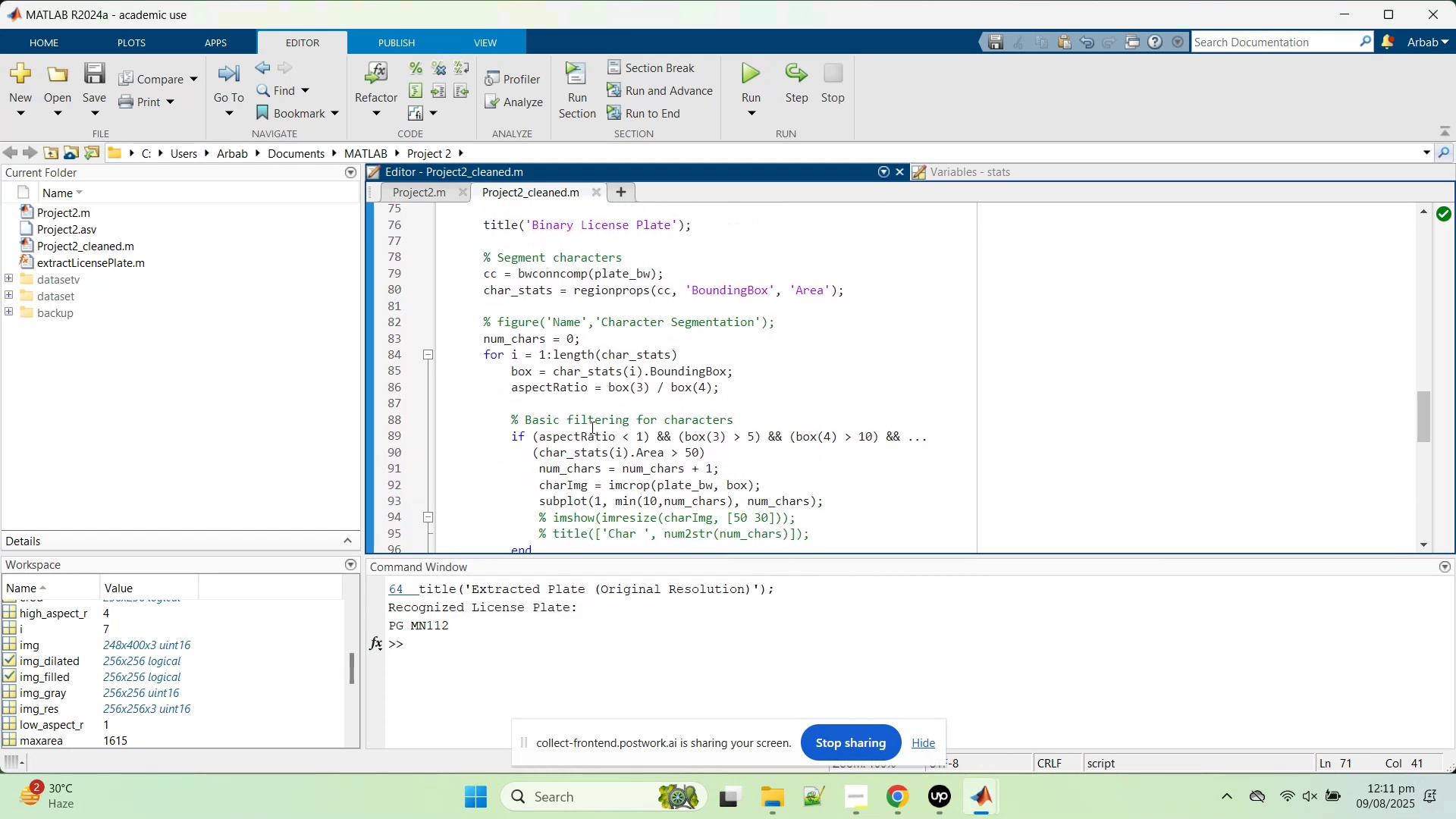 
scroll: coordinate [591, 427], scroll_direction: up, amount: 1.0
 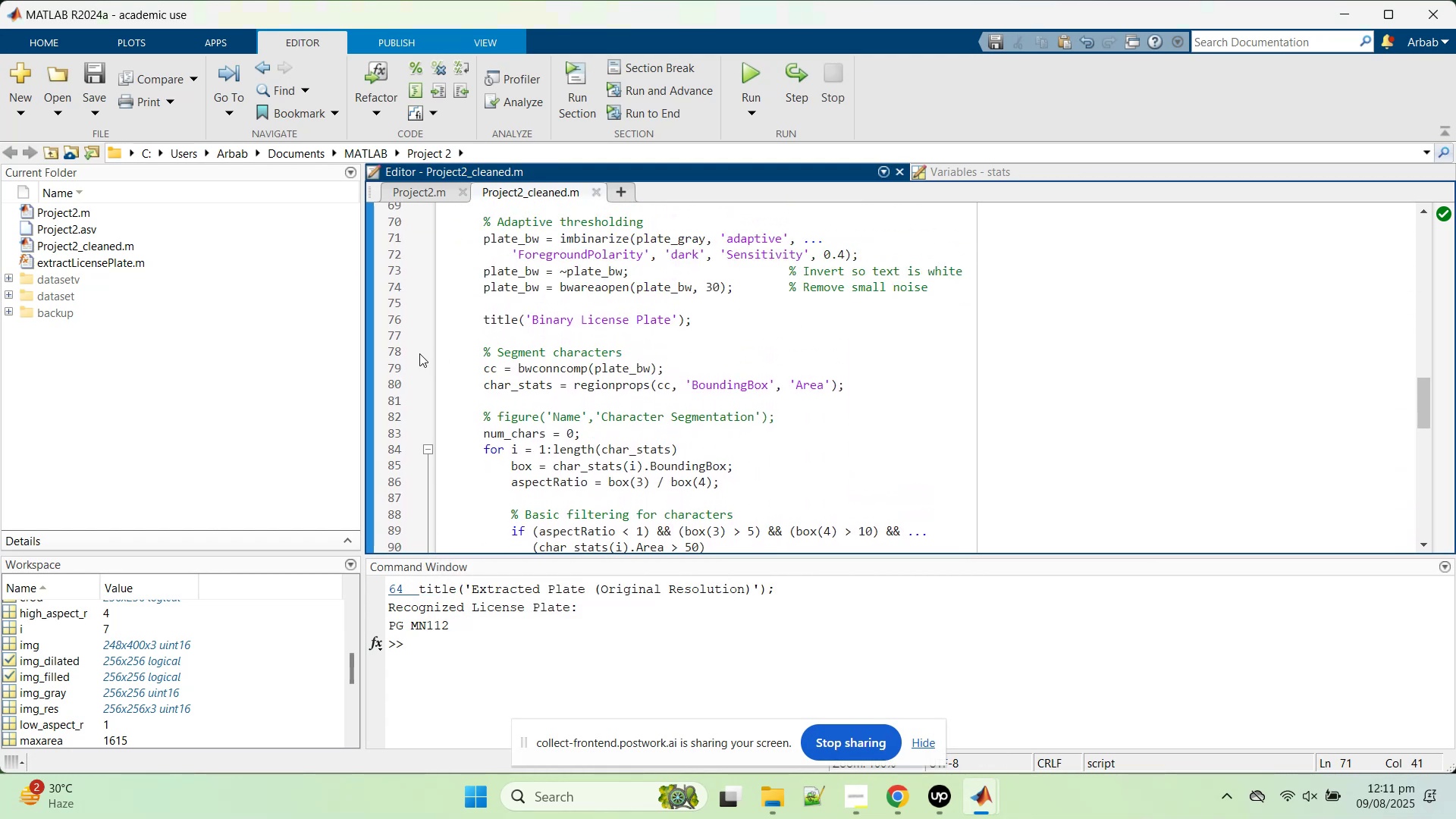 
mouse_move([406, 353])
 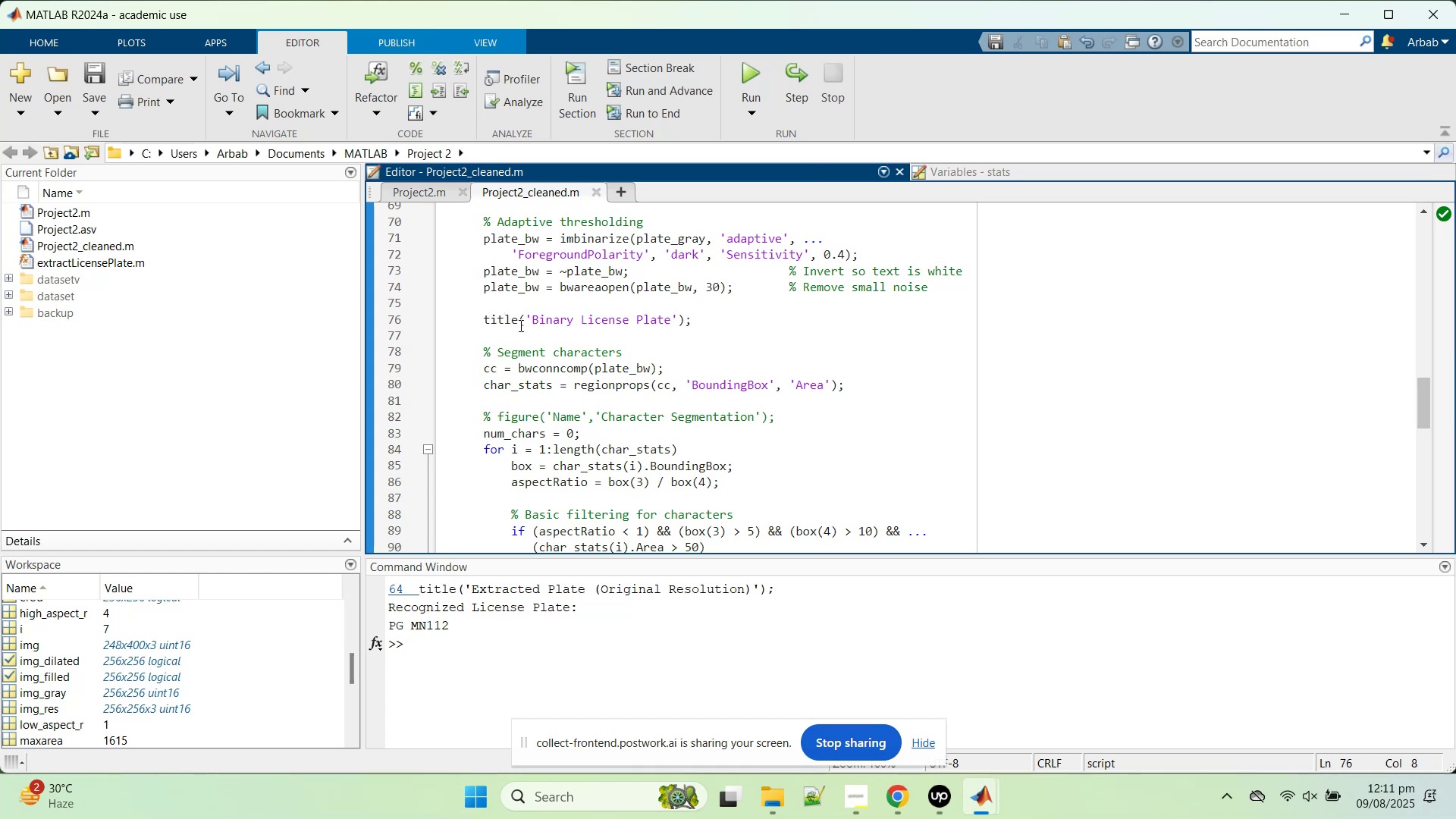 
key(Control+R)
 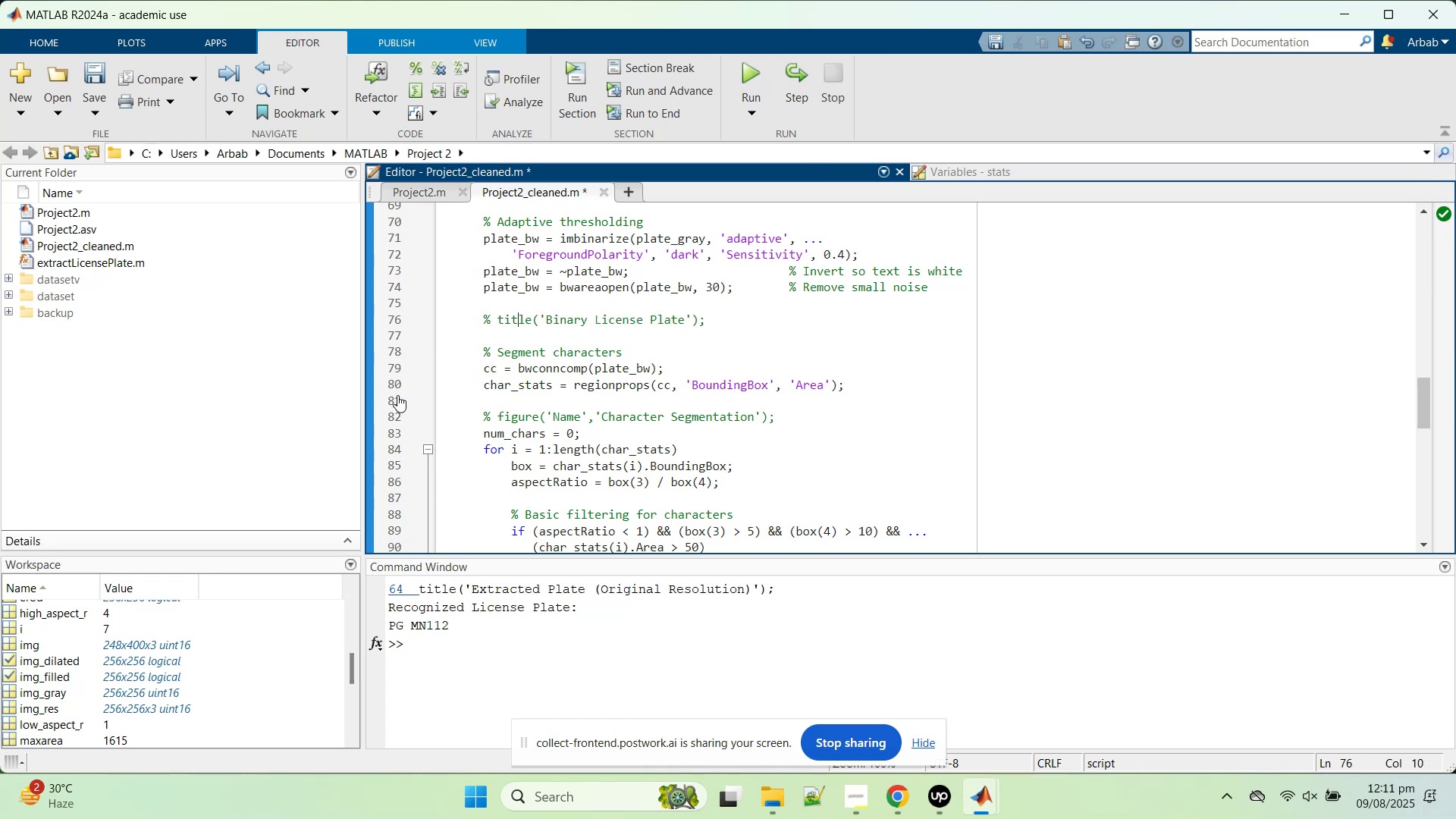 
left_click([396, 384])
 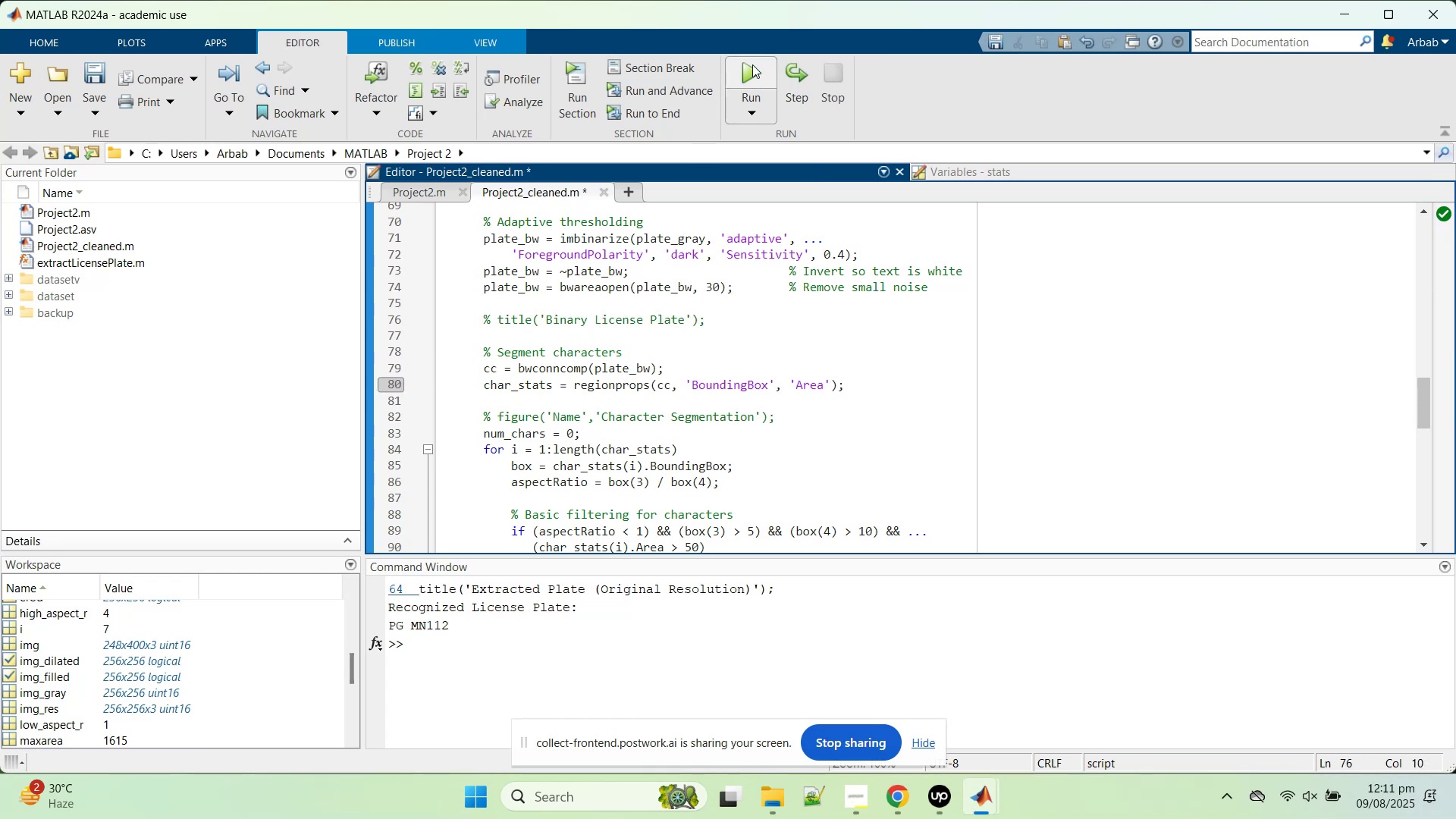 
left_click([752, 64])
 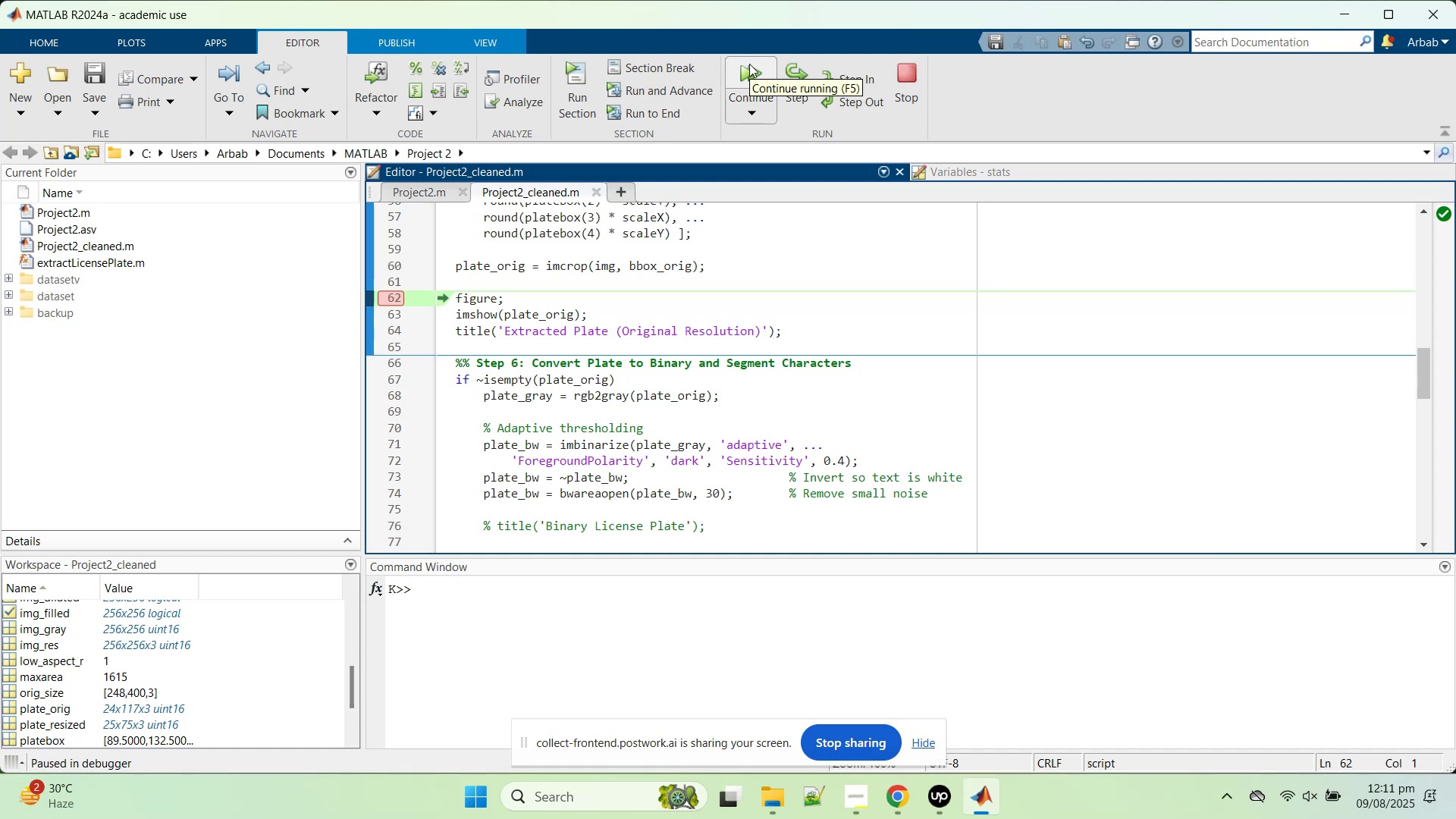 
wait(6.67)
 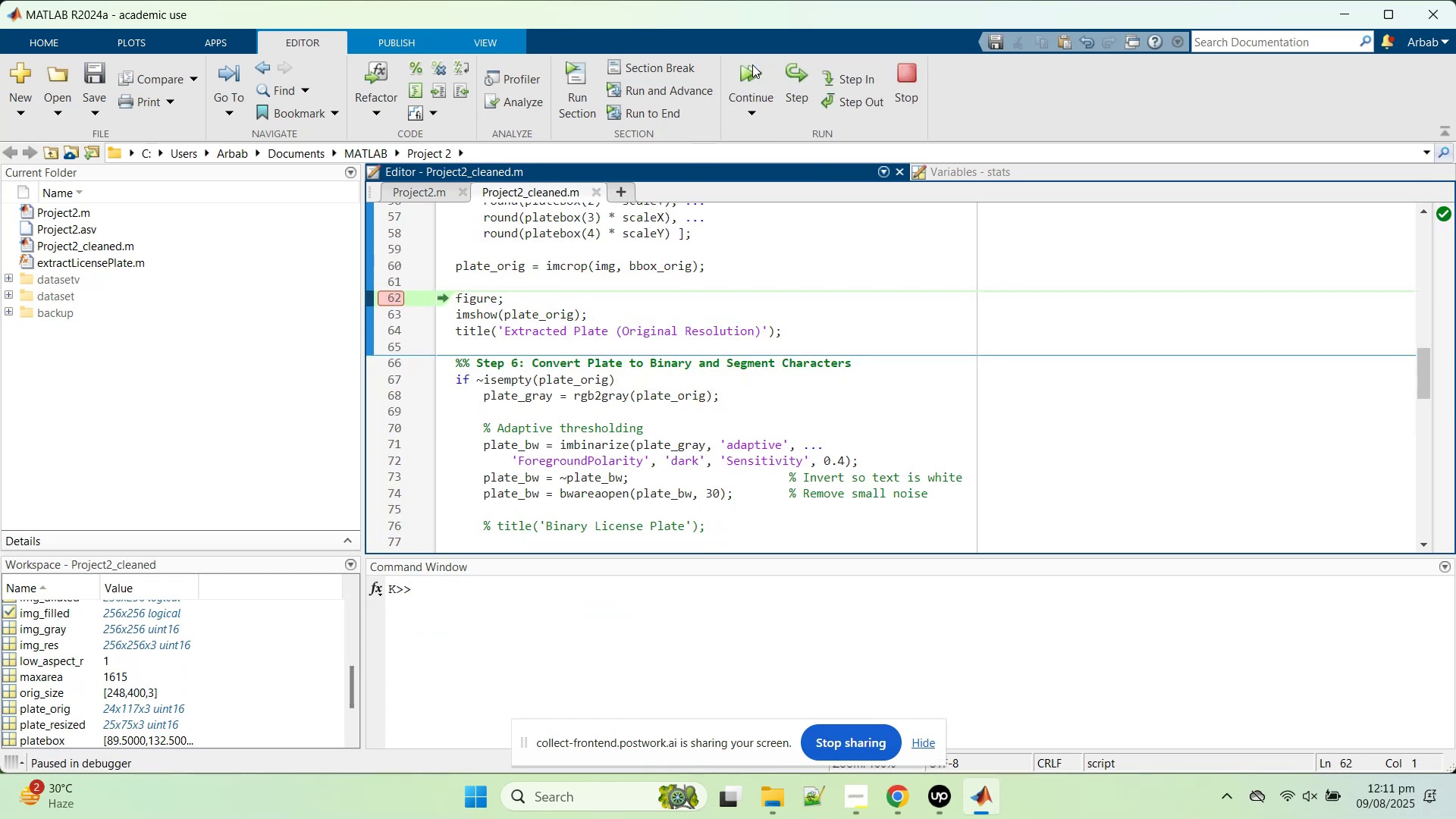 
left_click([749, 64])
 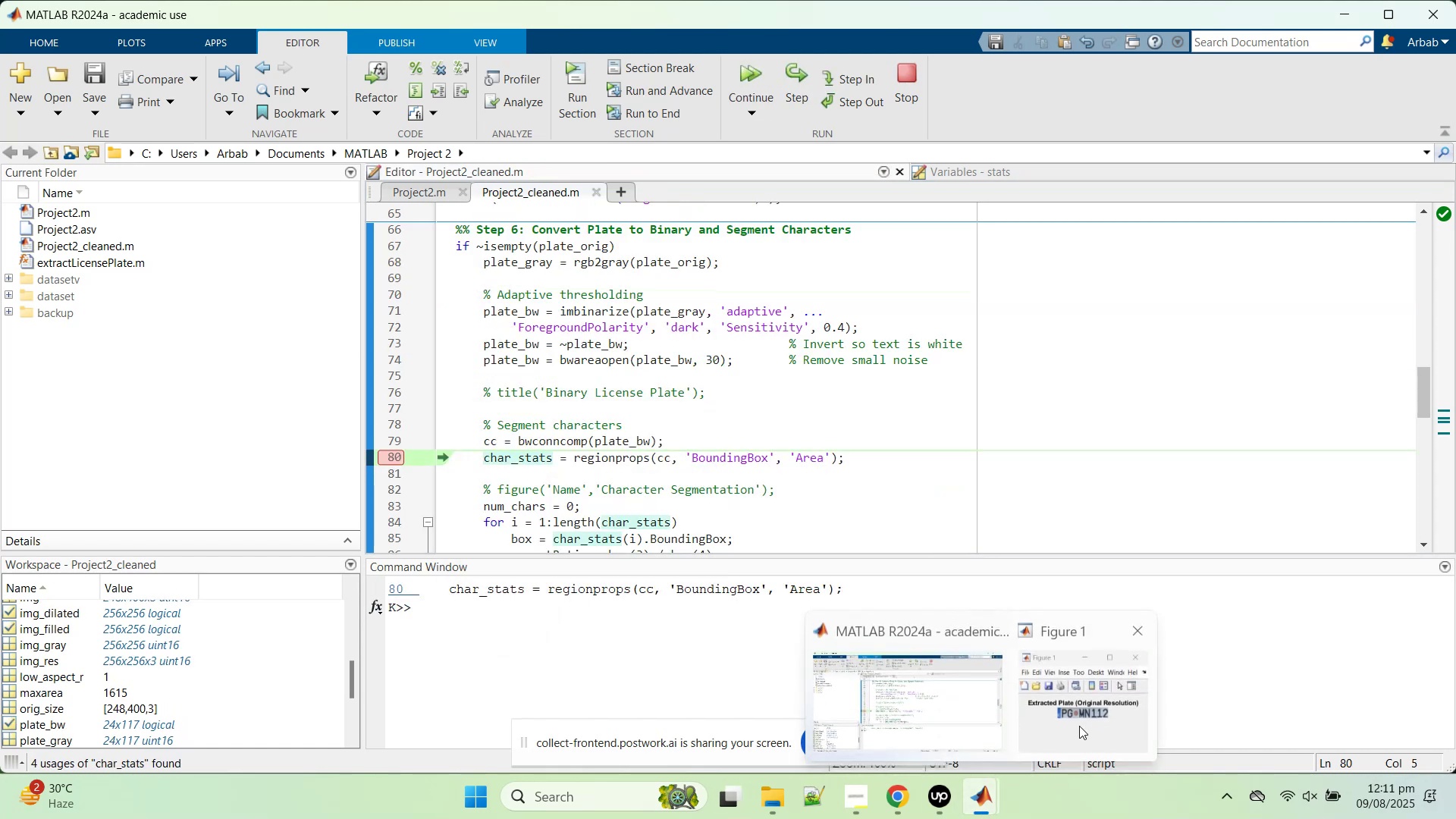 
left_click([1102, 708])
 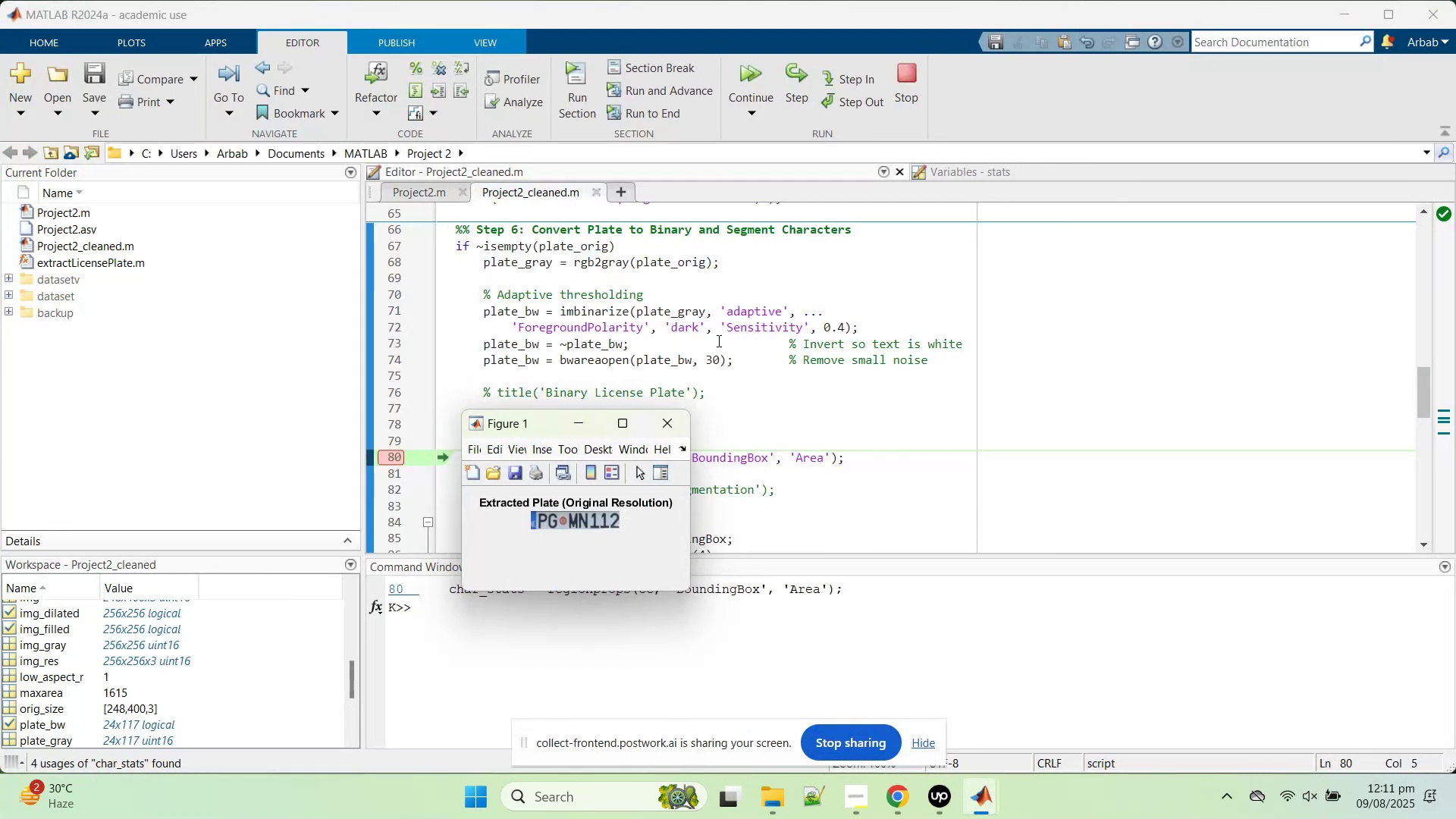 
left_click([794, 320])
 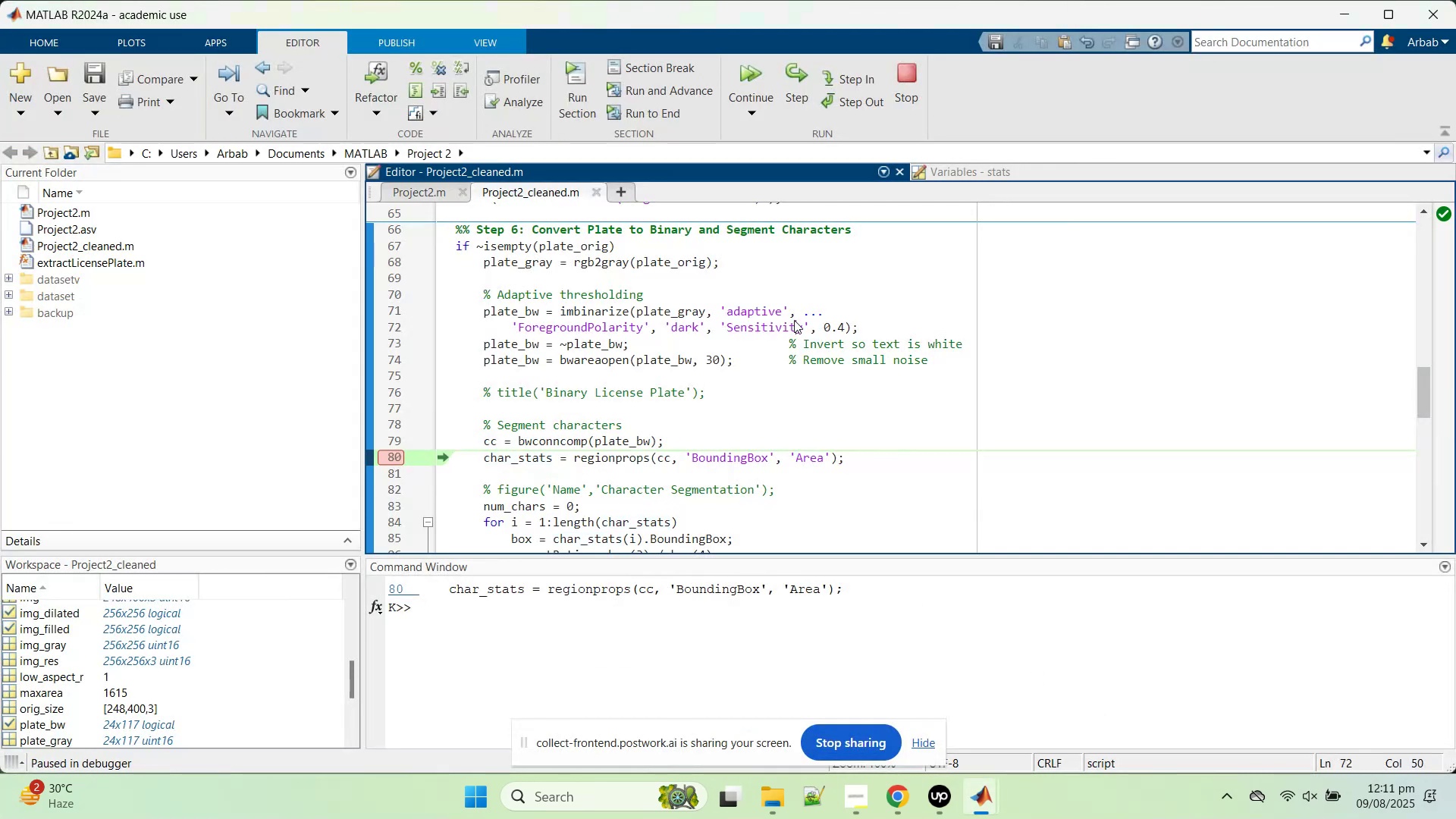 
scroll: coordinate [794, 321], scroll_direction: down, amount: 1.0
 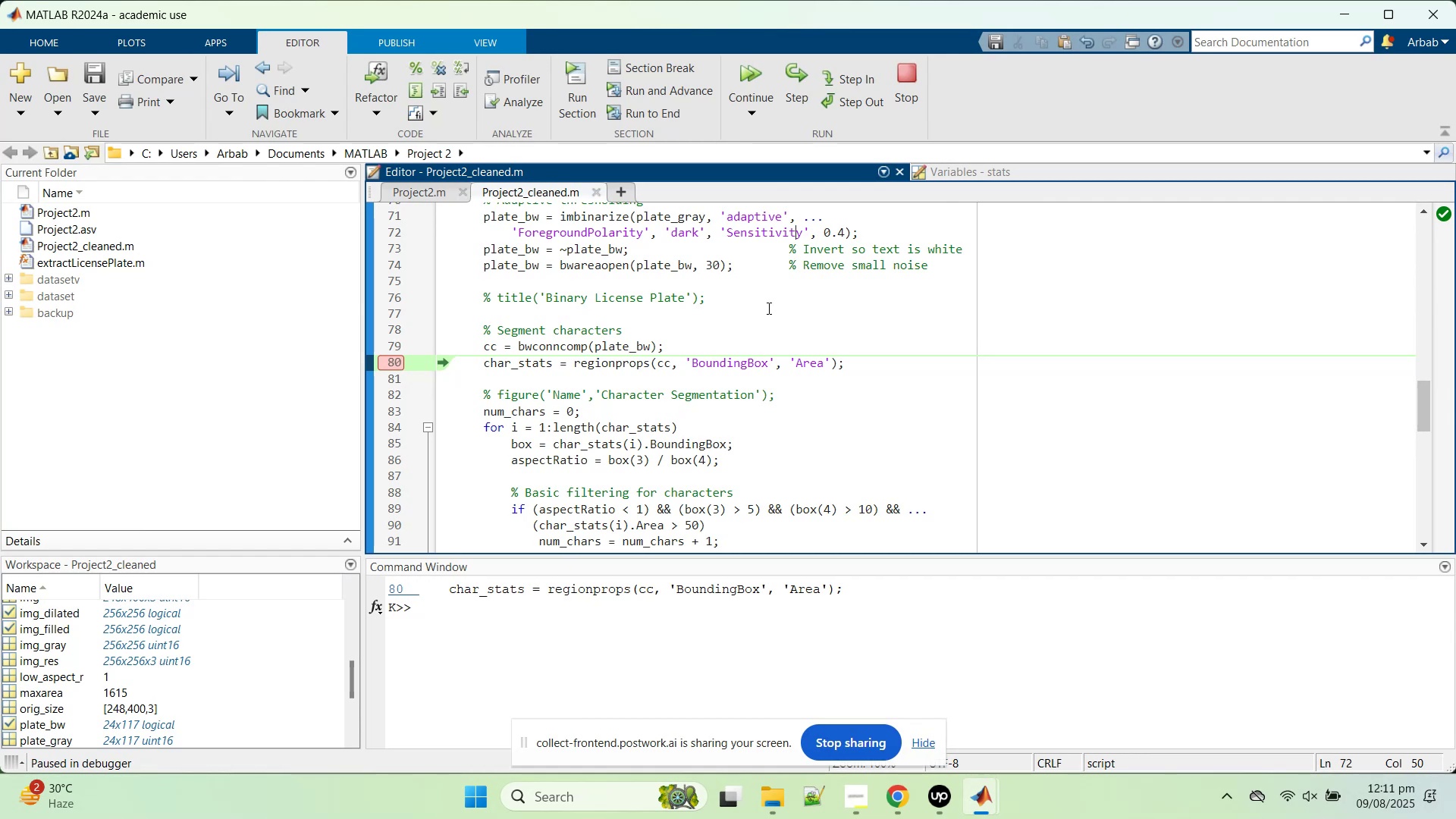 
wait(6.86)
 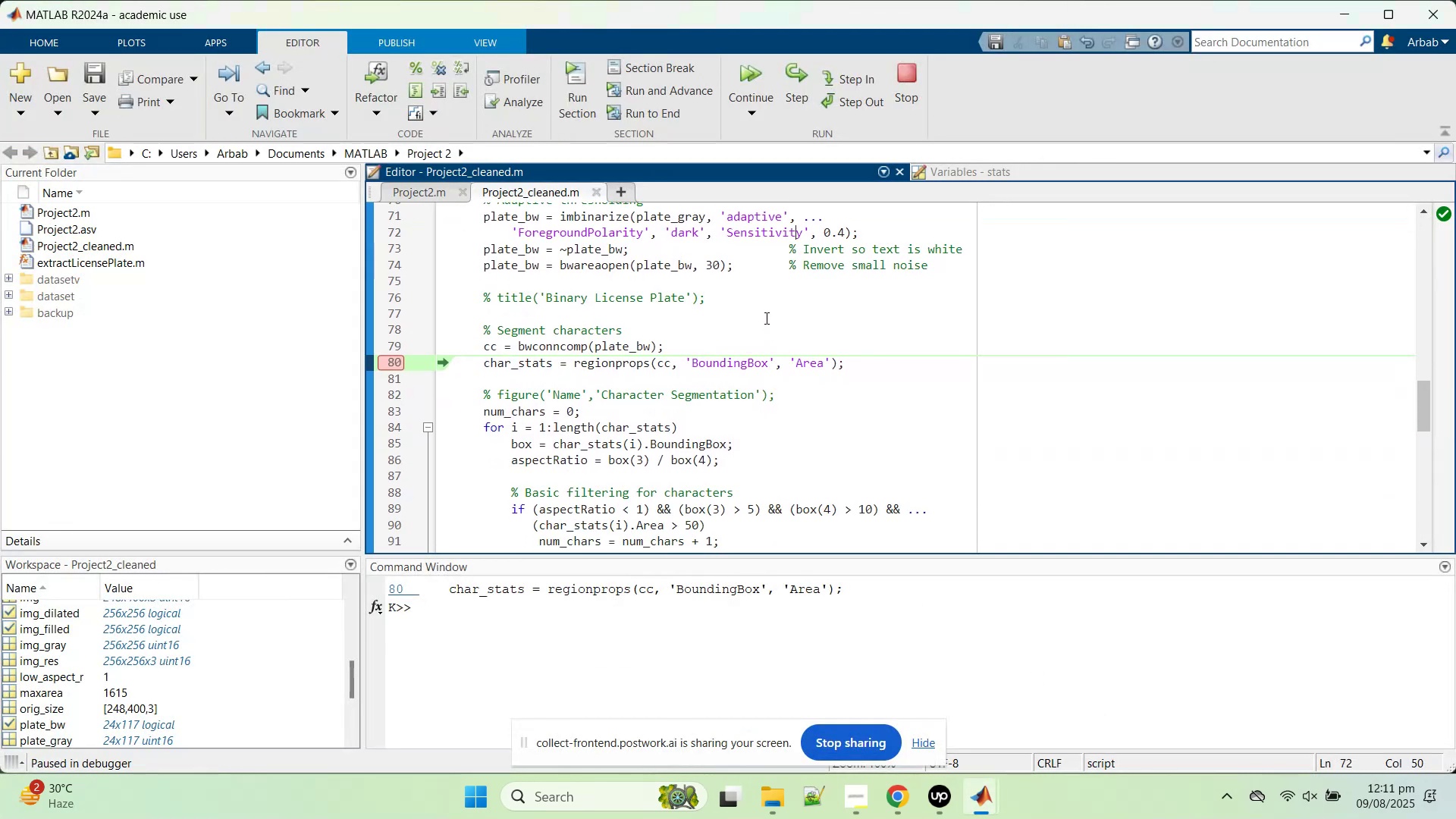 
left_click([808, 66])
 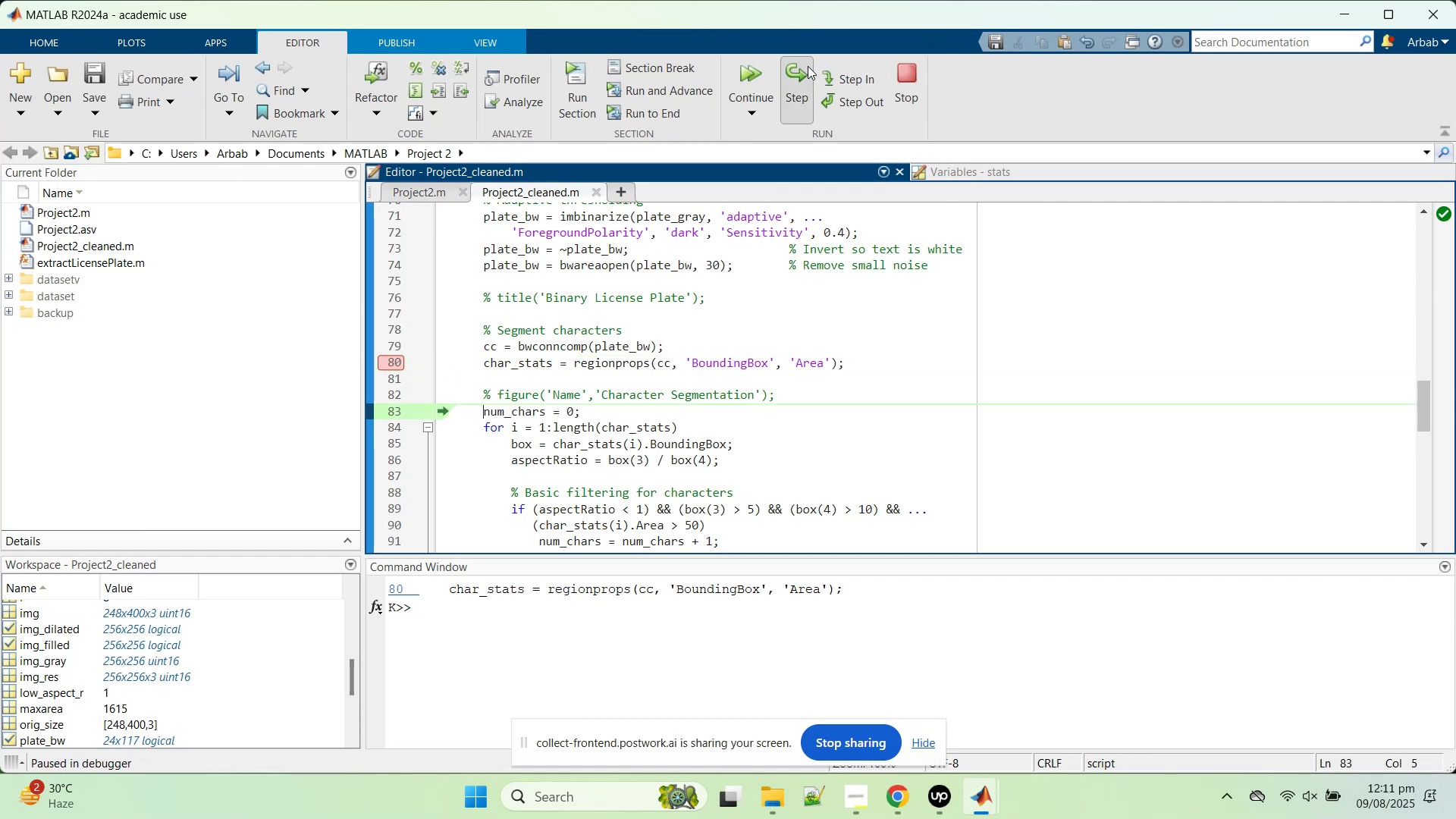 
left_click([808, 66])
 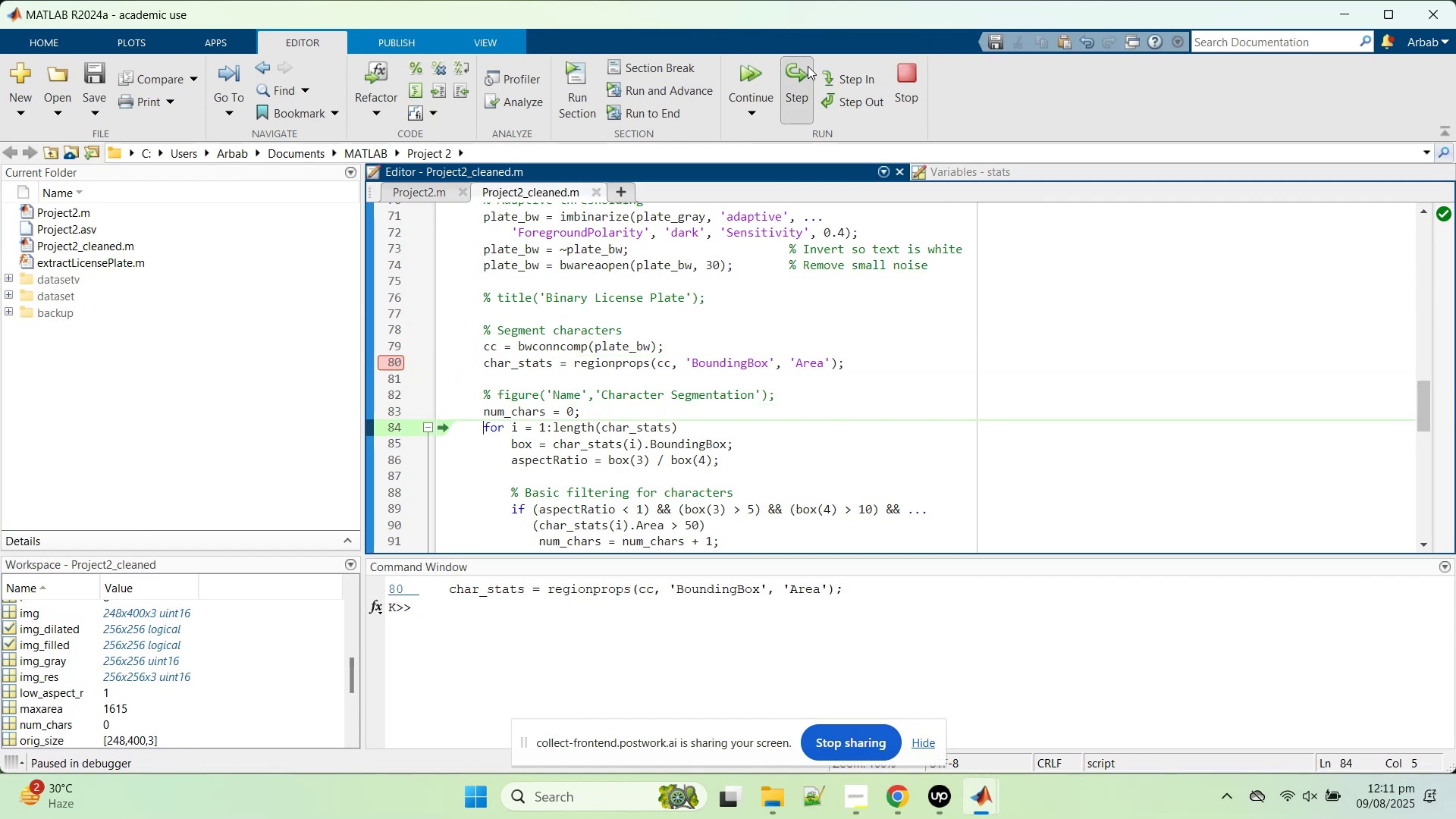 
left_click([808, 66])
 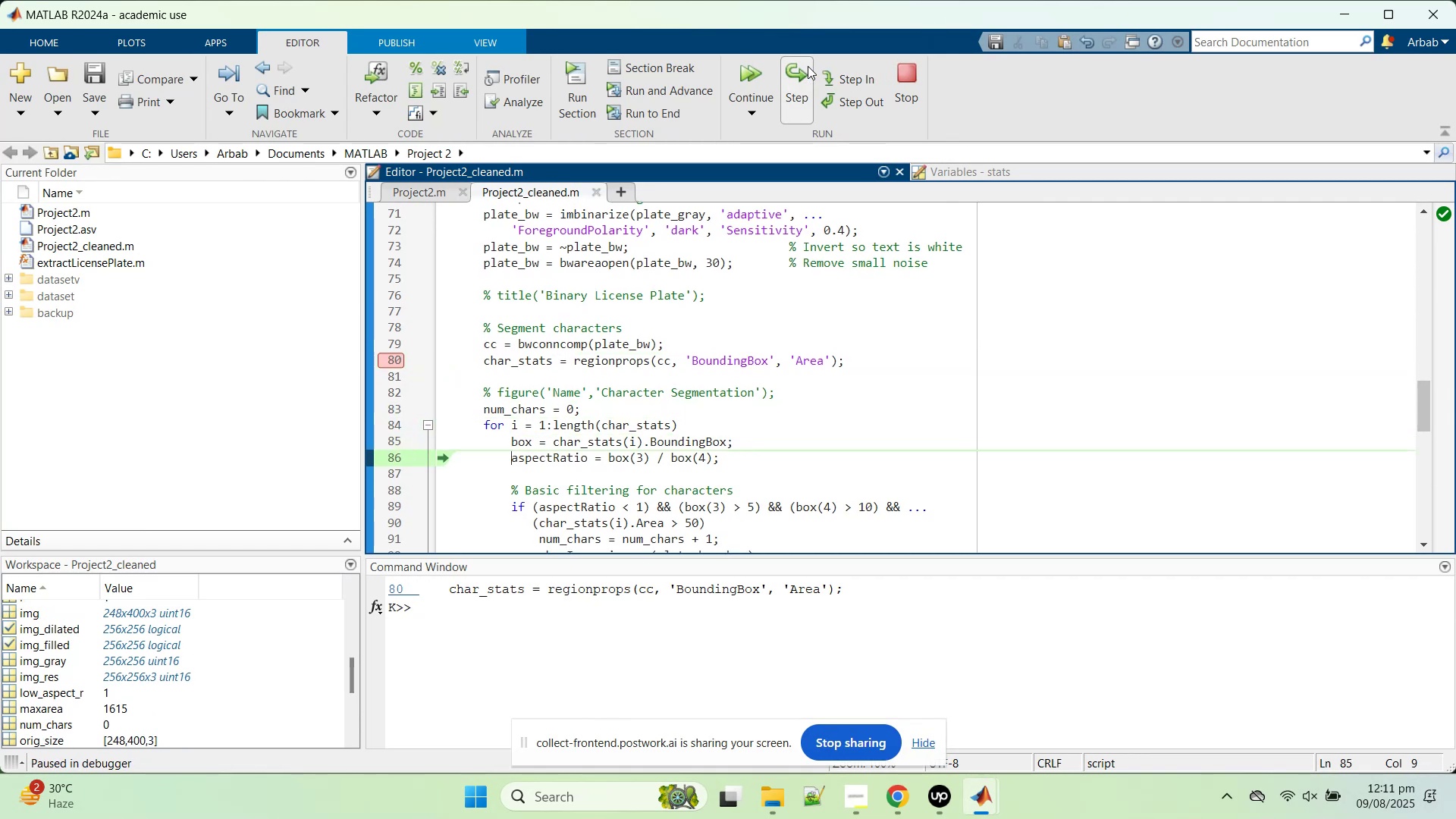 
double_click([808, 66])
 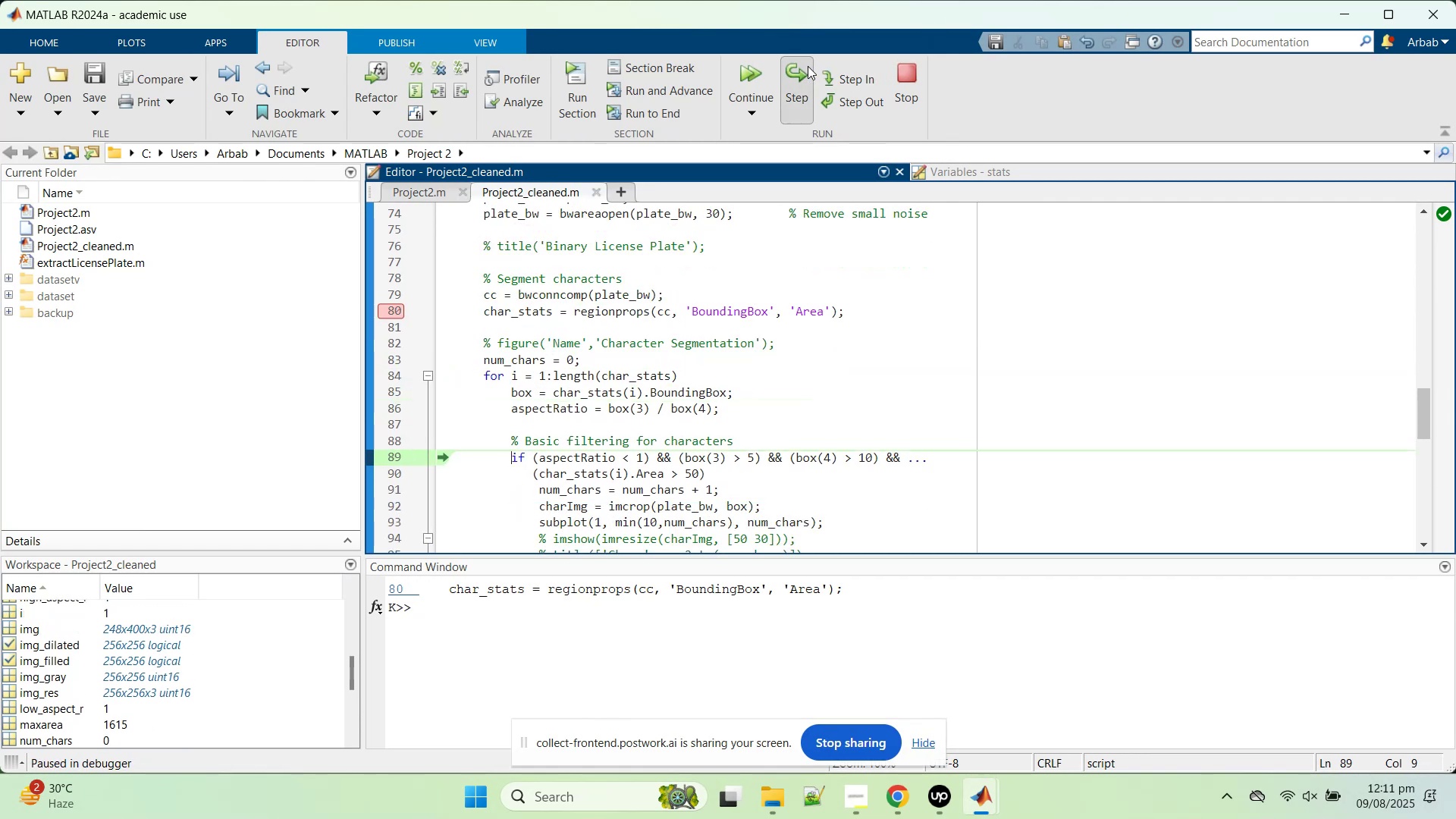 
left_click([808, 66])
 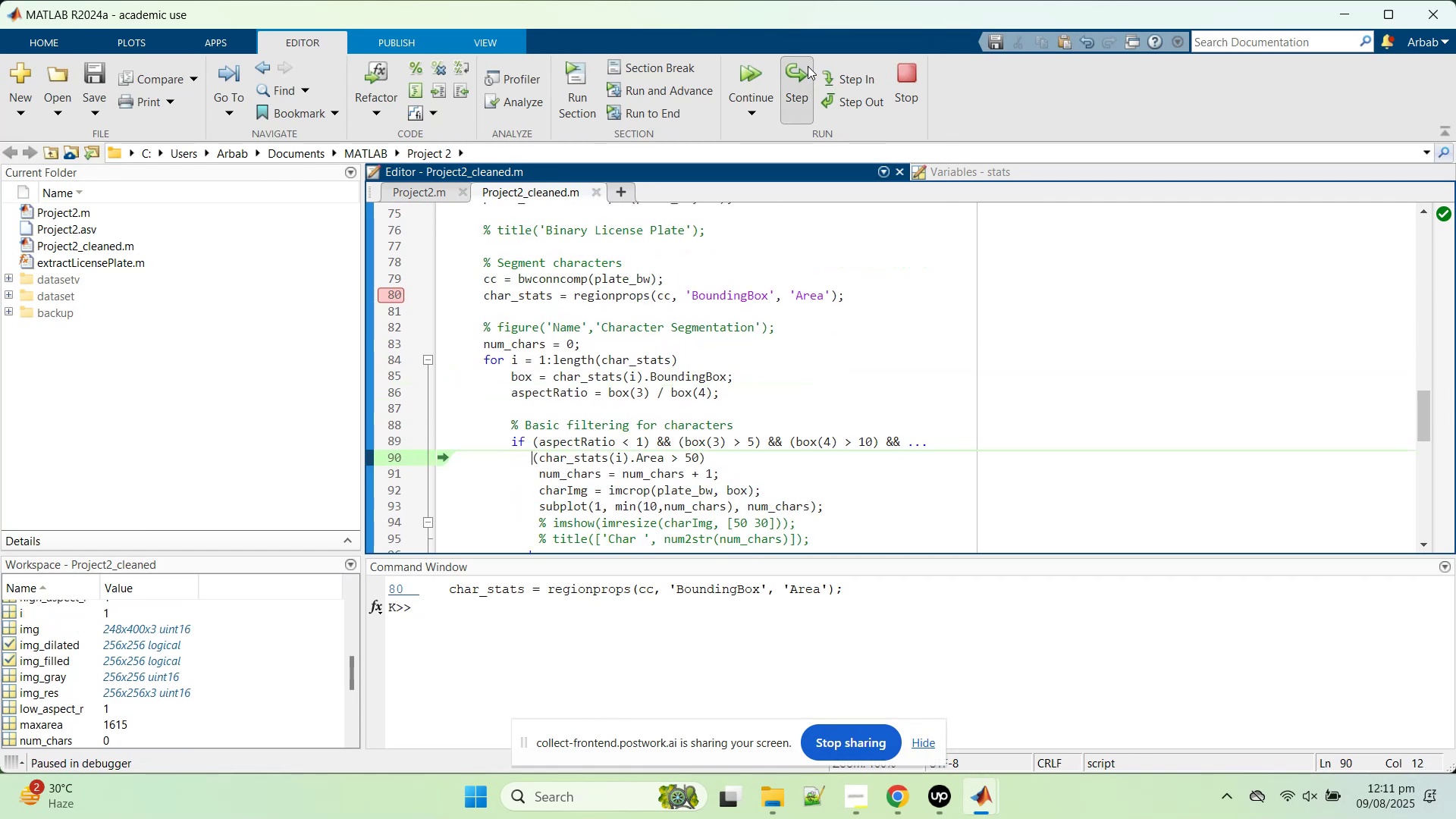 
left_click([808, 66])
 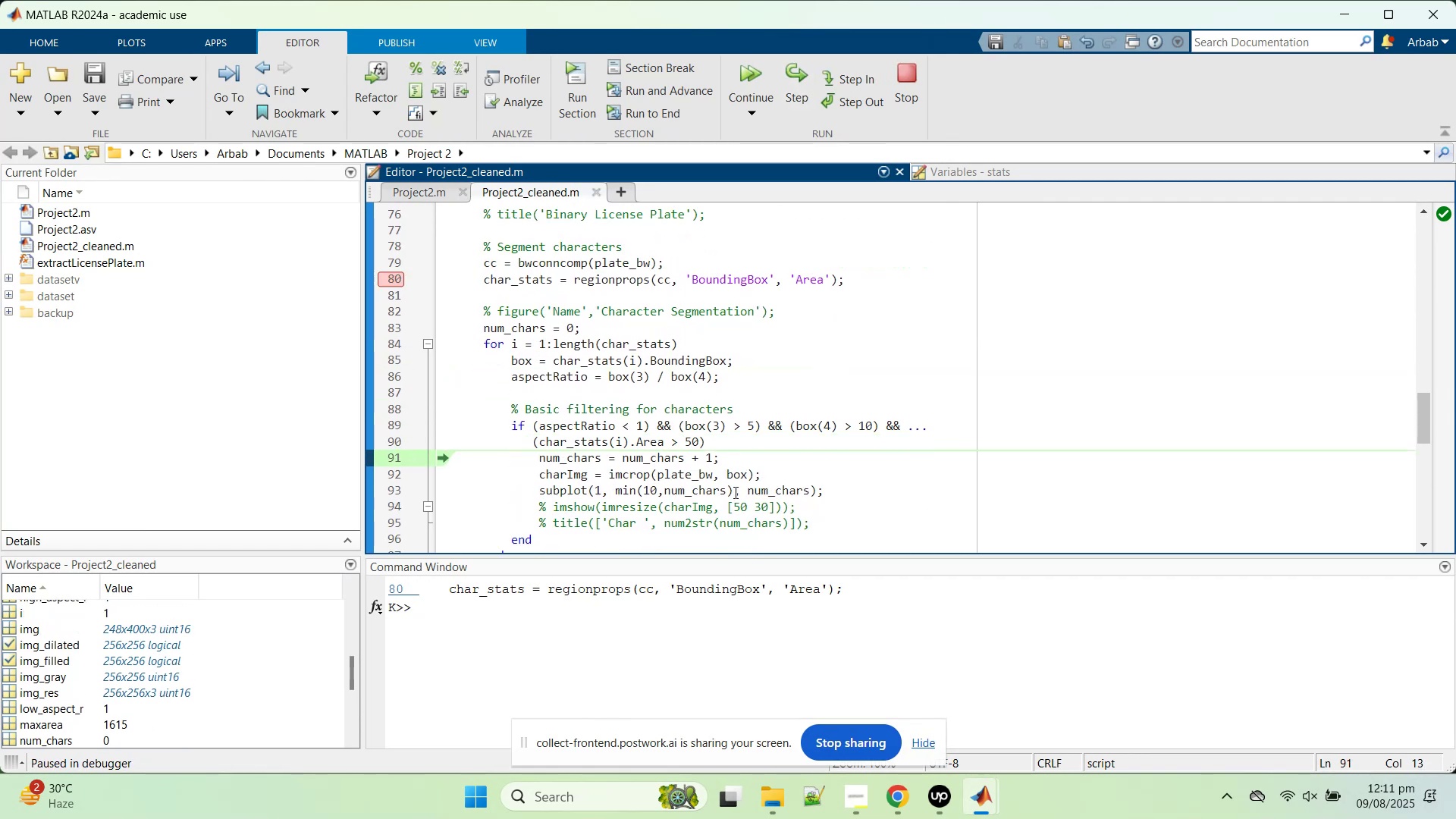 
left_click([736, 491])
 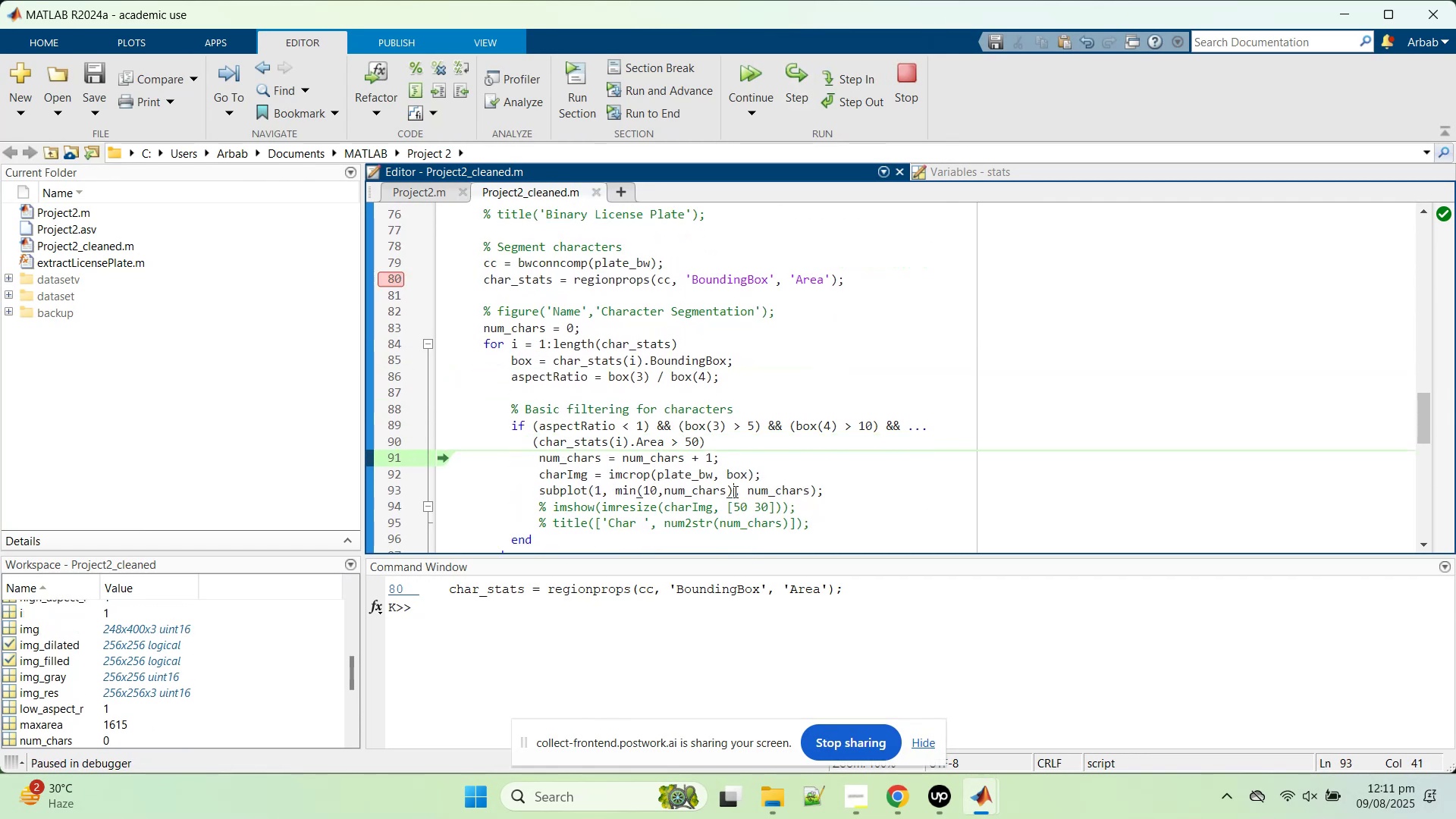 
key(Control+R)
 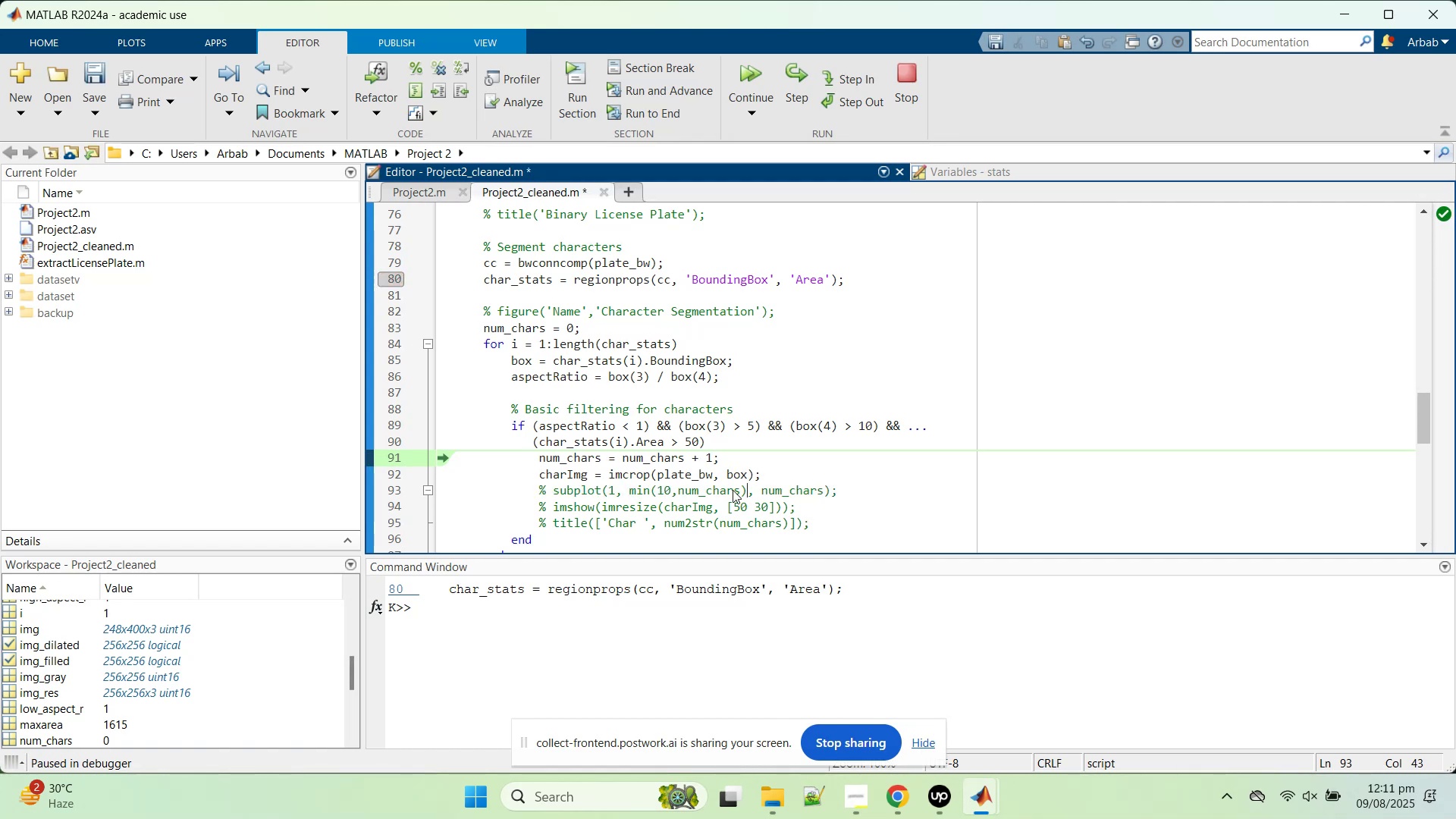 
key(Control+S)
 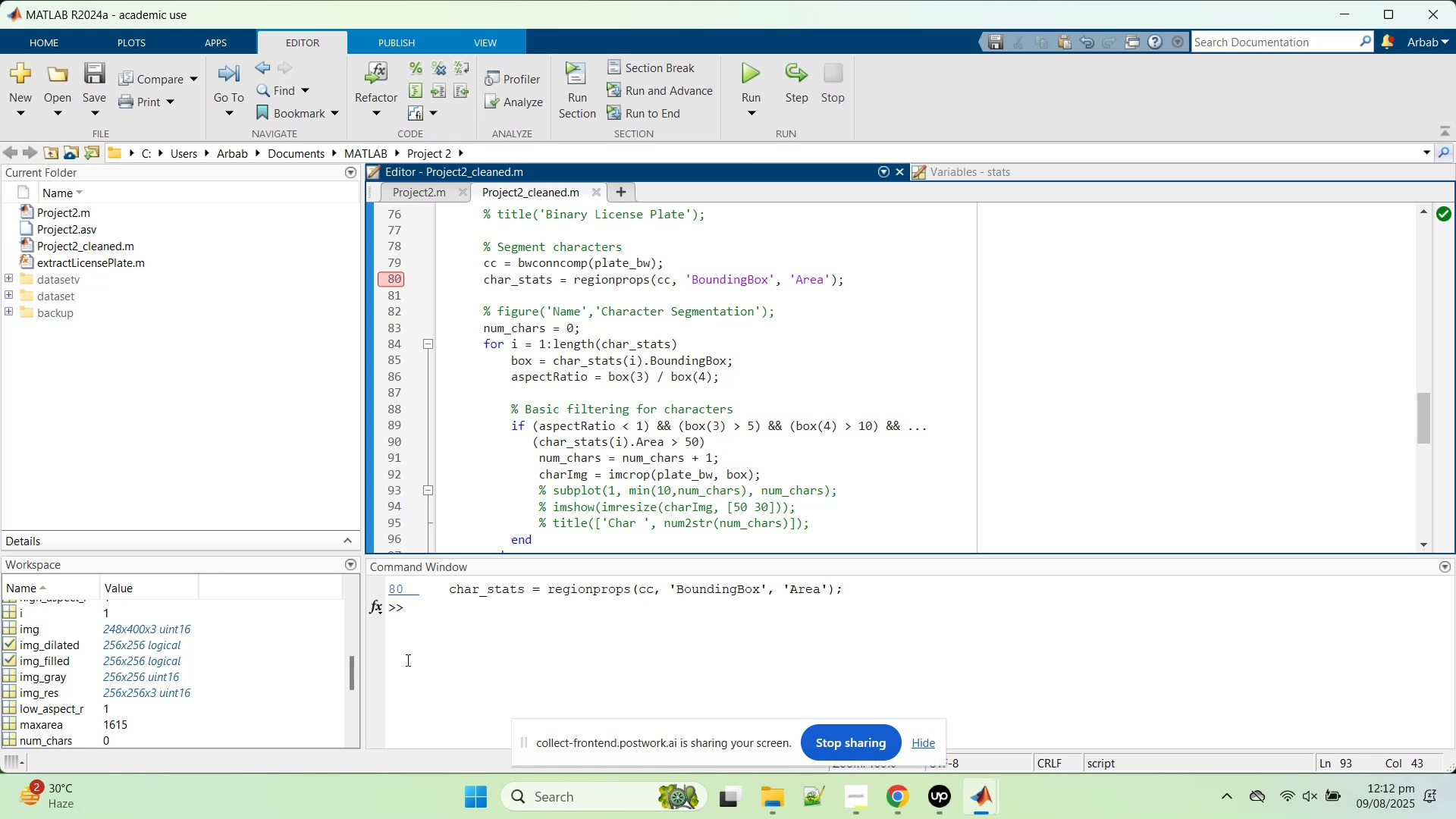 
wait(14.69)
 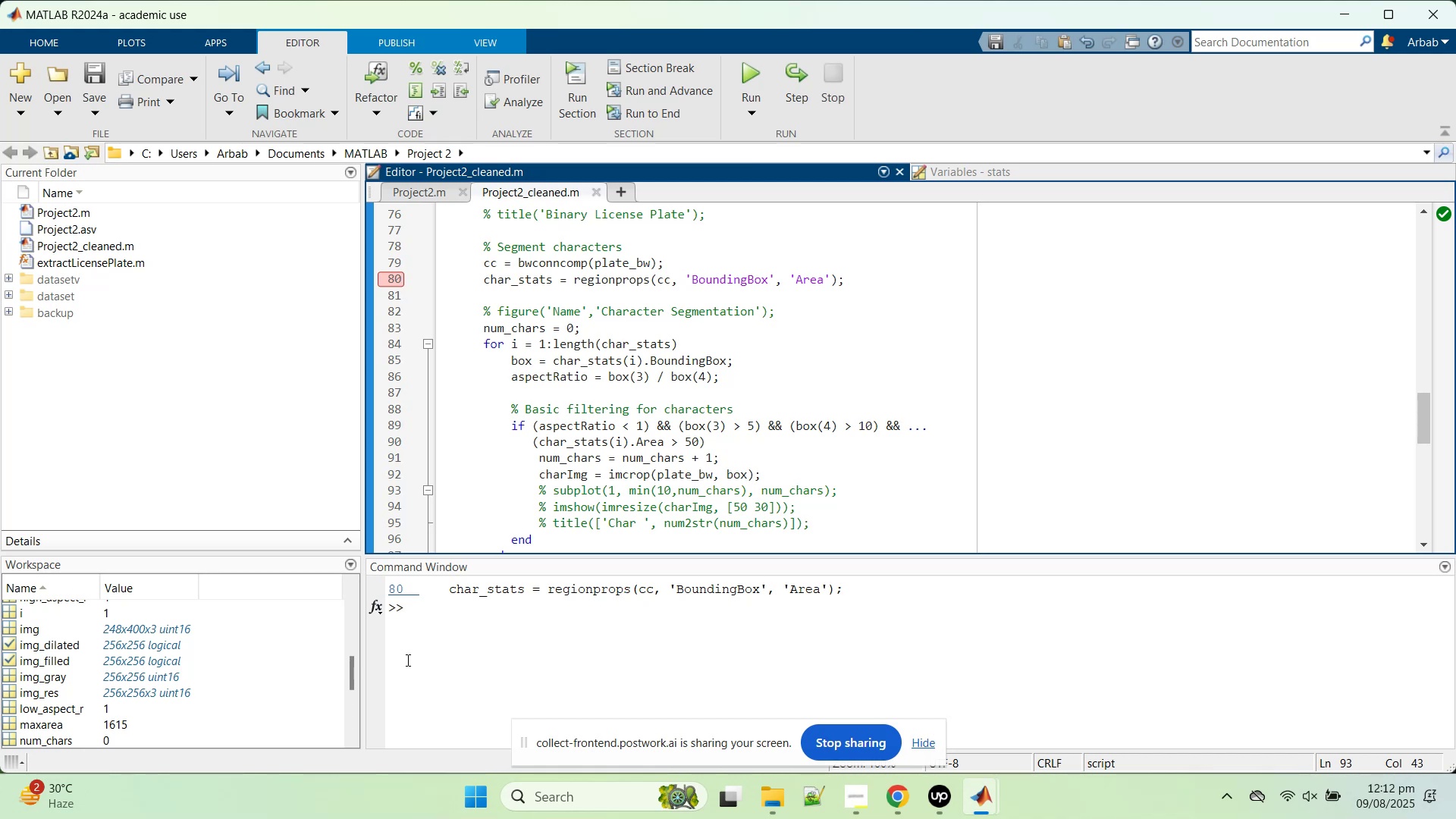 
left_click([400, 268])
 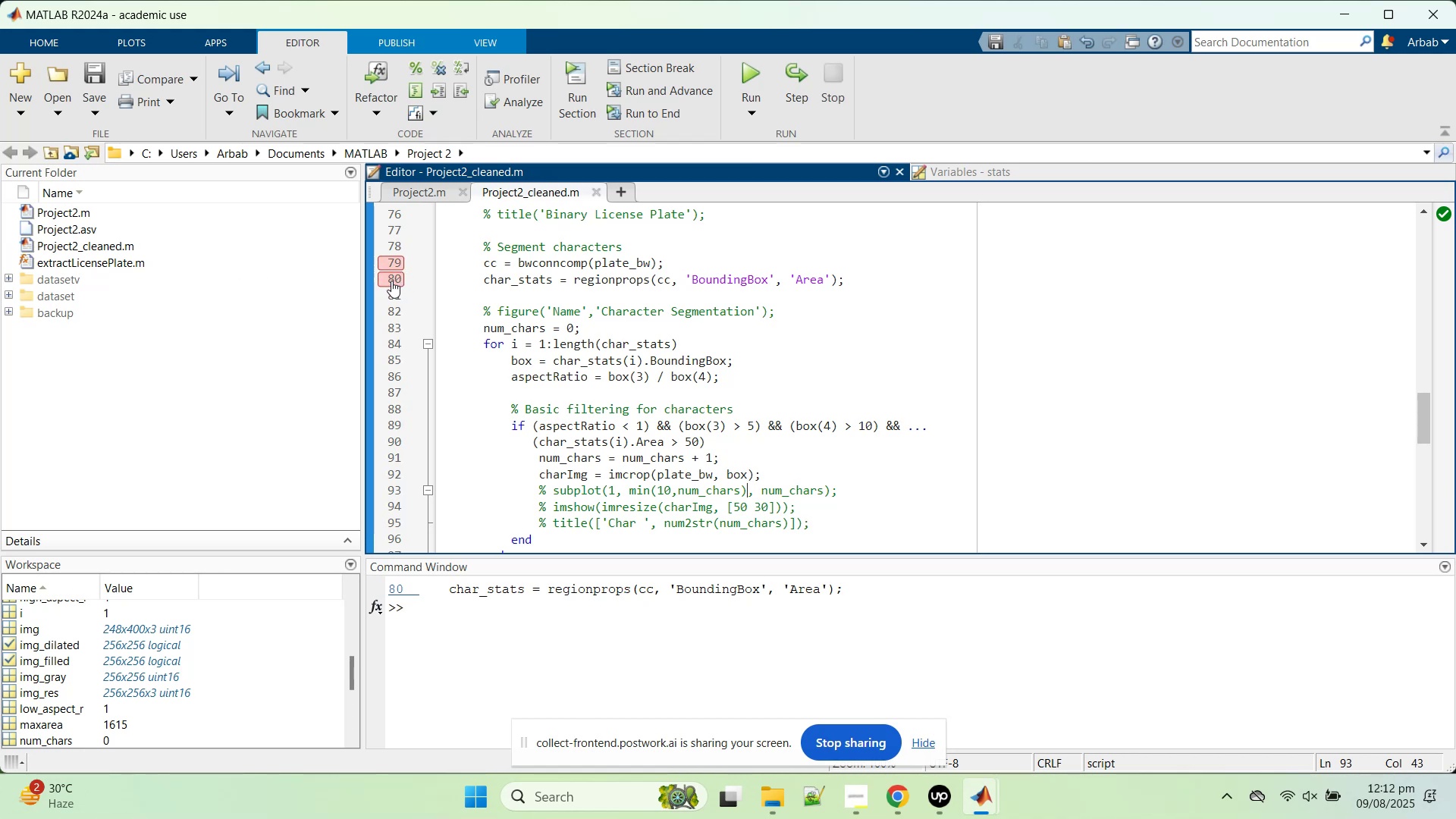 
left_click([391, 281])
 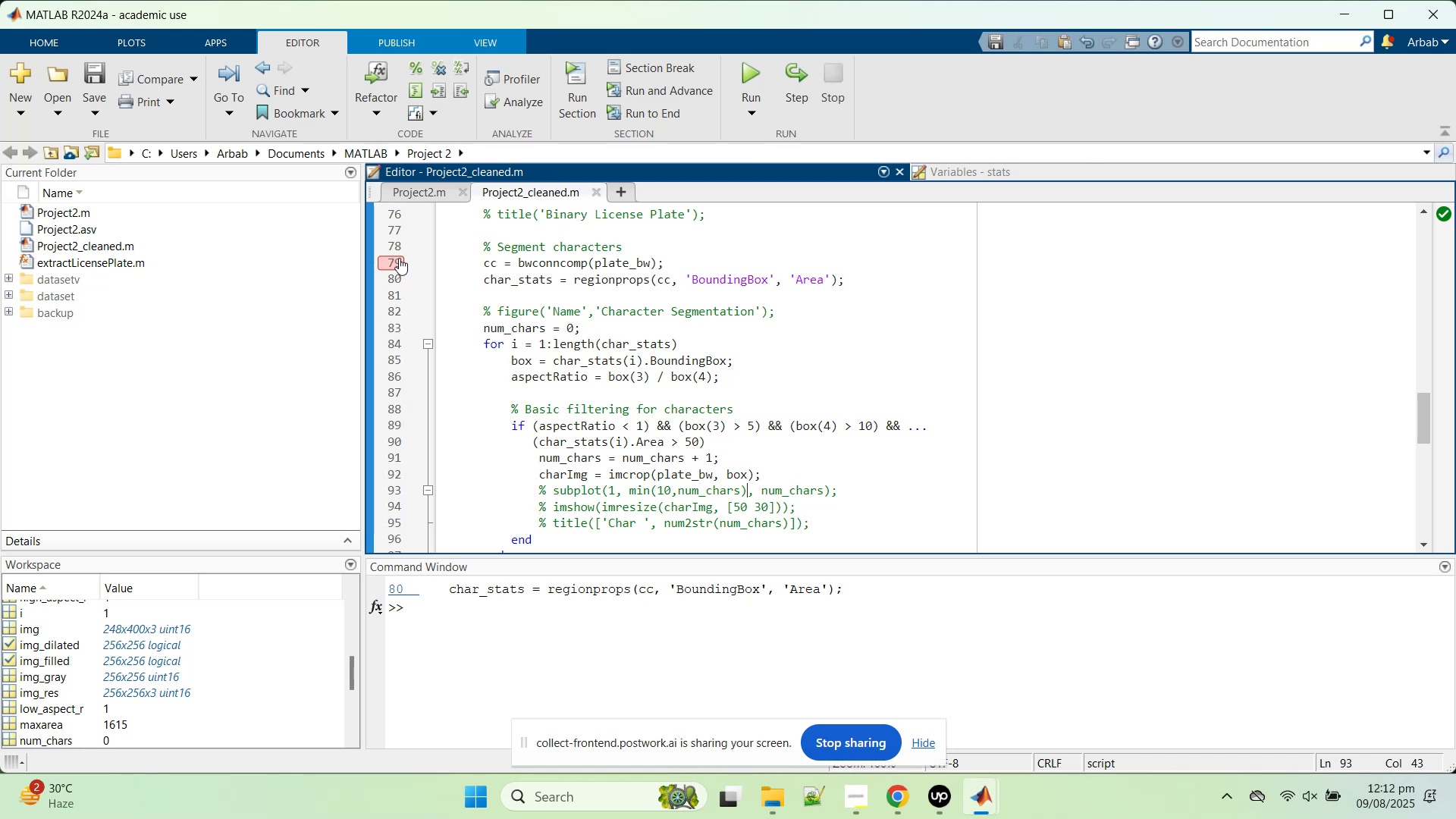 
left_click([399, 258])
 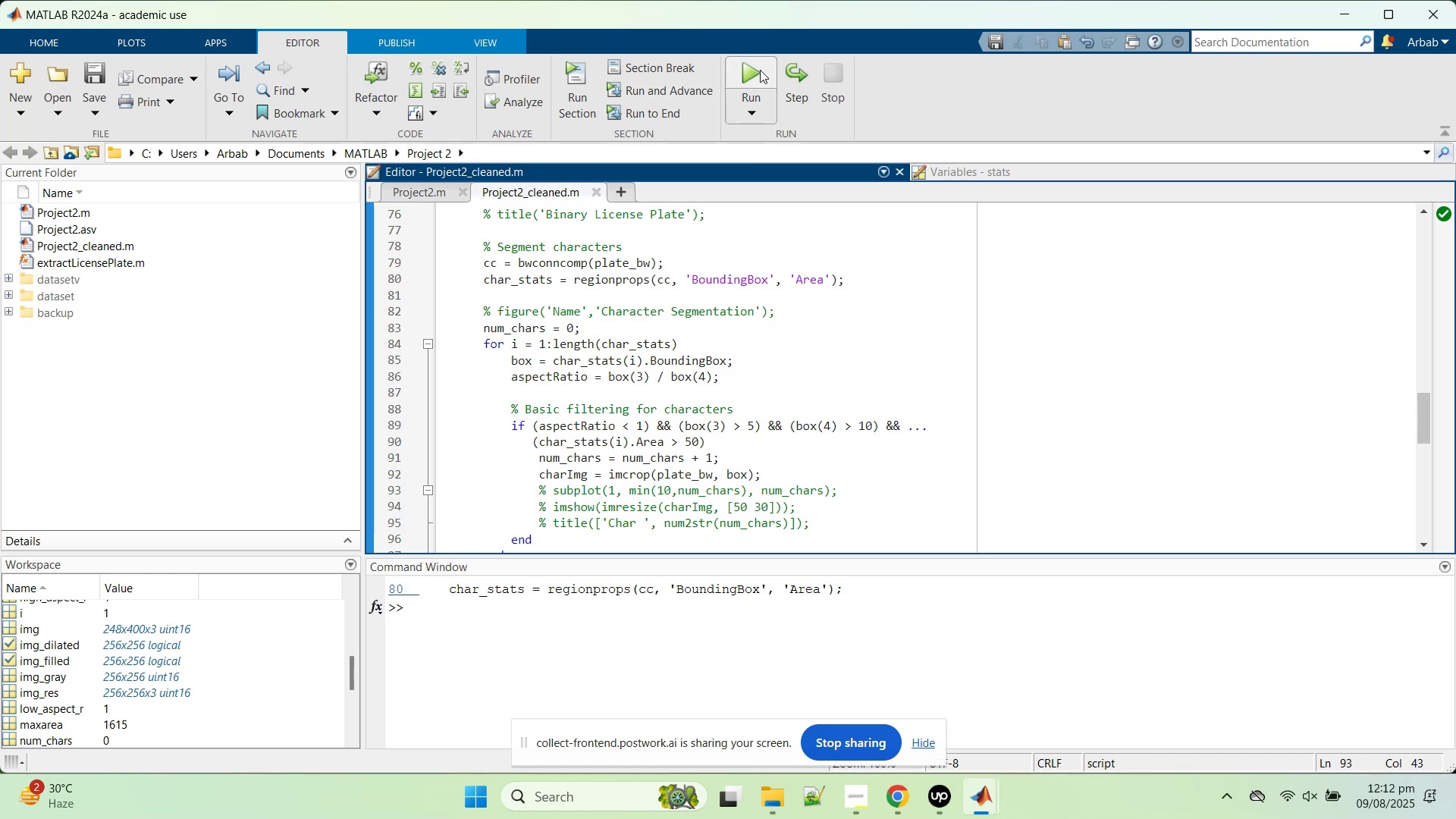 
left_click([760, 70])
 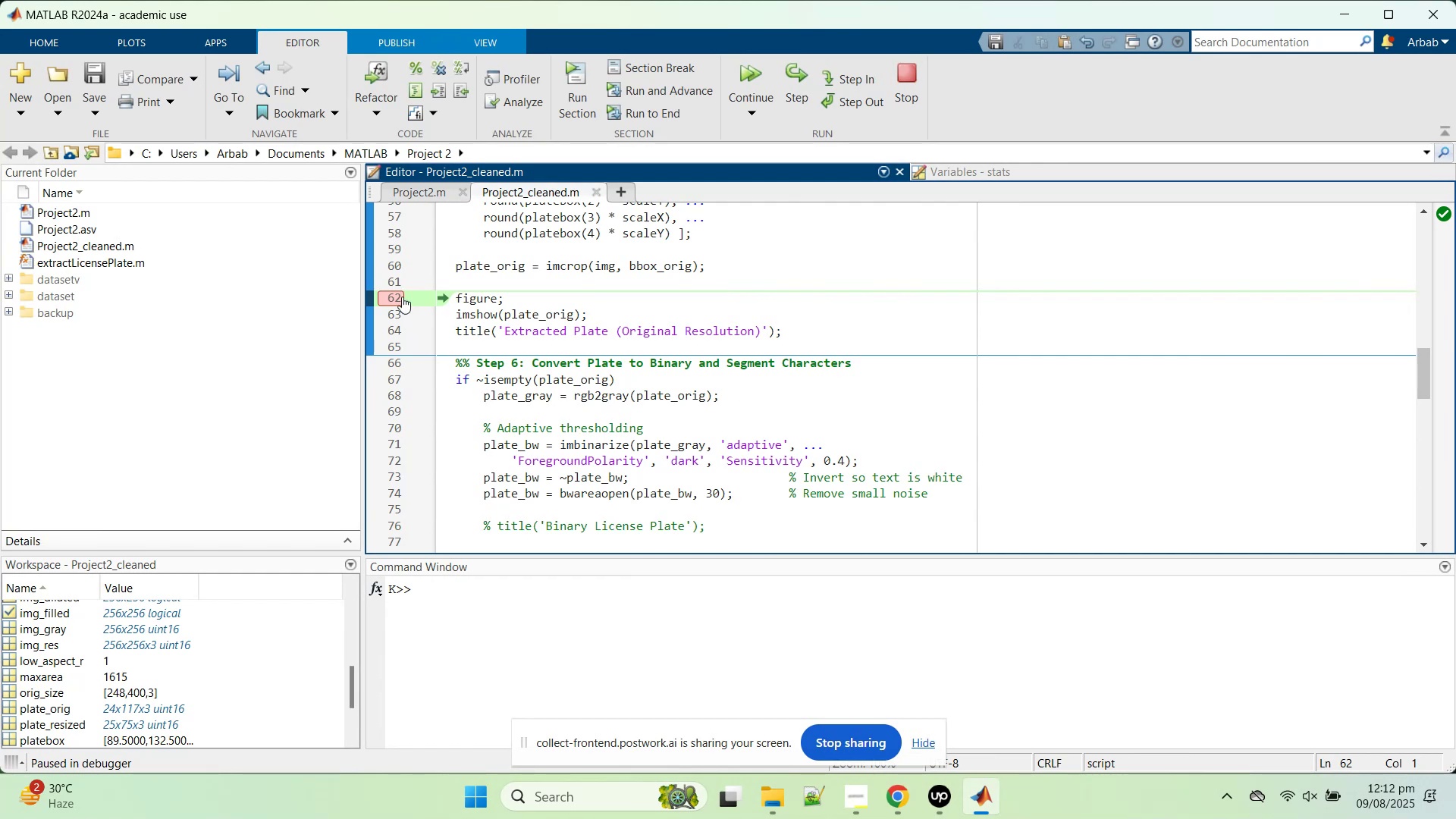 
left_click([387, 297])
 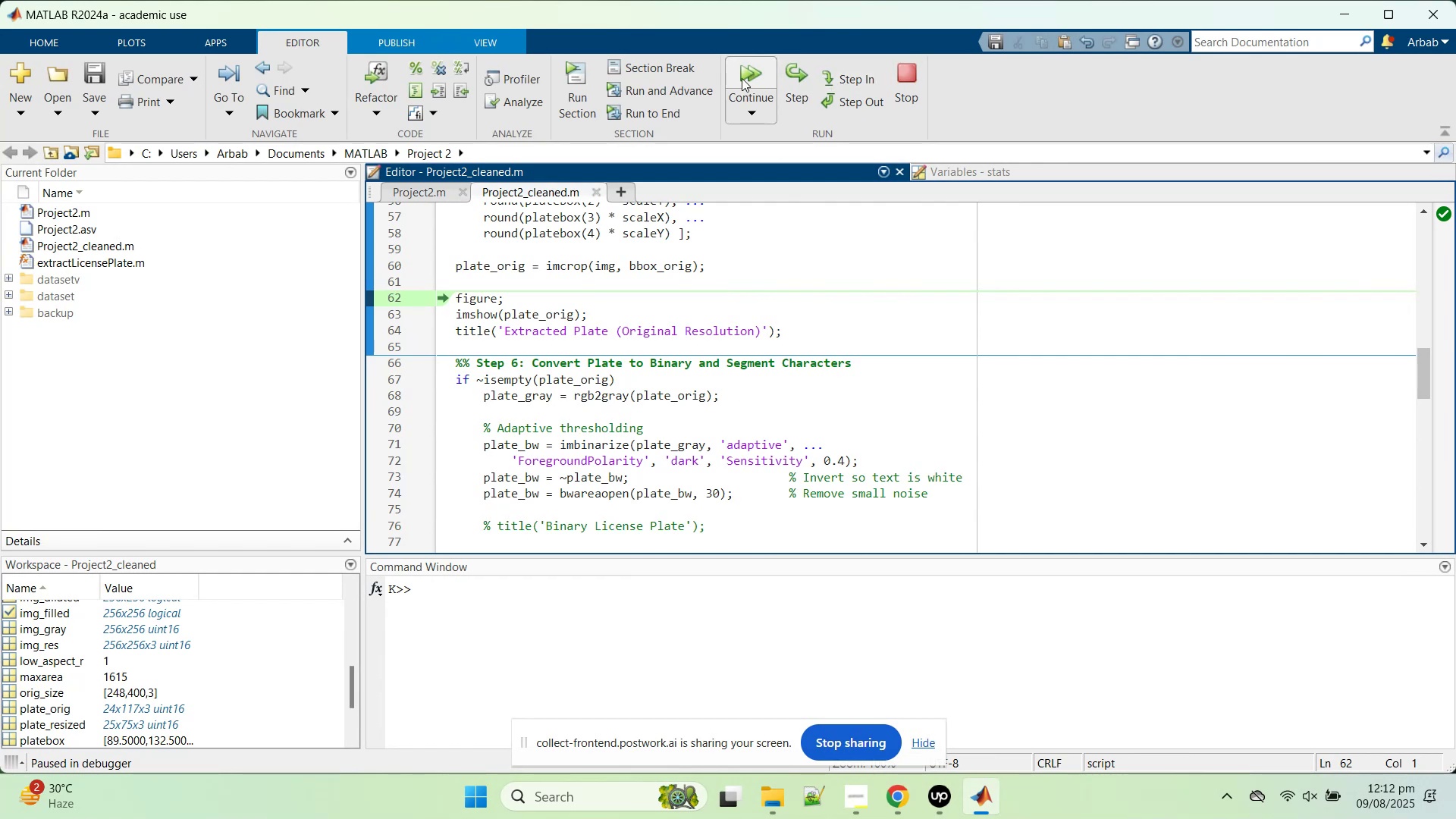 
left_click([742, 78])
 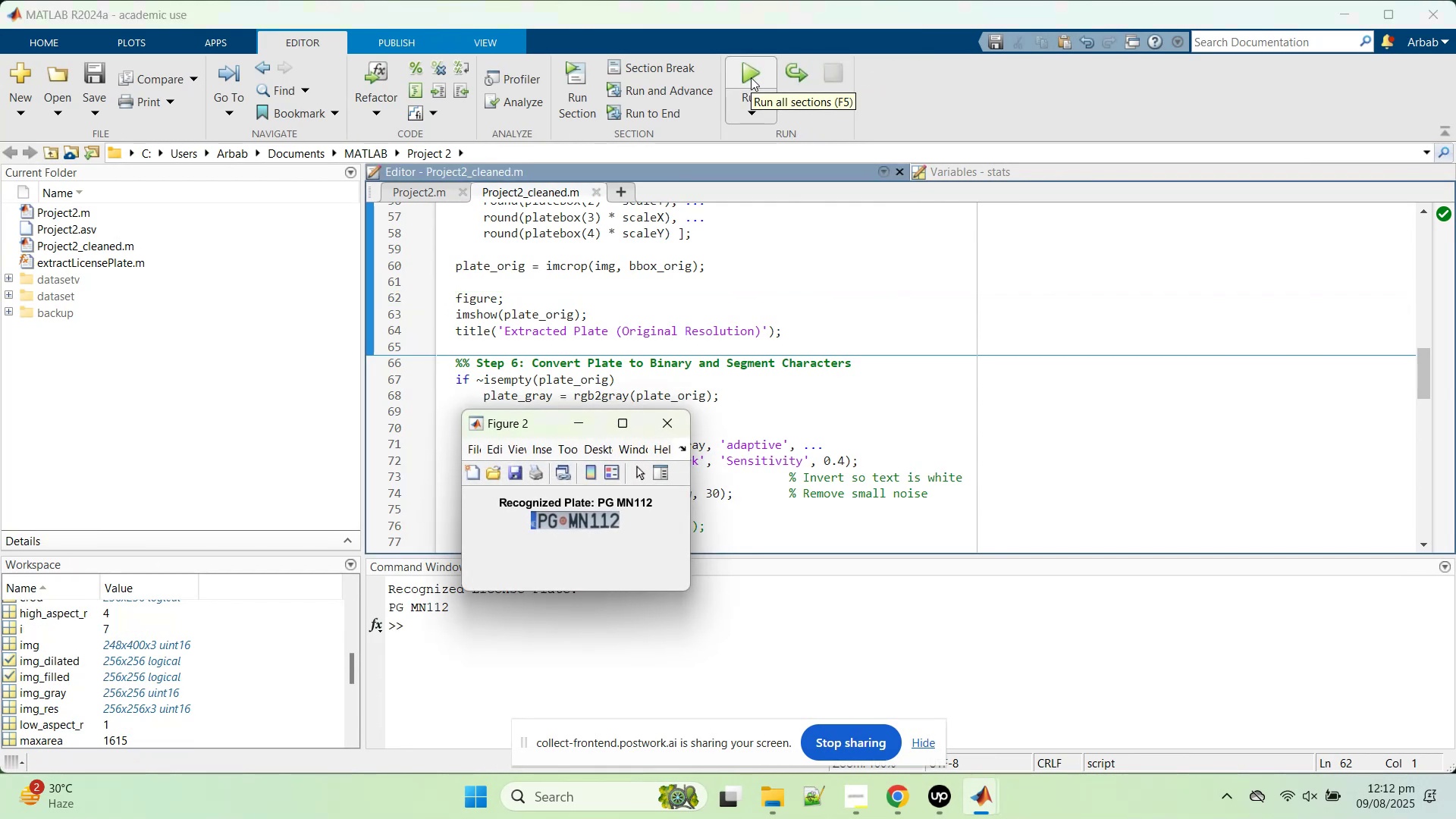 
wait(10.35)
 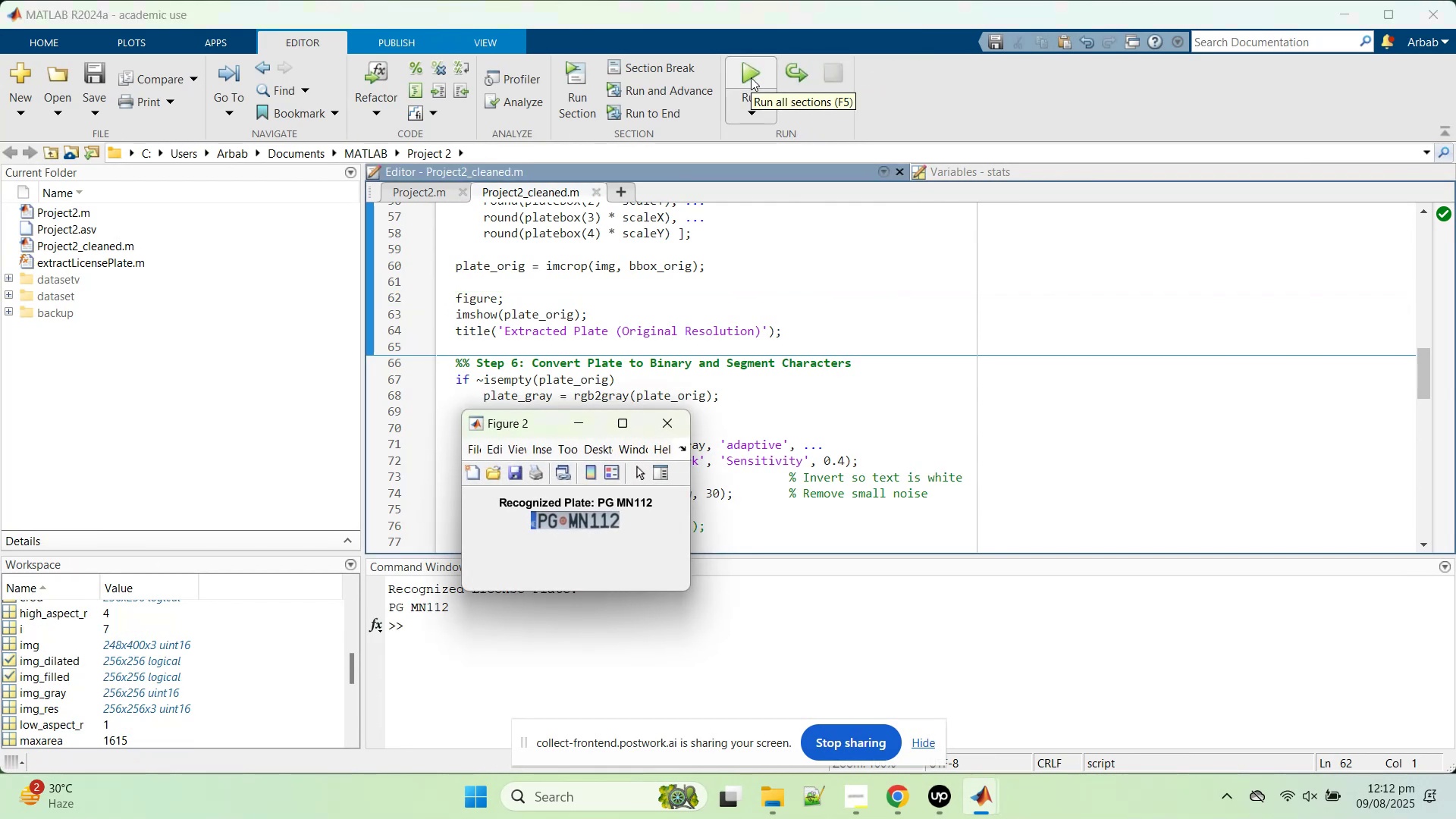 
left_click_drag(start_coordinate=[532, 430], to_coordinate=[795, 331])
 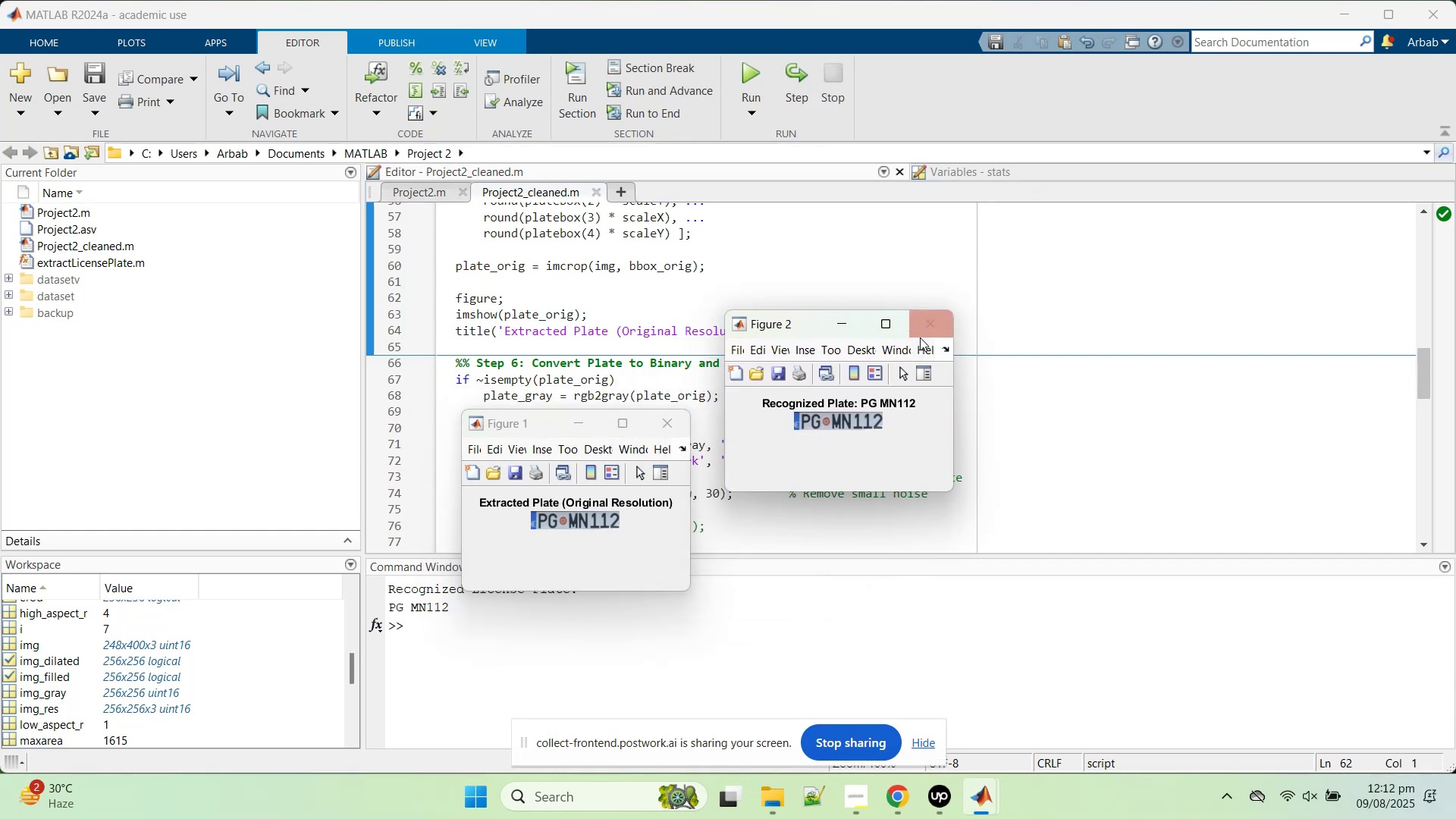 
left_click([921, 337])
 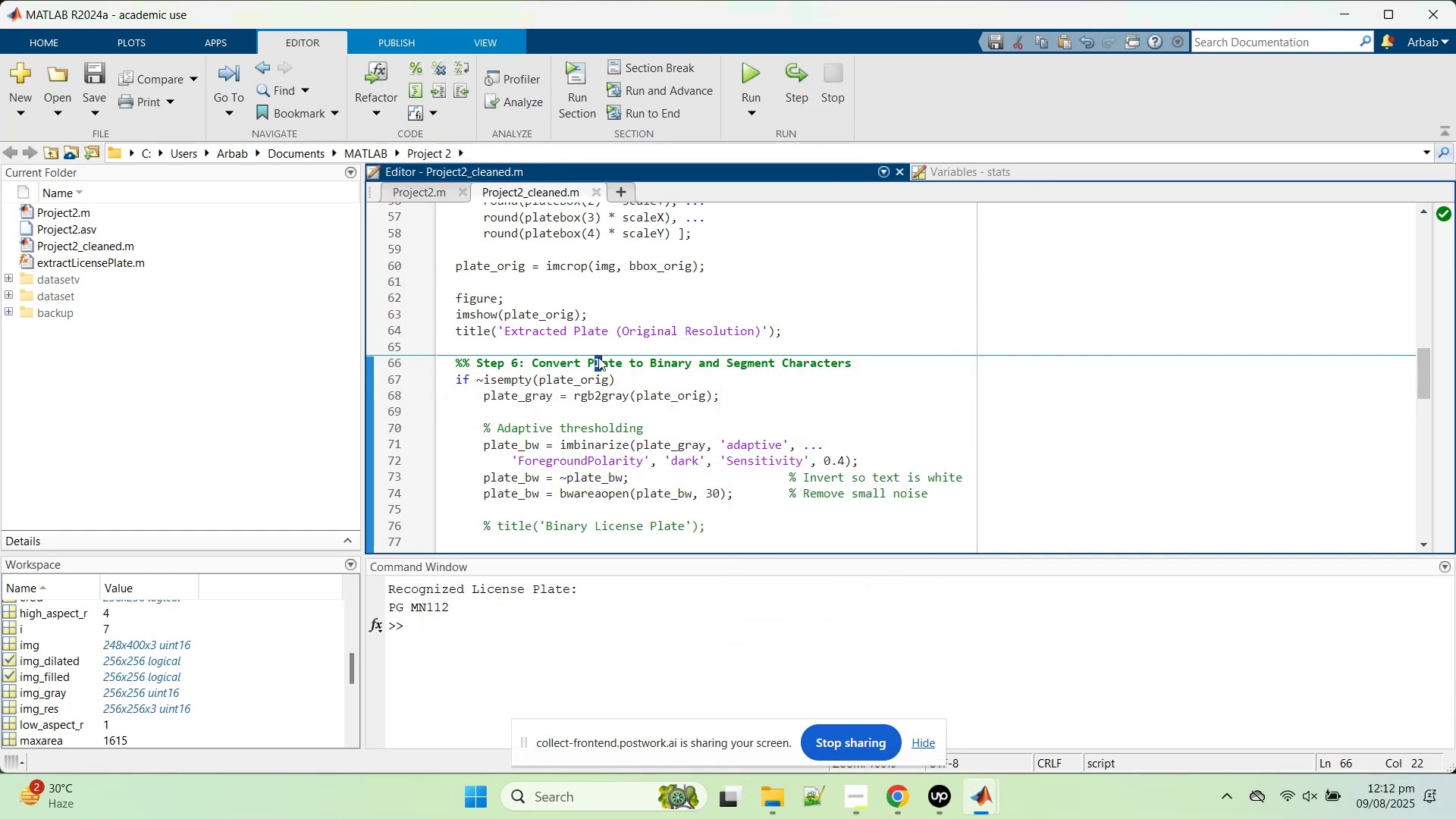 
scroll: coordinate [598, 357], scroll_direction: up, amount: 11.0
 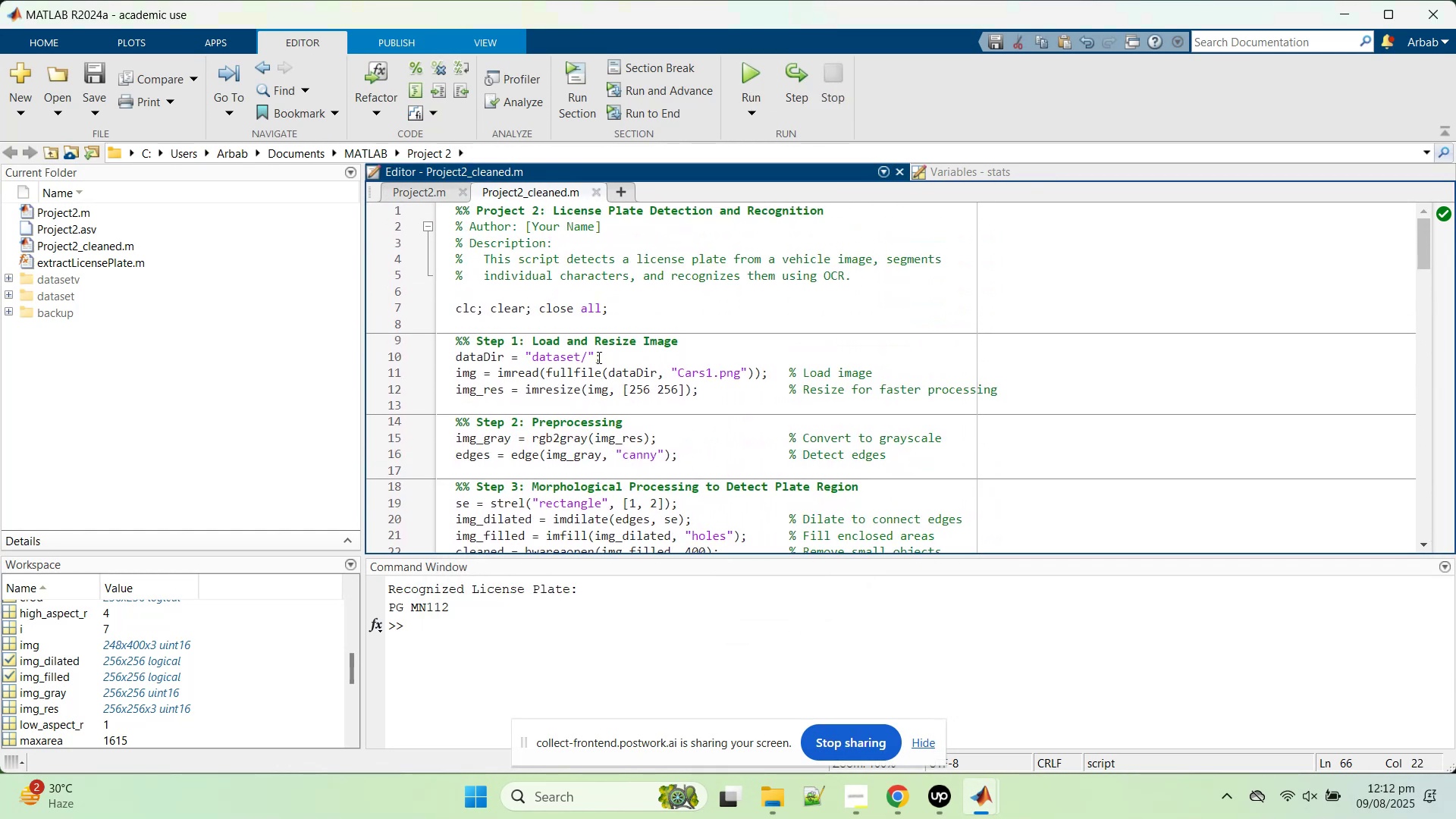 
scroll: coordinate [613, 378], scroll_direction: down, amount: 14.0
 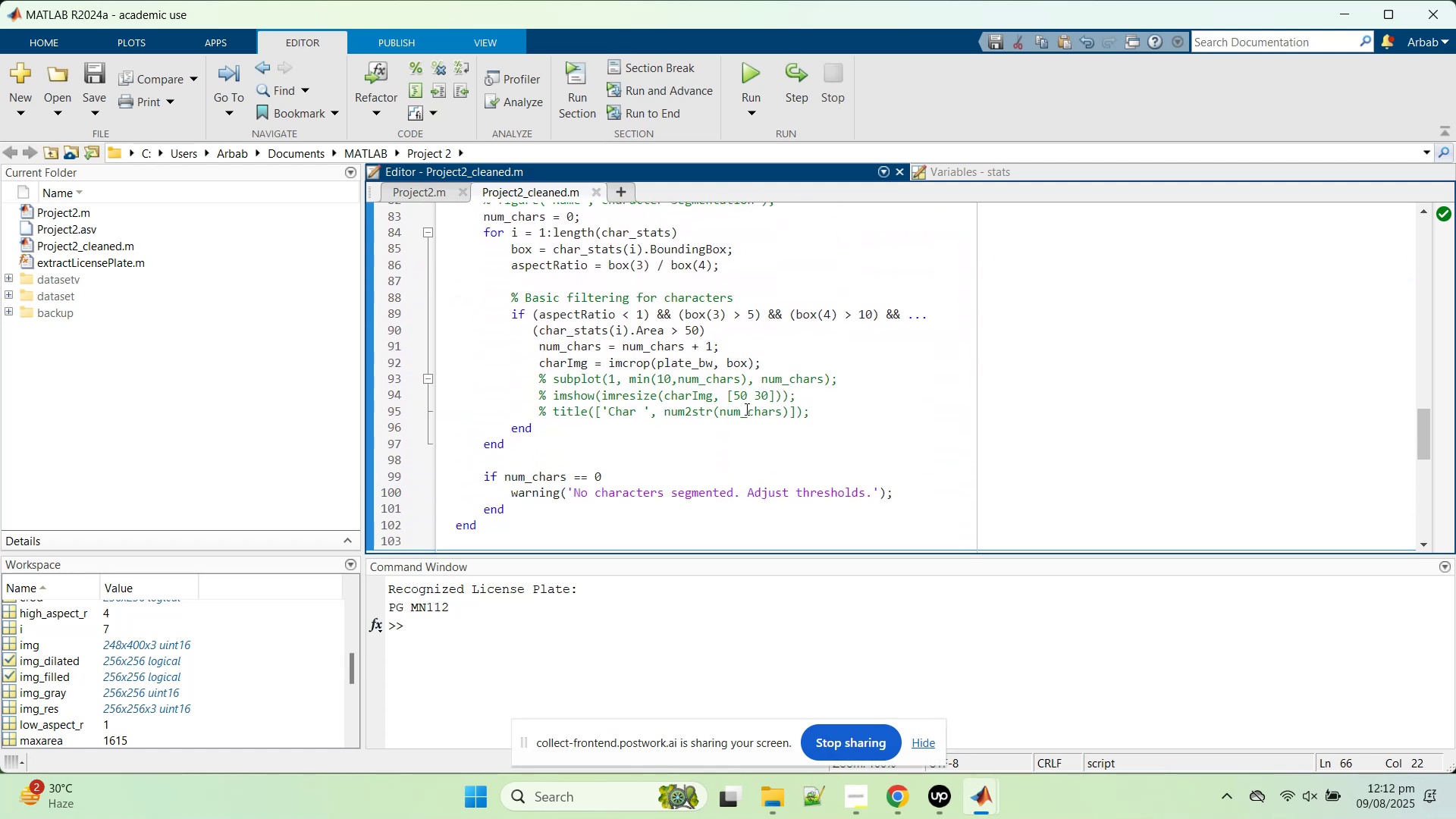 
scroll: coordinate [737, 411], scroll_direction: down, amount: 3.0
 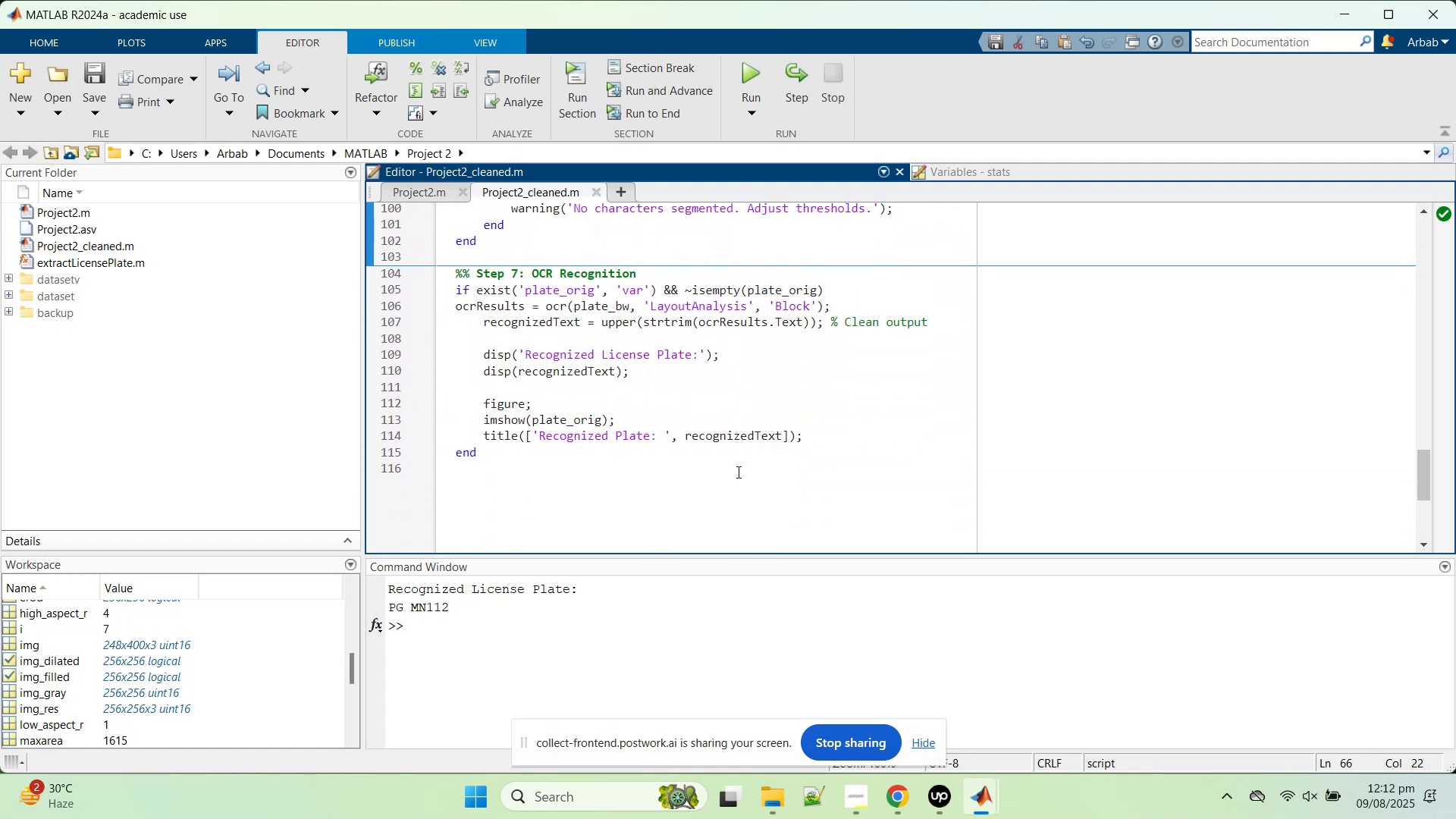 
scroll: coordinate [695, 448], scroll_direction: up, amount: 9.0
 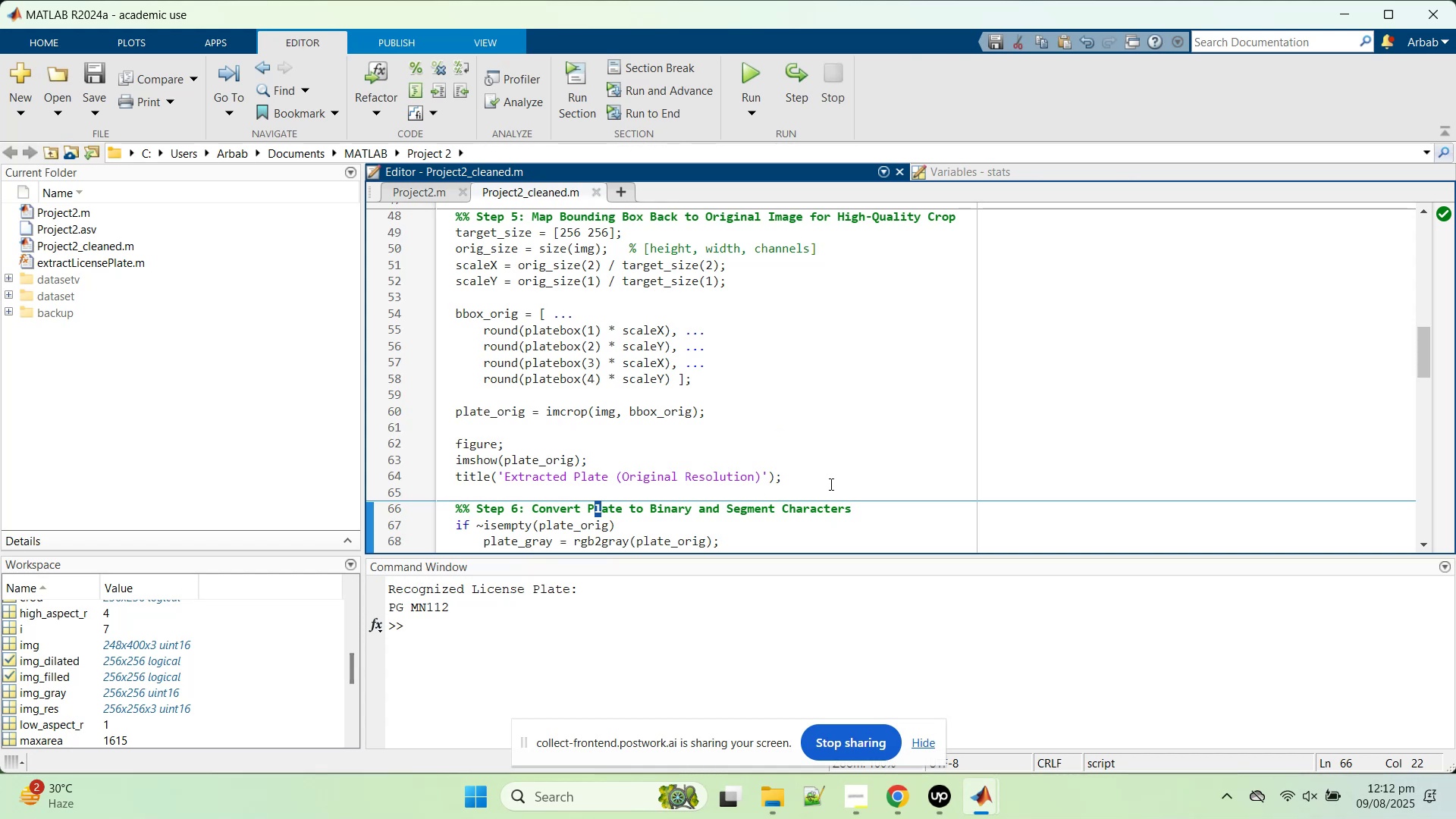 
left_click_drag(start_coordinate=[814, 477], to_coordinate=[443, 449])
 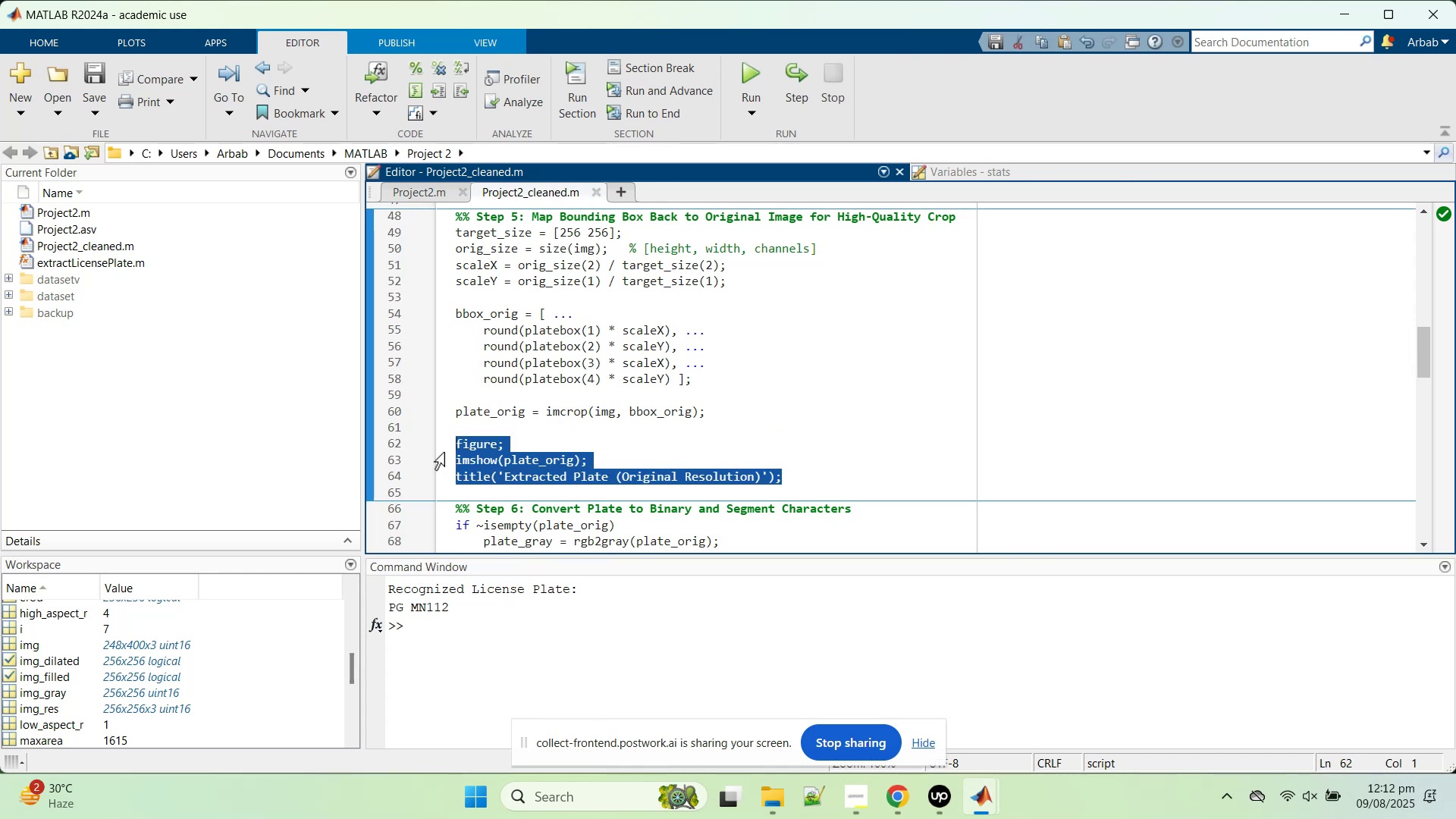 
key(Control+R)
 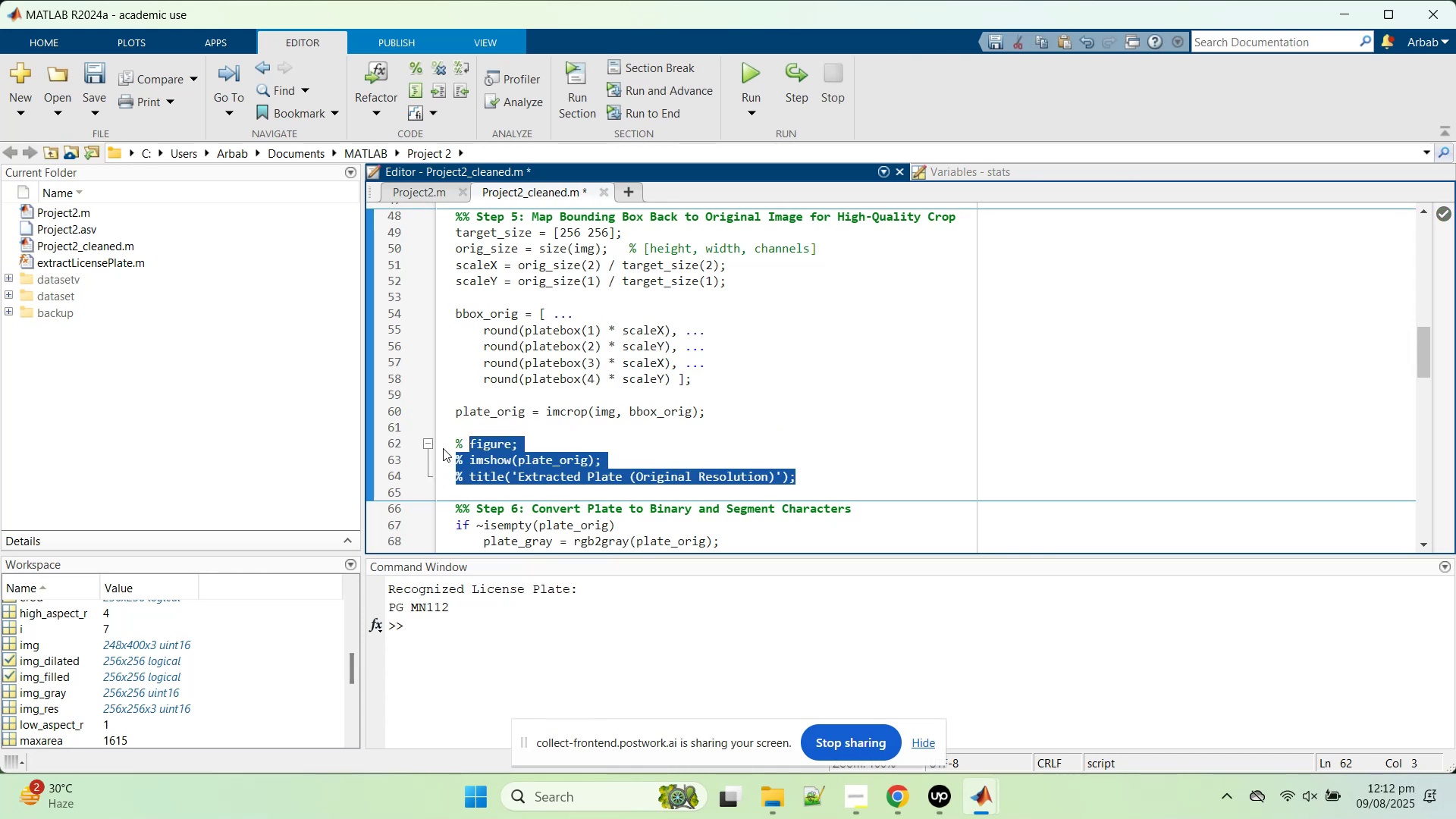 
key(Control+S)
 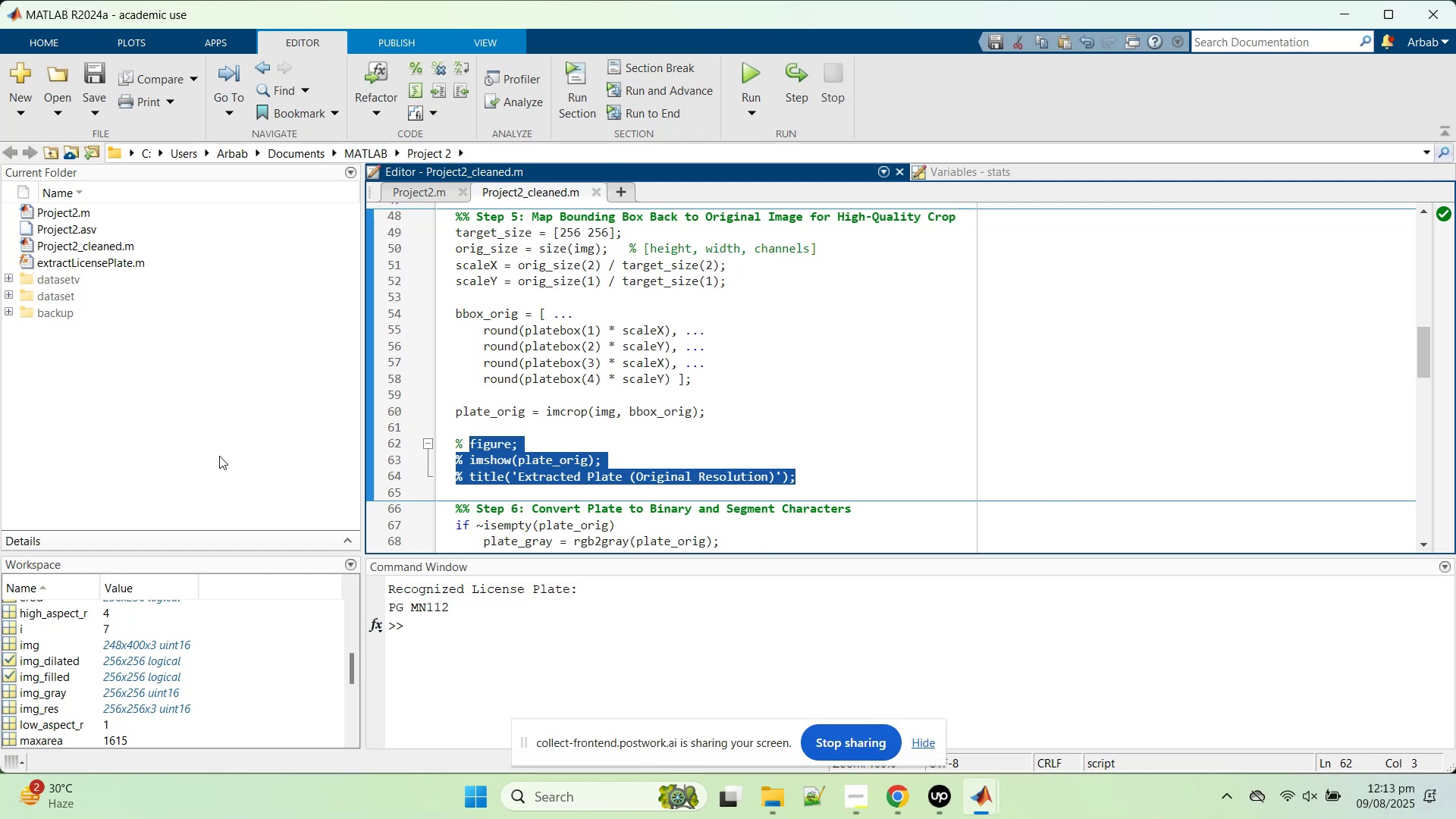 
wait(48.2)
 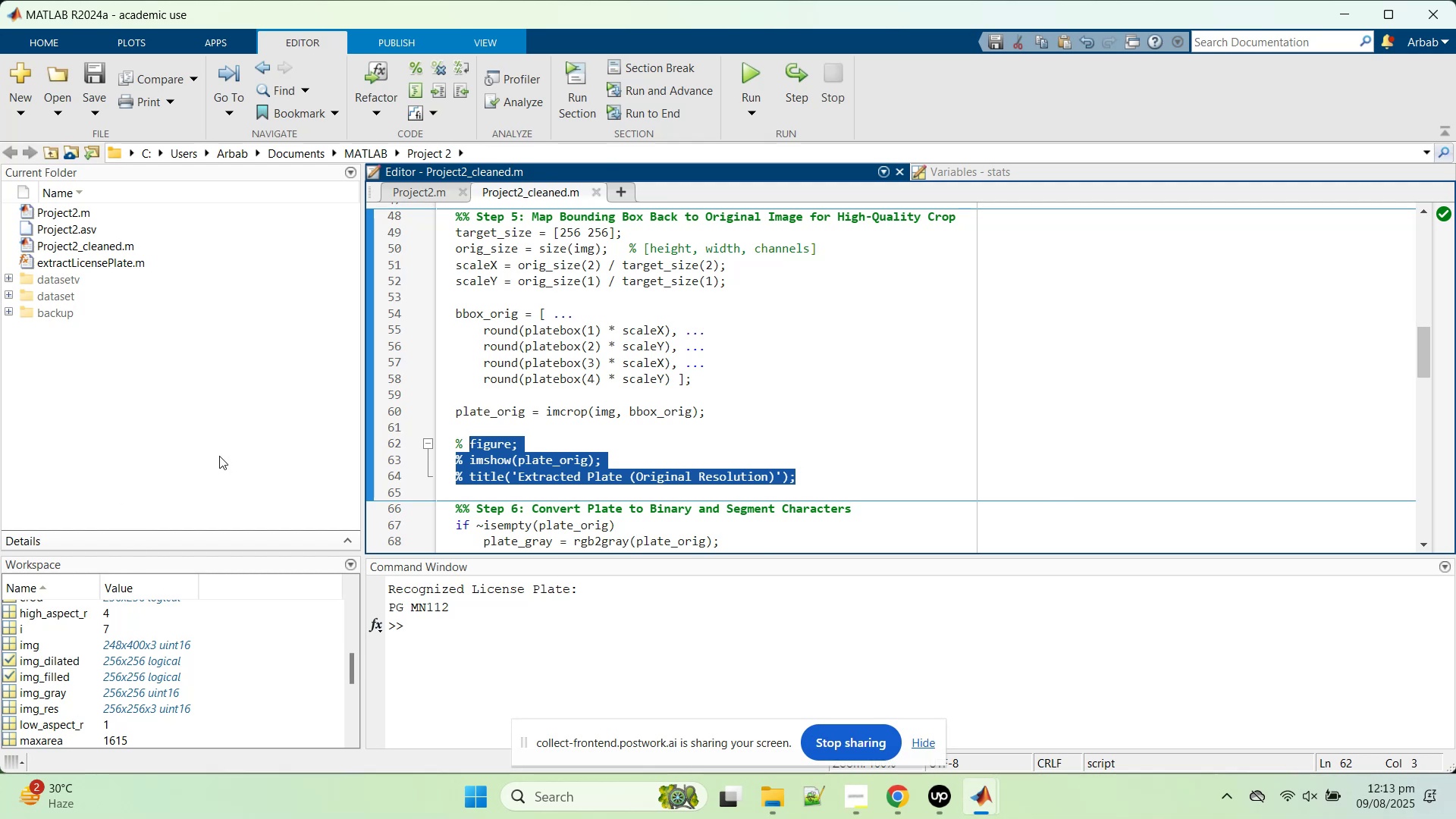 
left_click([979, 496])
 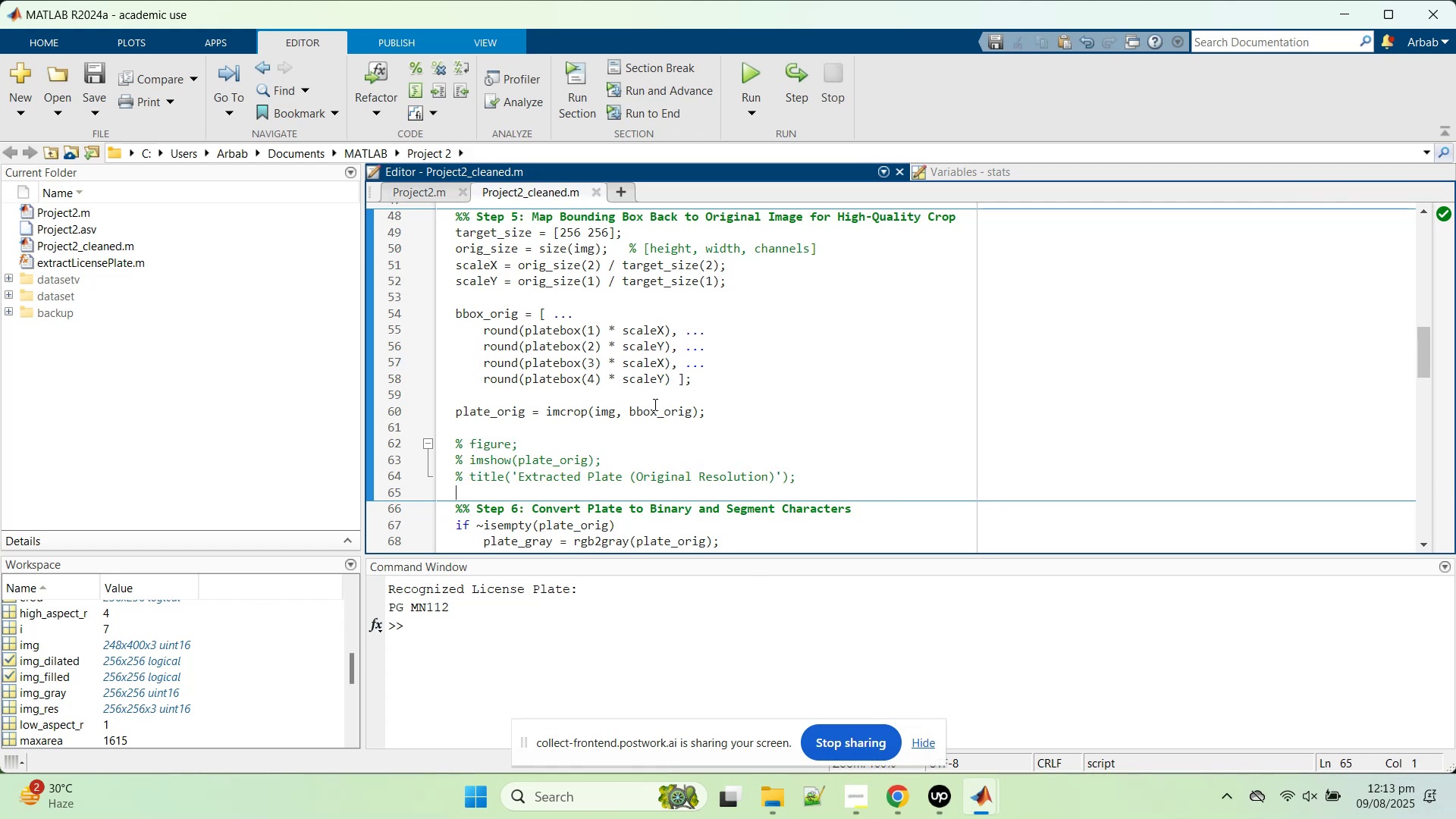 
scroll: coordinate [656, 428], scroll_direction: down, amount: 5.0
 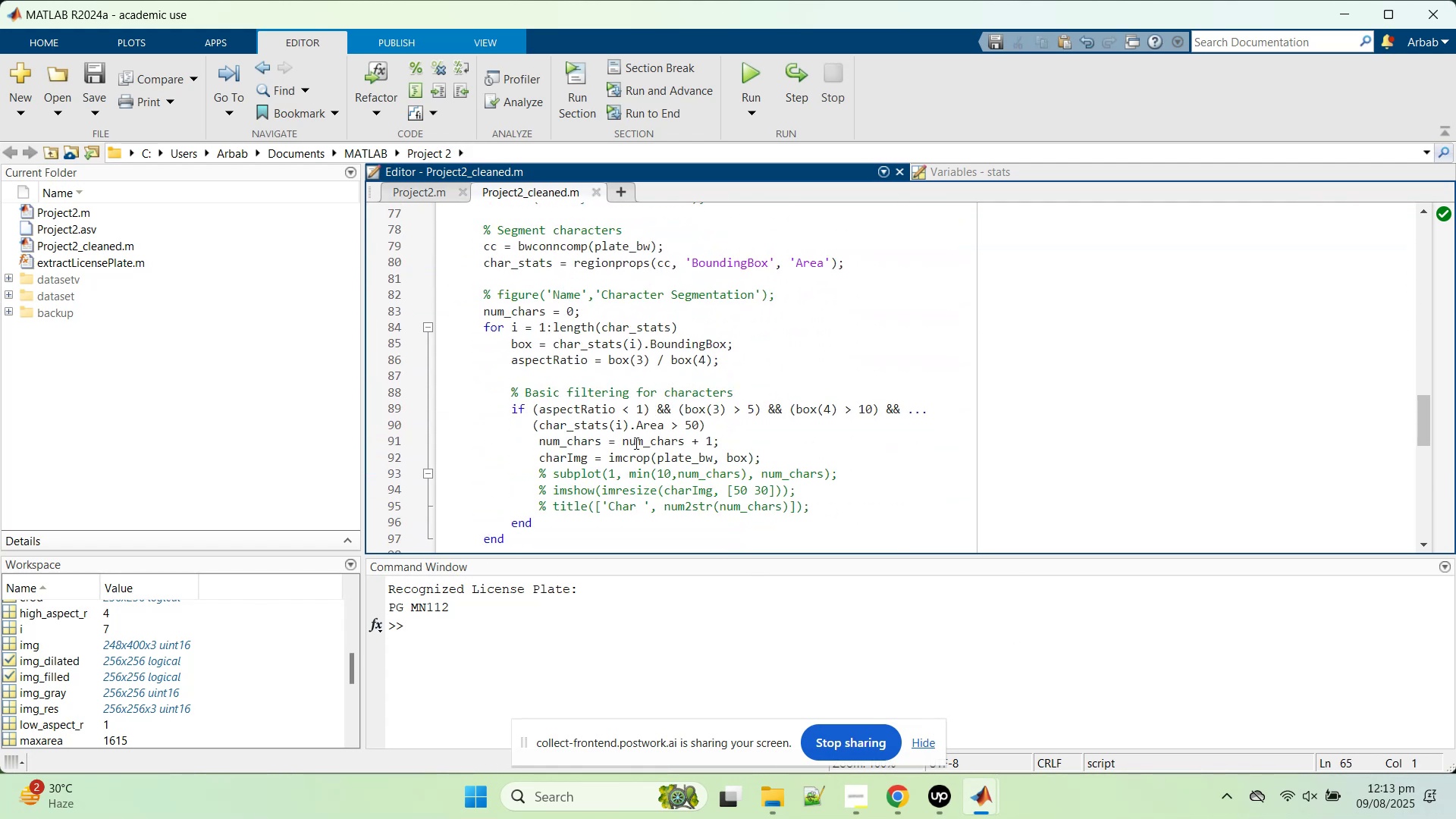 
scroll: coordinate [635, 436], scroll_direction: up, amount: 21.0
 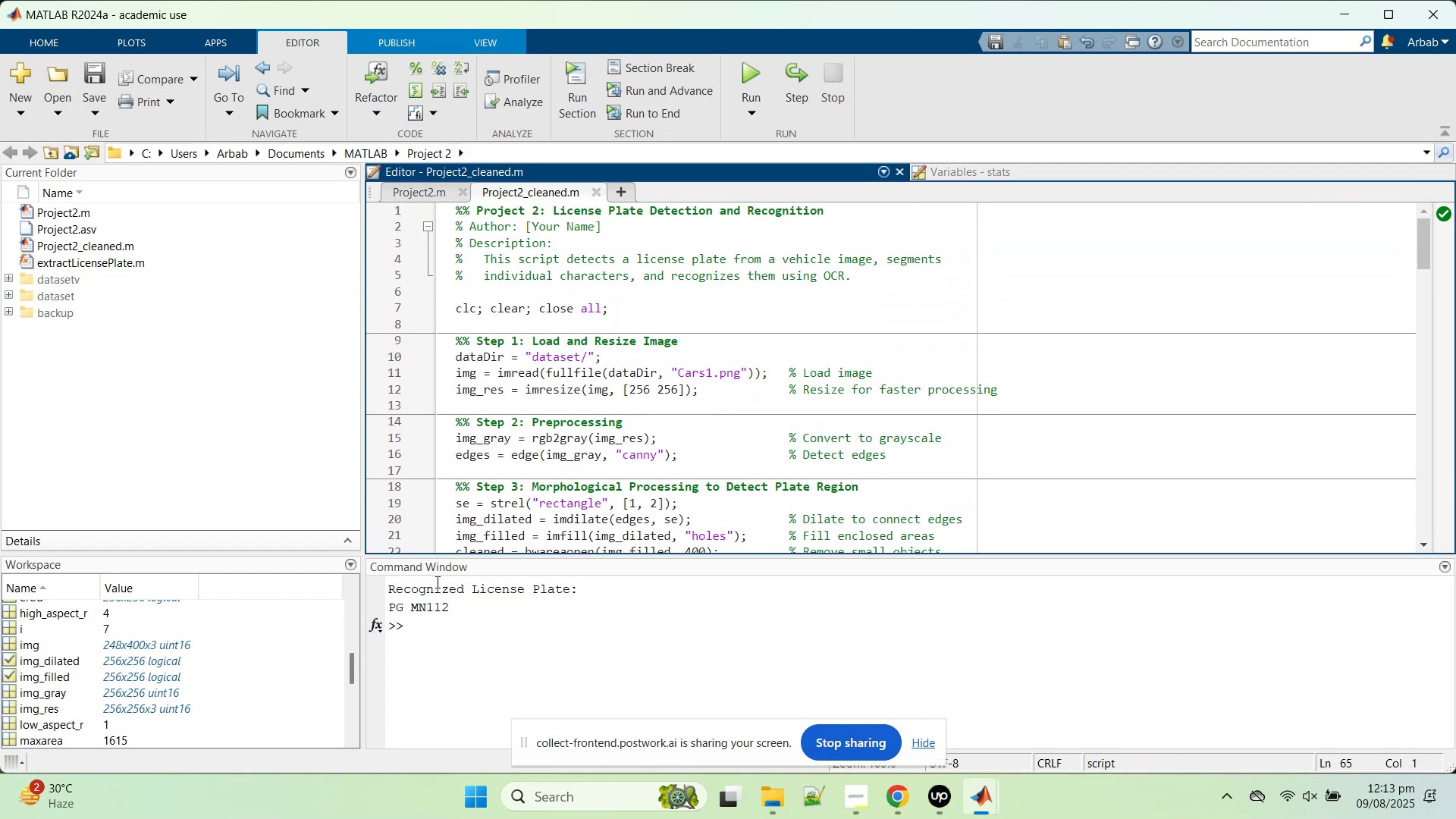 
wait(5.15)
 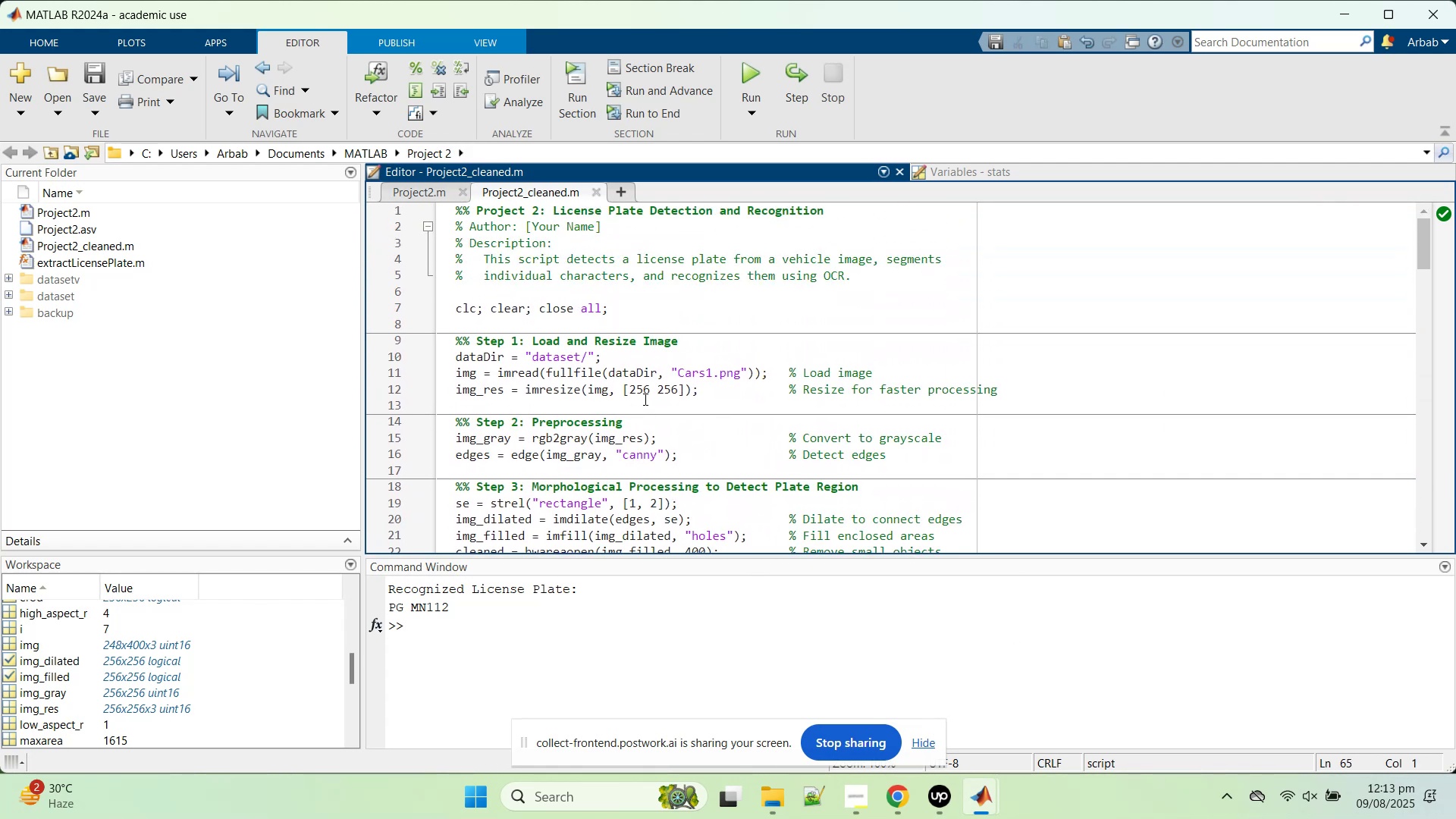 
left_click([834, 397])
 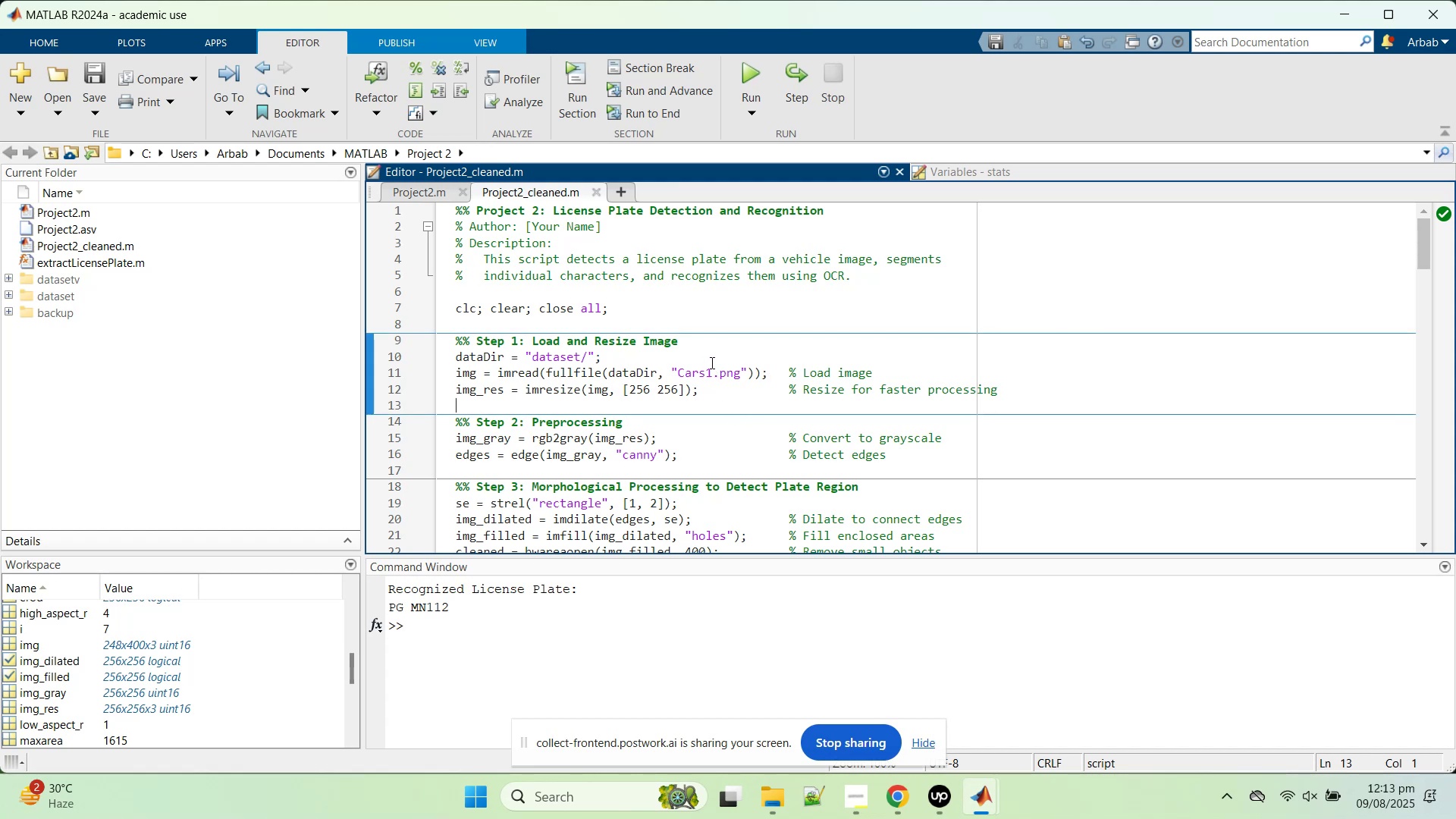 
left_click_drag(start_coordinate=[713, 369], to_coordinate=[703, 369])
 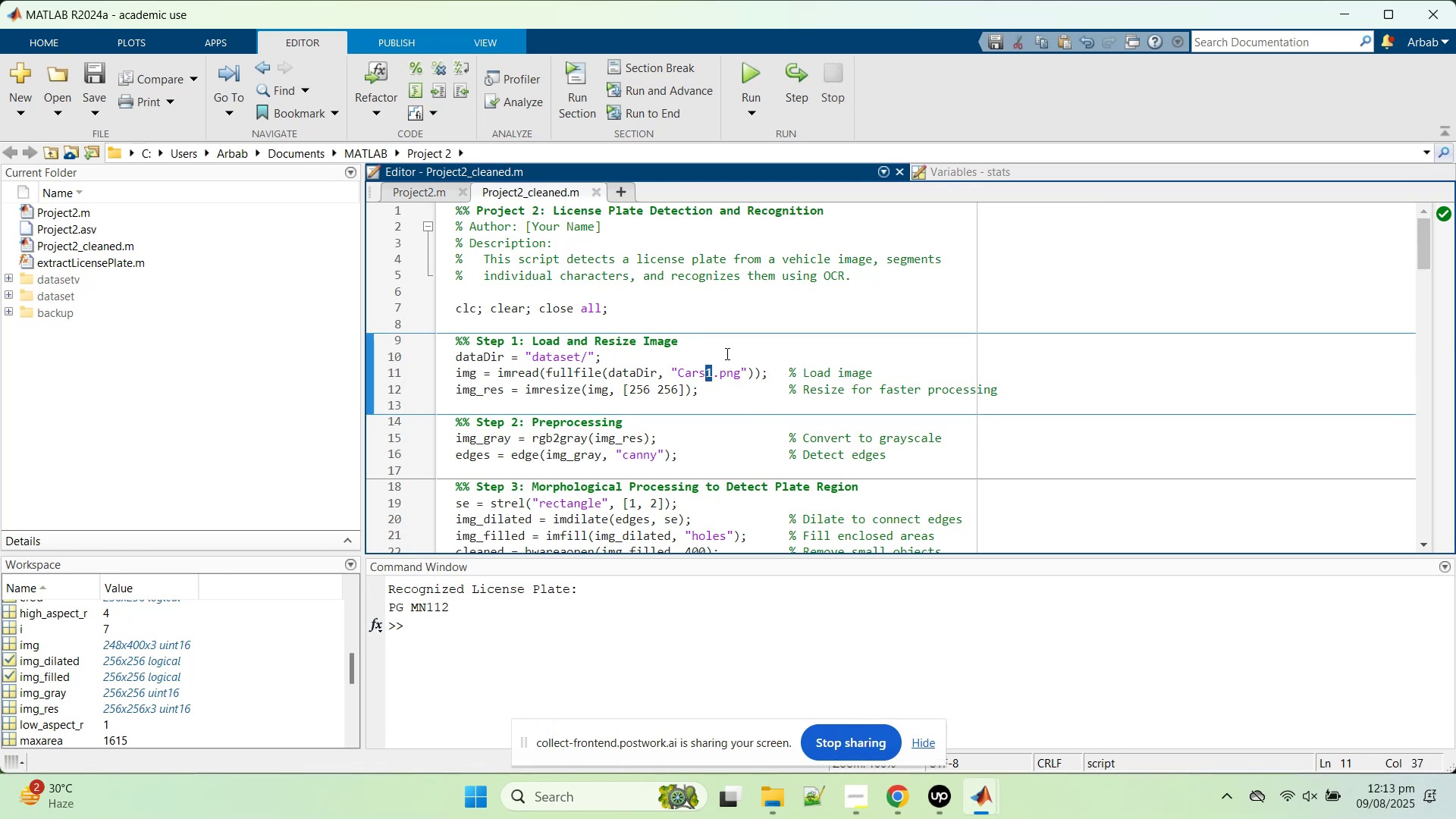 
key(2)
 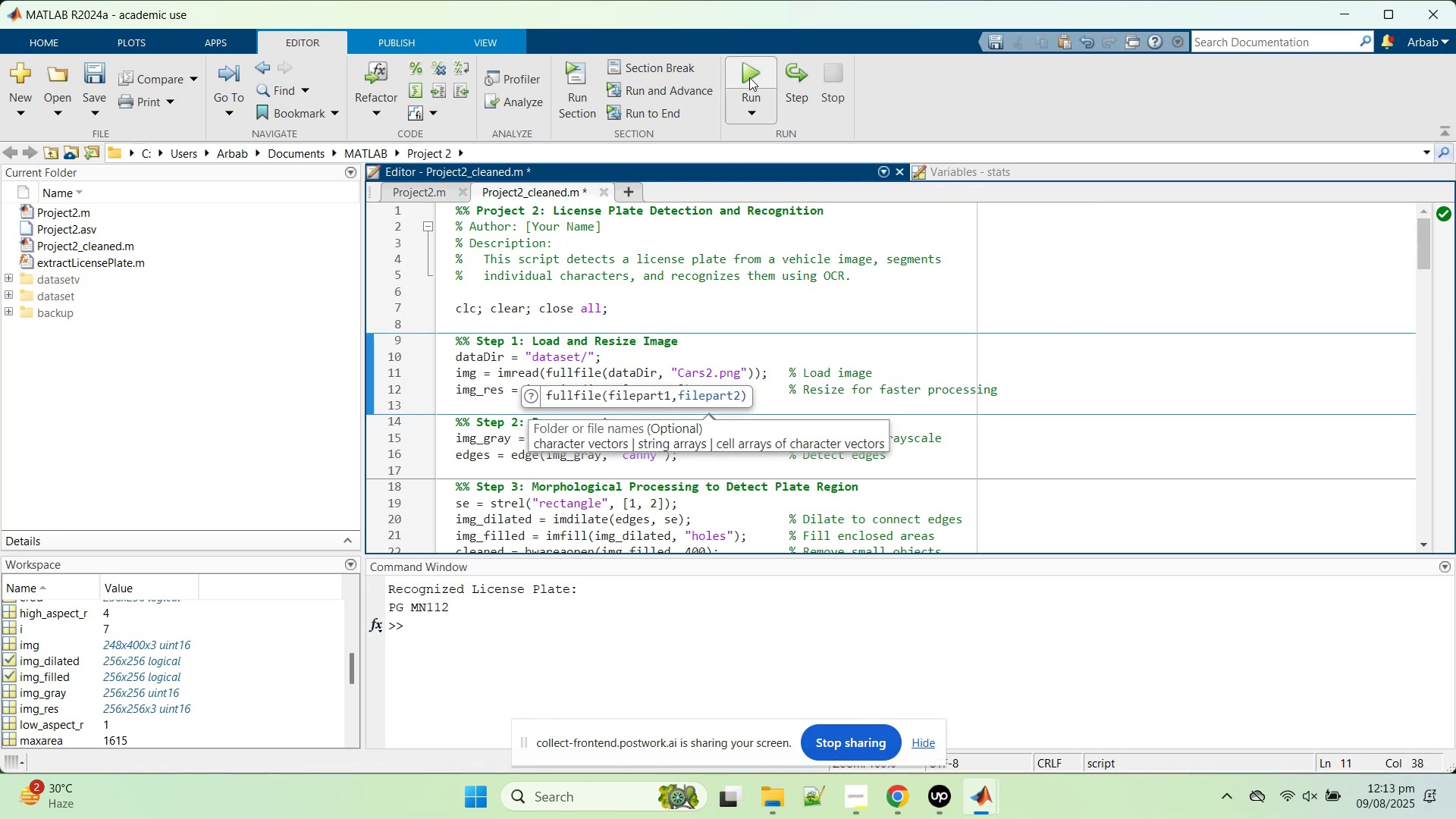 
left_click([748, 77])
 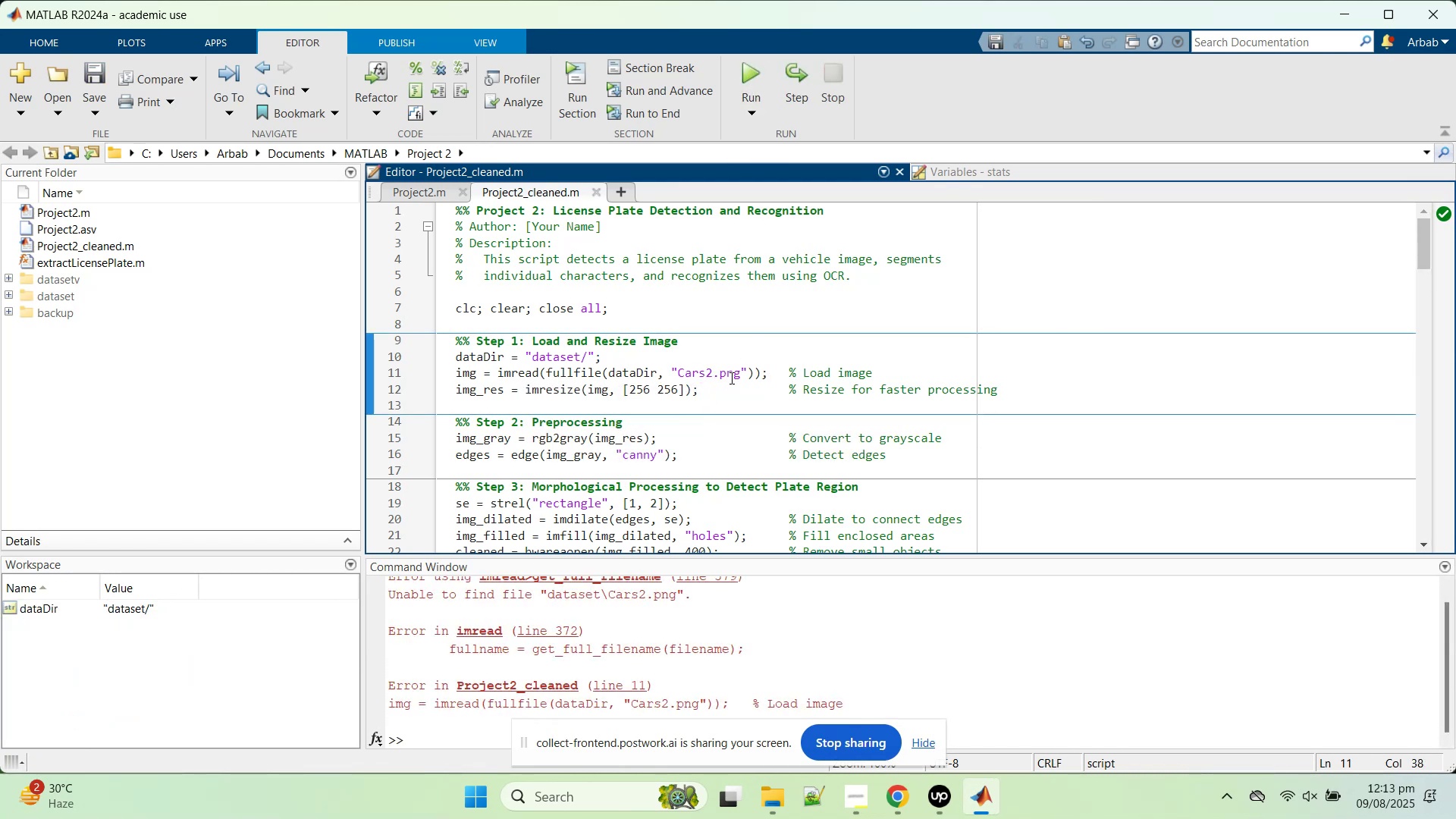 
scroll: coordinate [739, 400], scroll_direction: up, amount: 2.0
 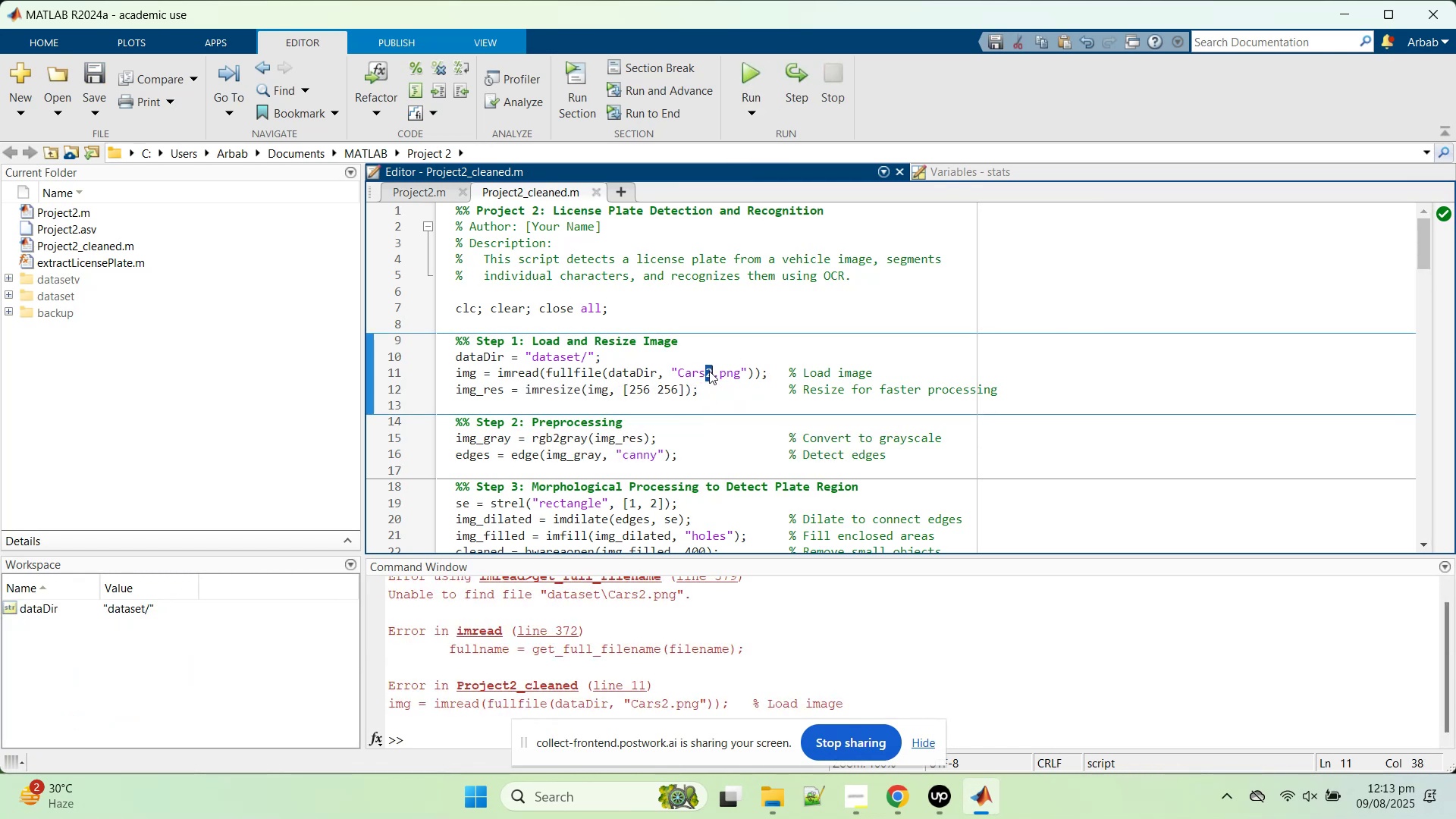 
key(1)
 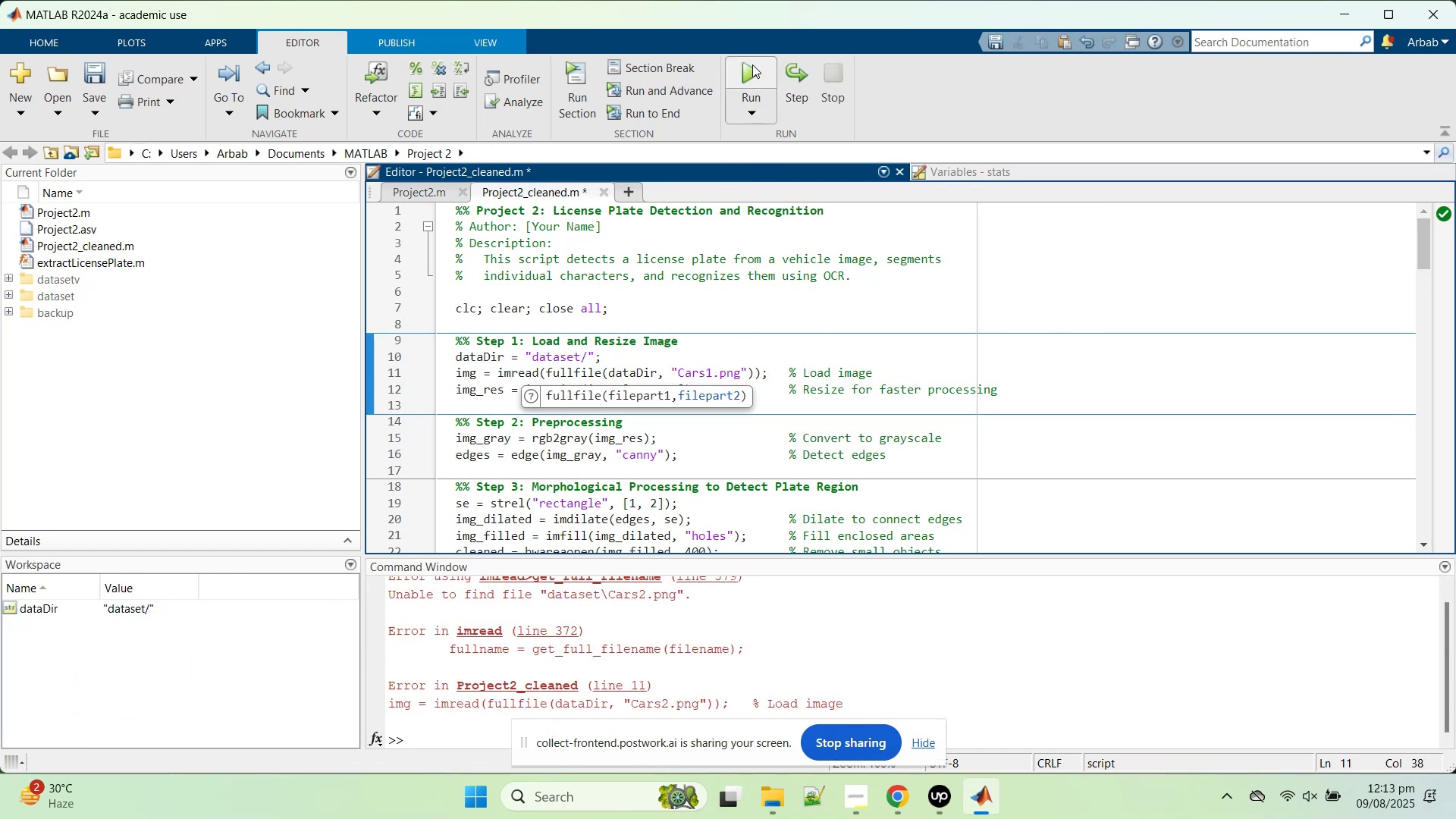 
left_click([752, 64])
 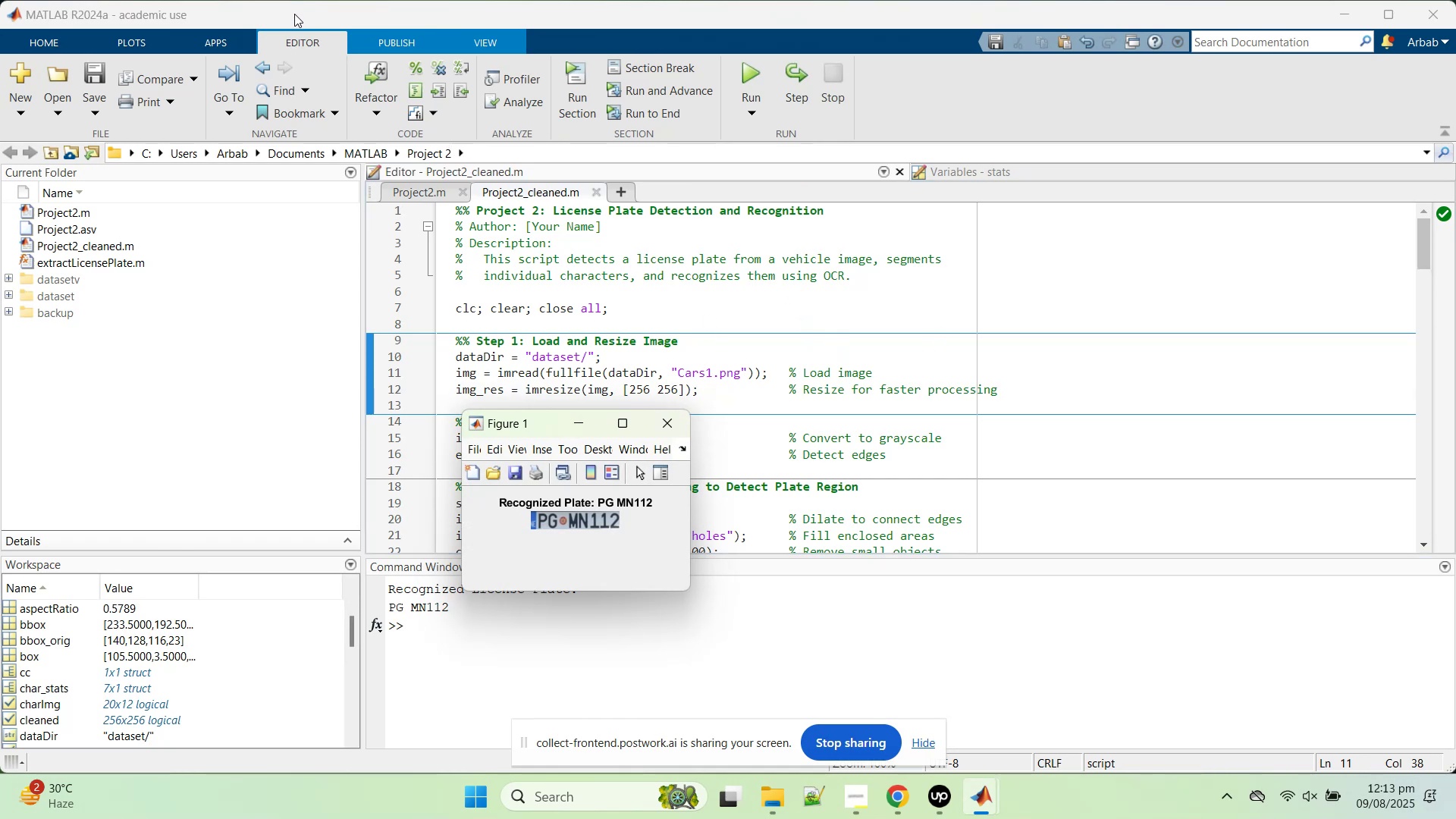 
wait(10.24)
 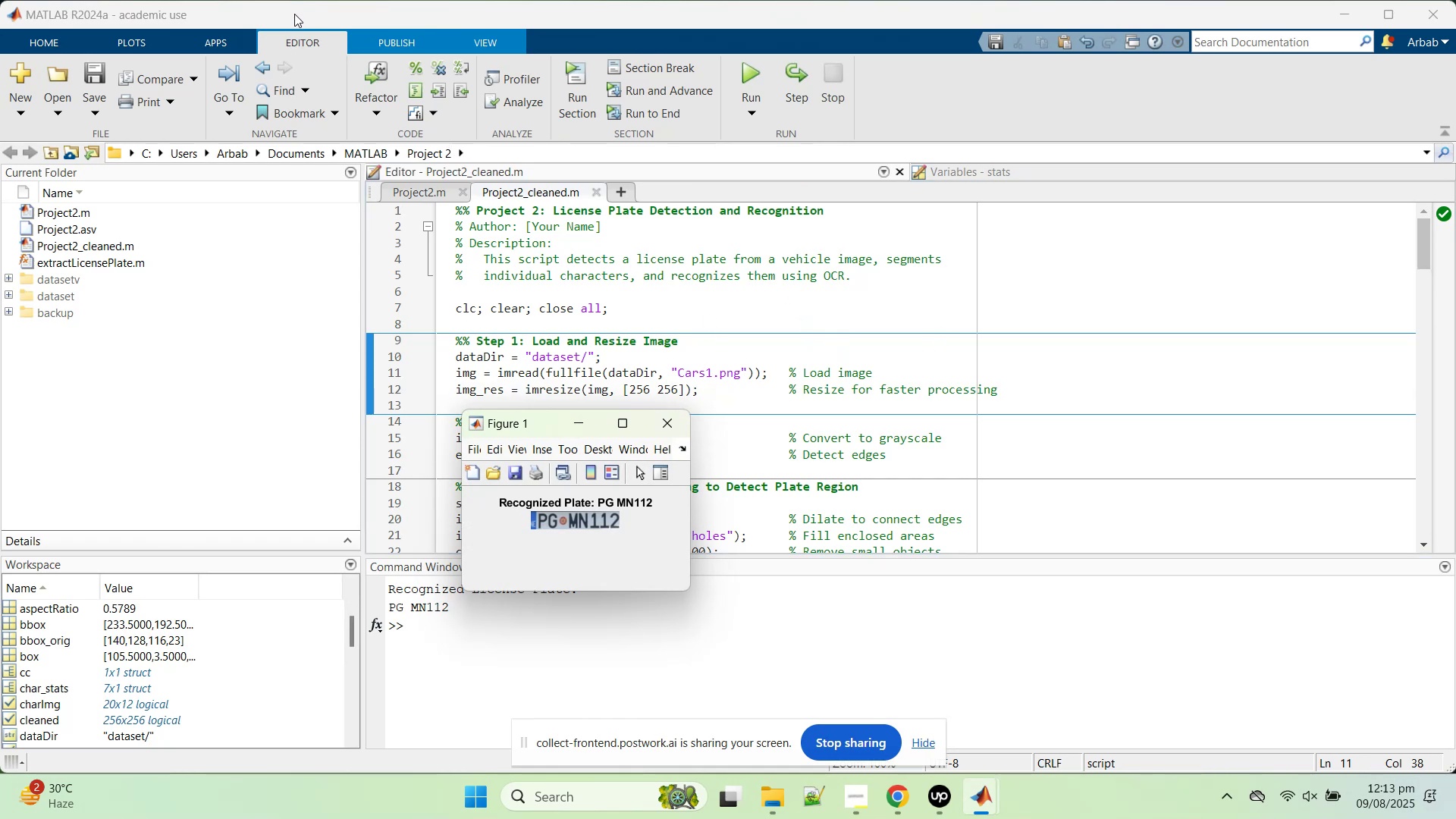 
left_click([898, 359])
 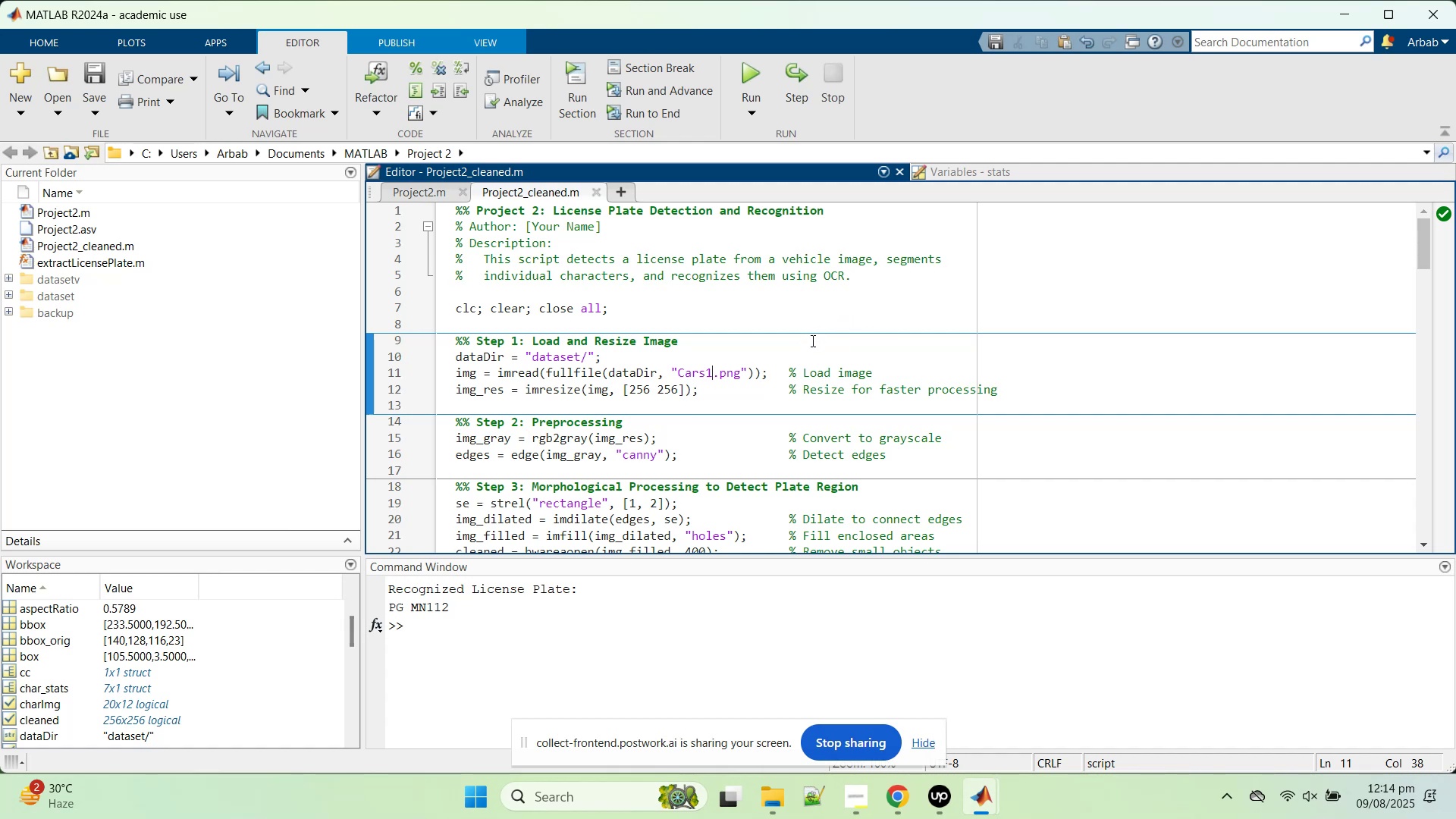 
scroll: coordinate [806, 353], scroll_direction: down, amount: 1.0
 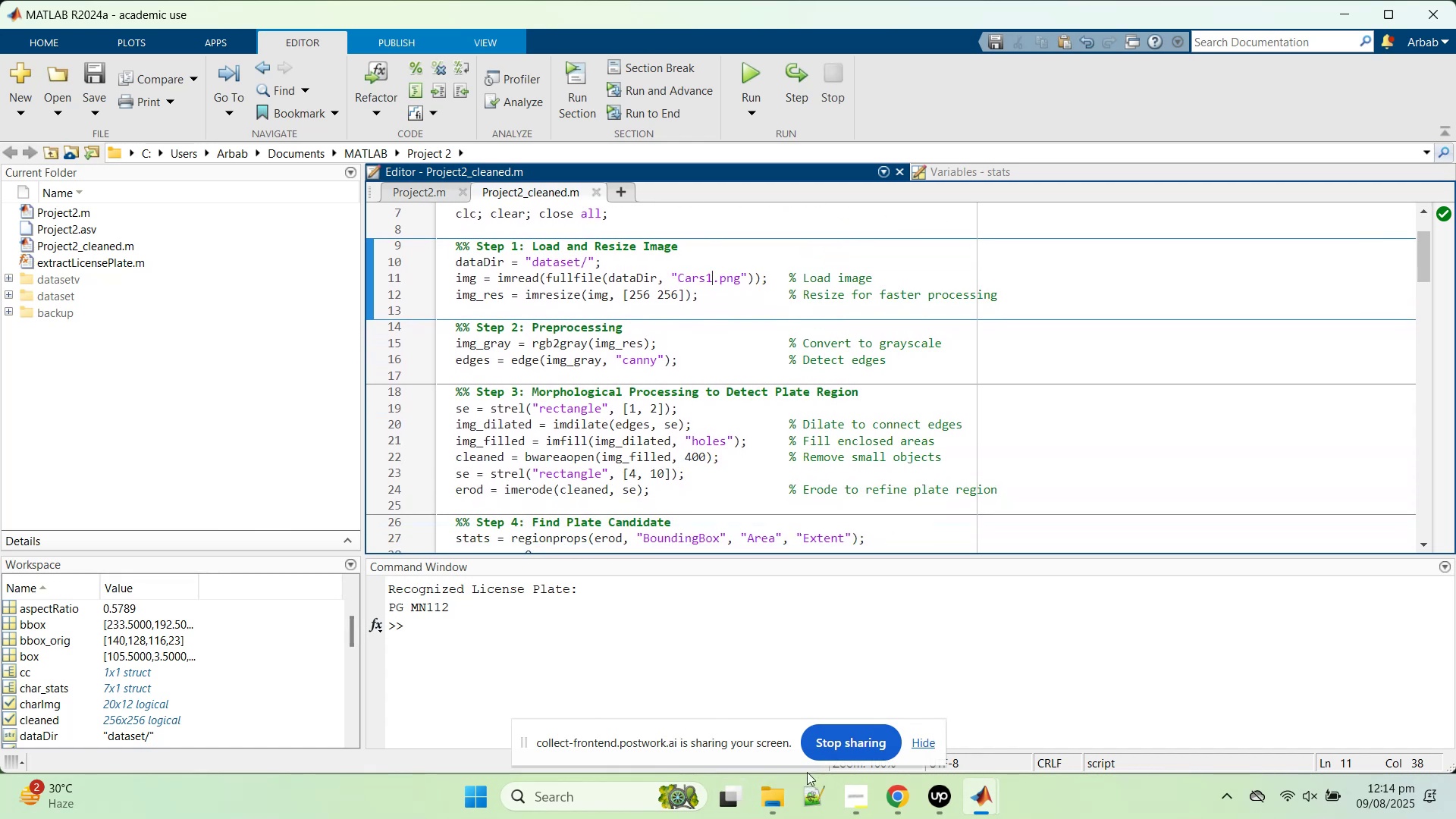 
left_click([787, 802])
 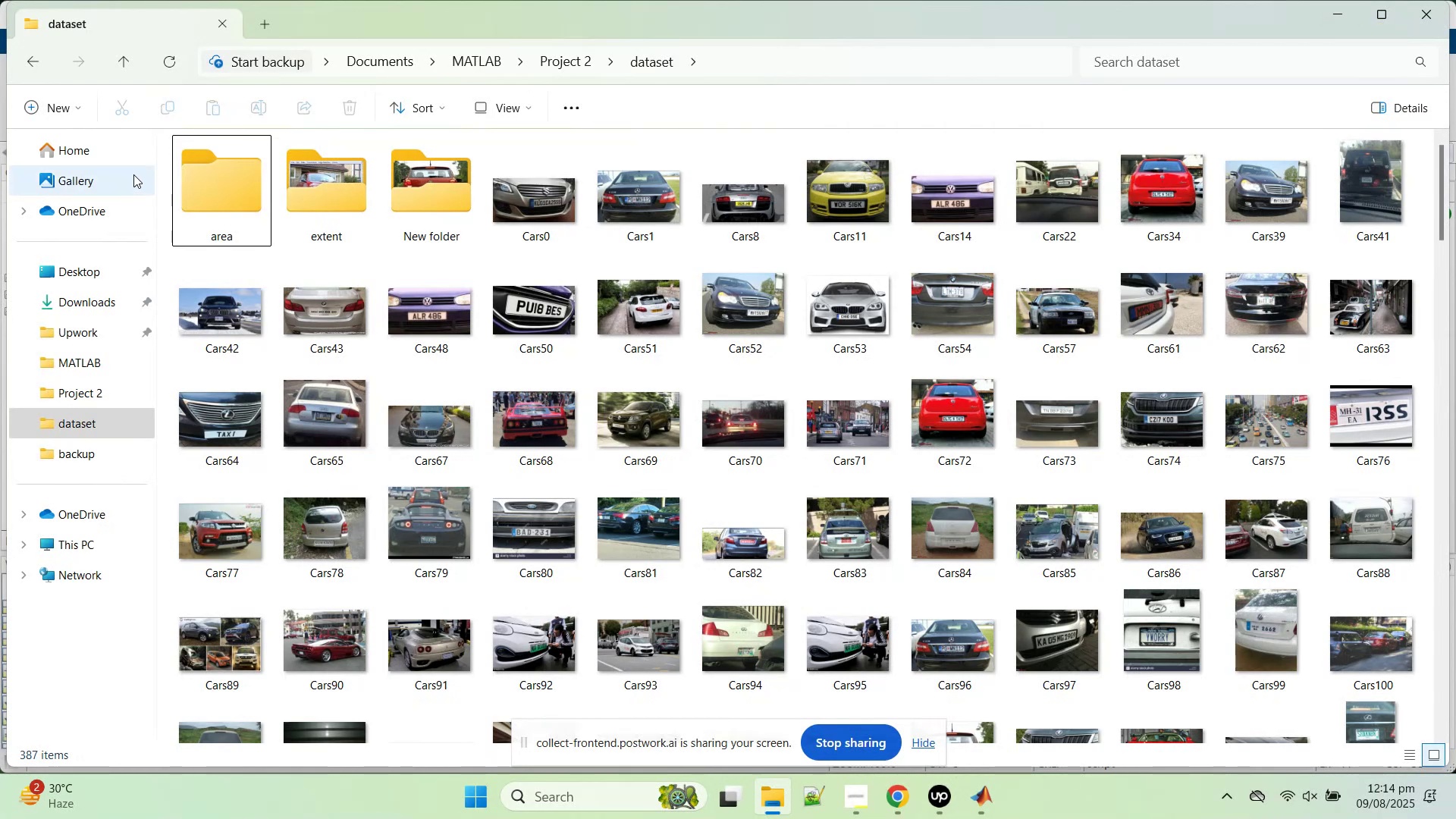 
wait(17.19)
 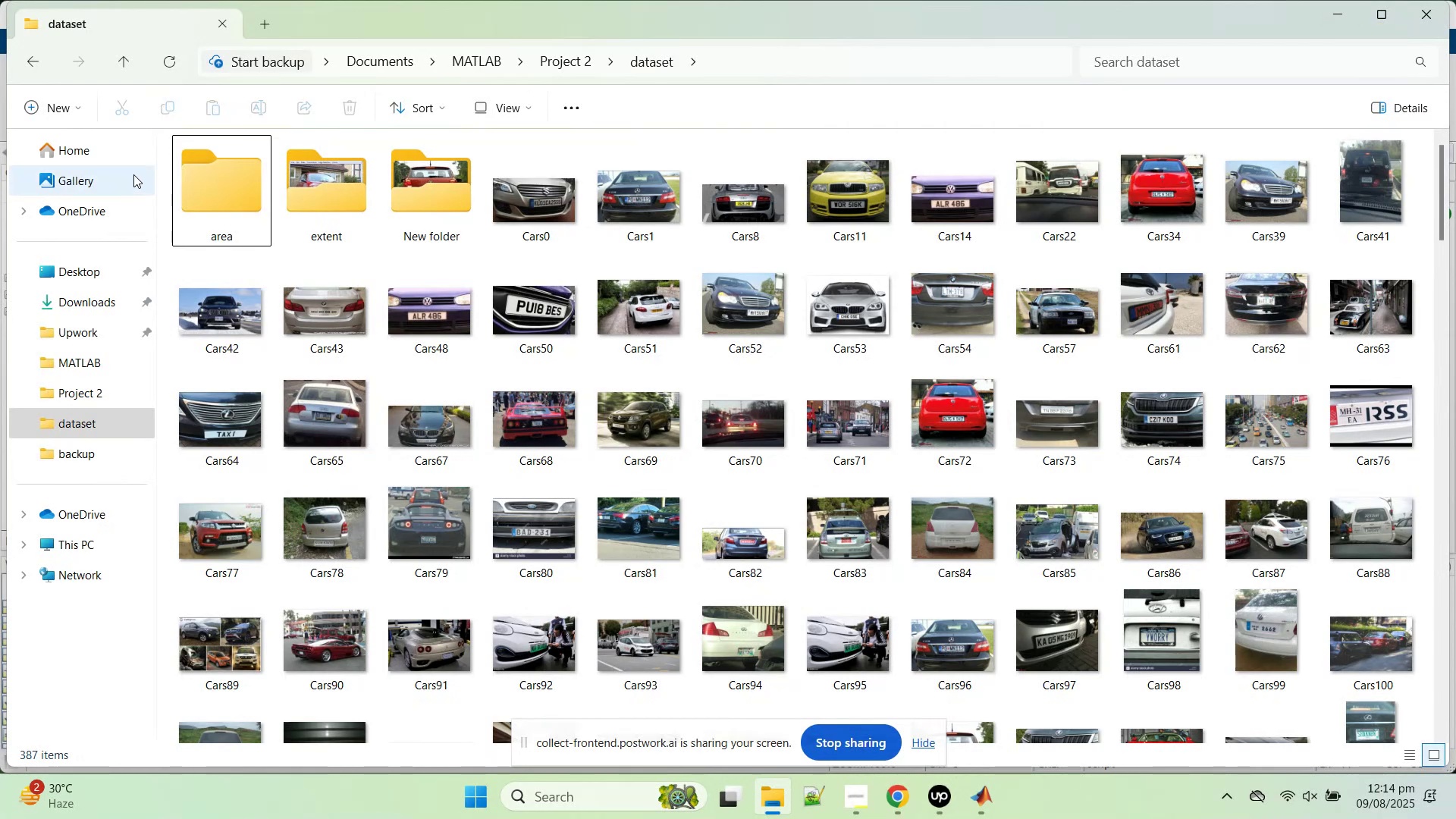 
left_click([1340, 10])
 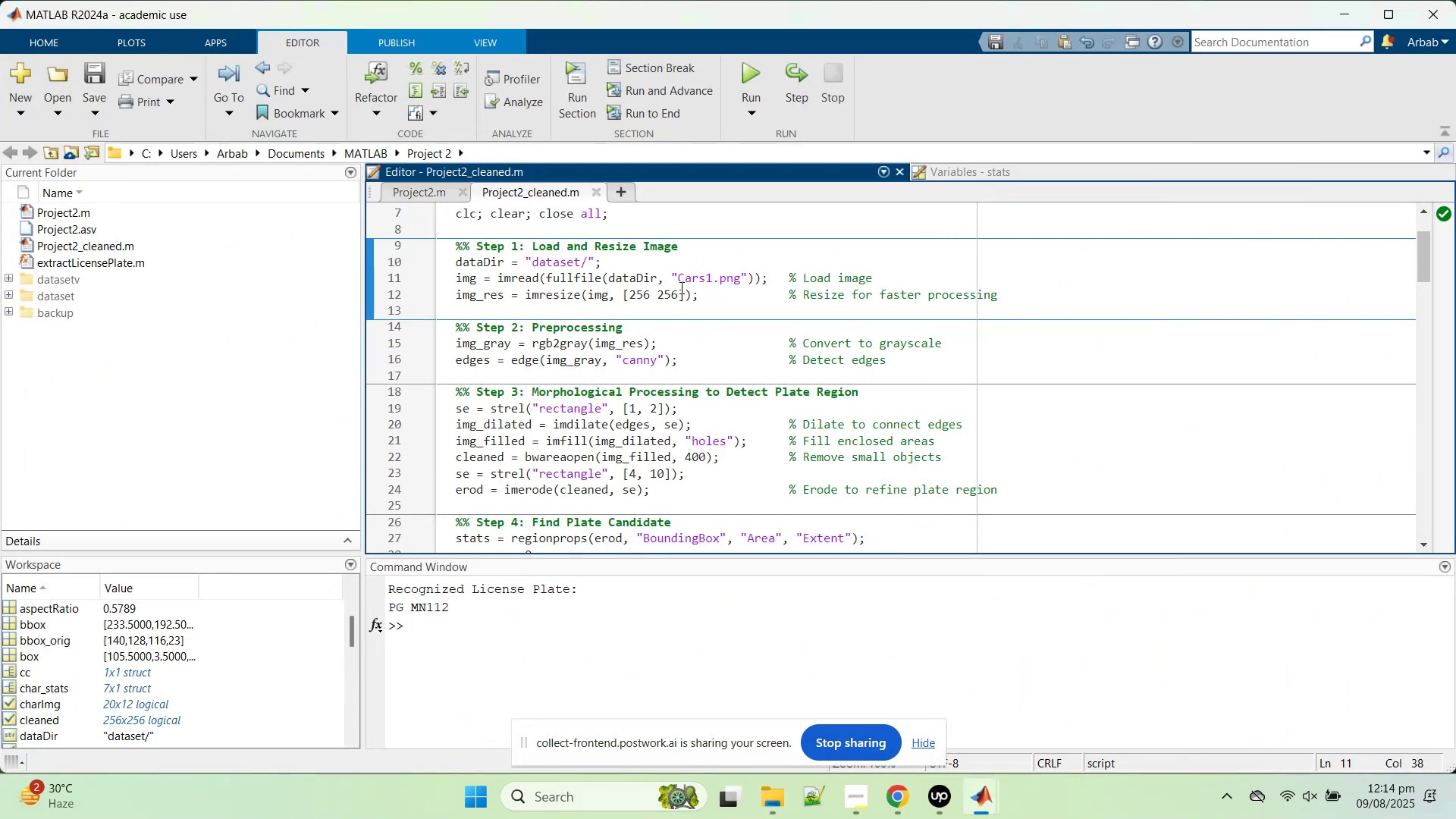 
scroll: coordinate [628, 332], scroll_direction: up, amount: 2.0
 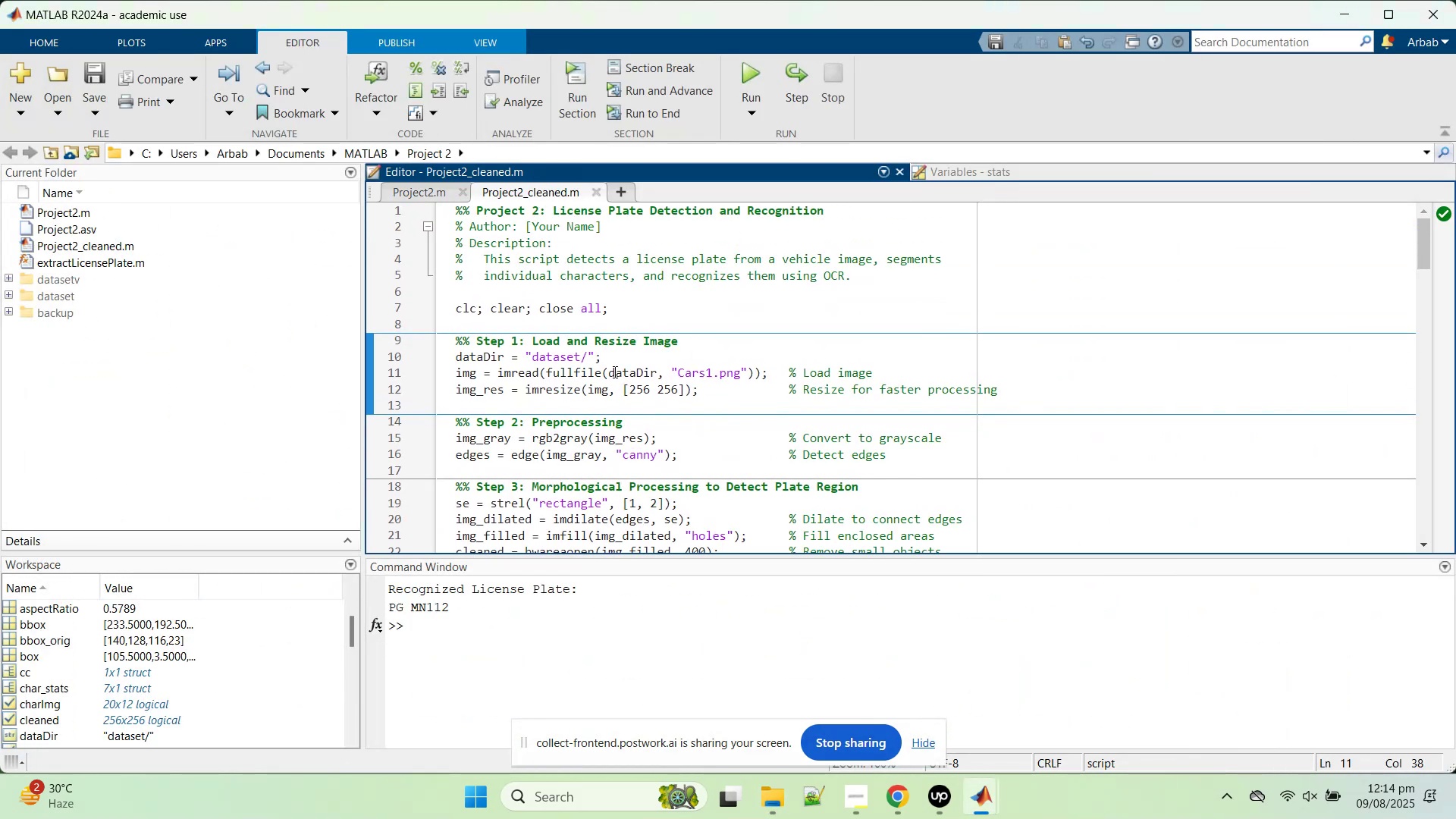 
wait(9.28)
 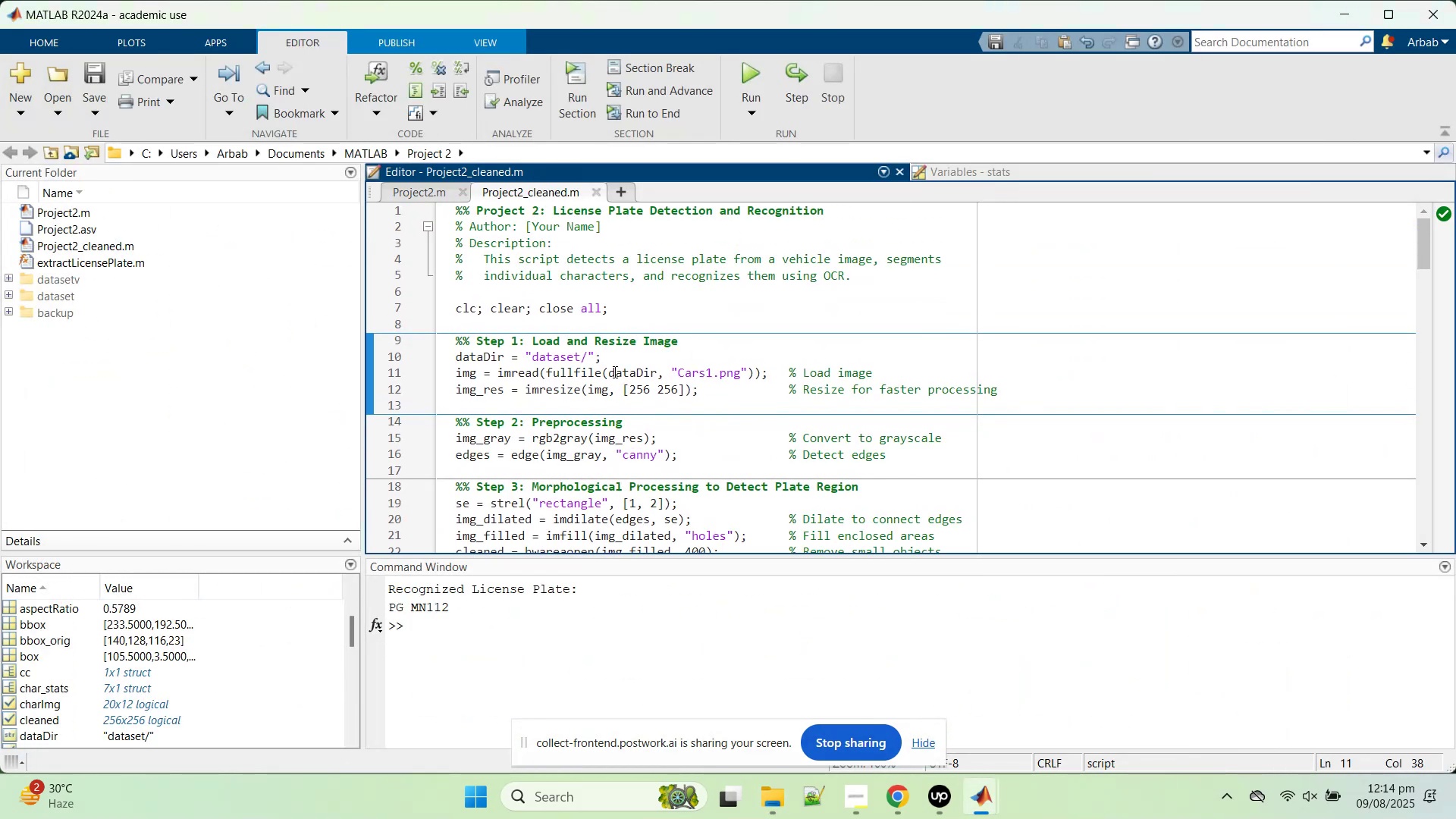 
left_click_drag(start_coordinate=[708, 368], to_coordinate=[713, 369])
 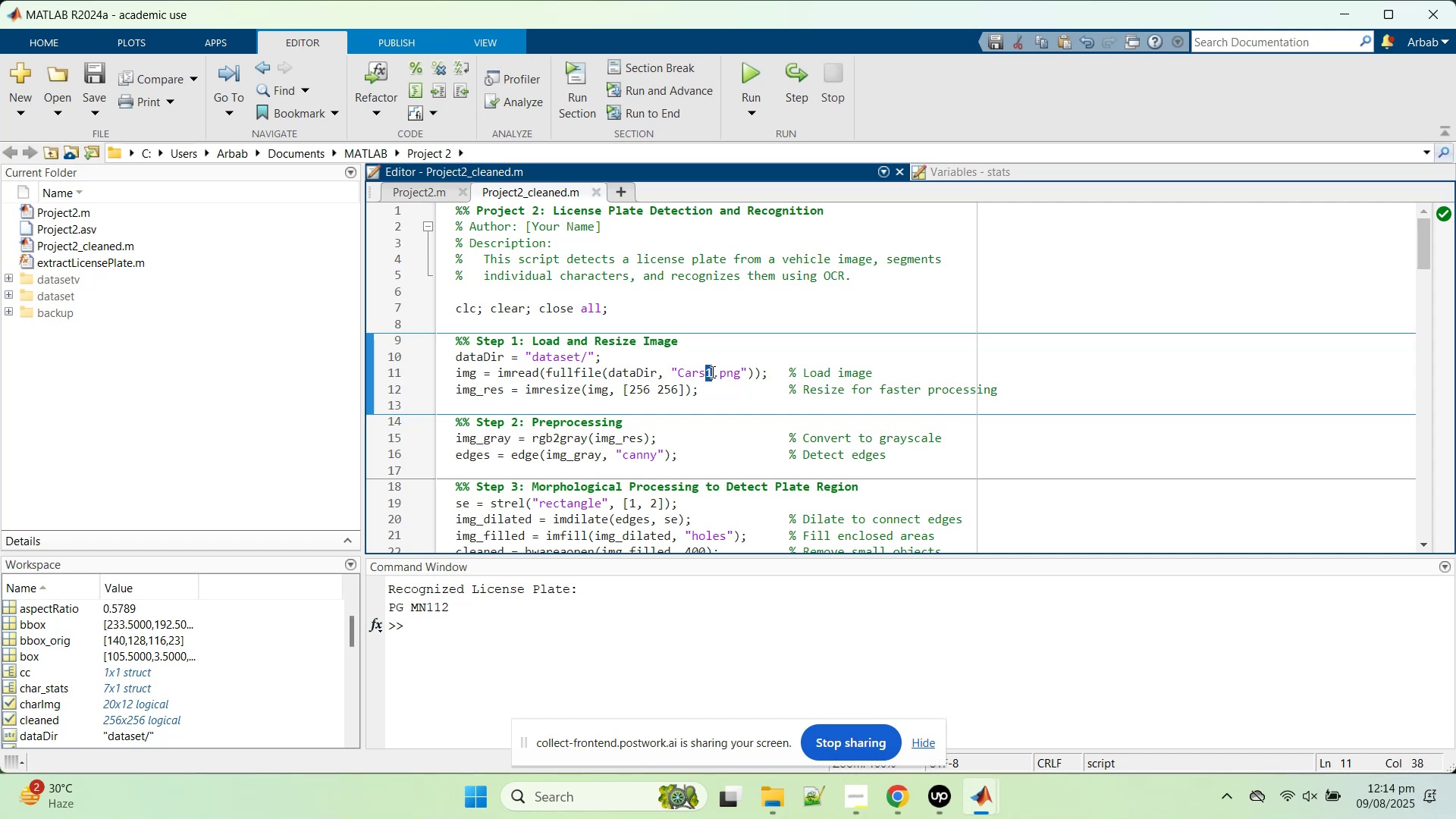 
type(48)
 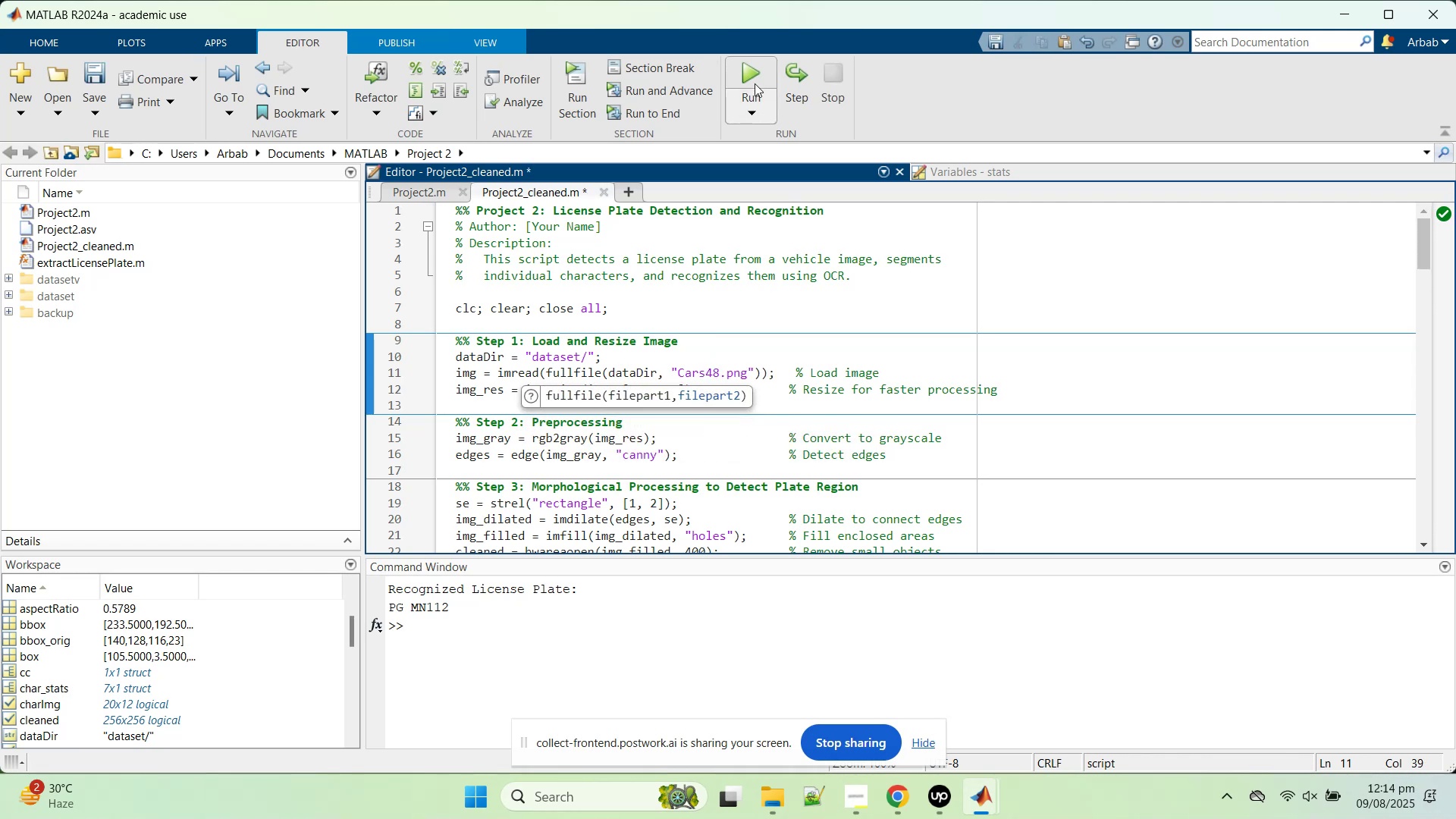 
left_click([752, 77])
 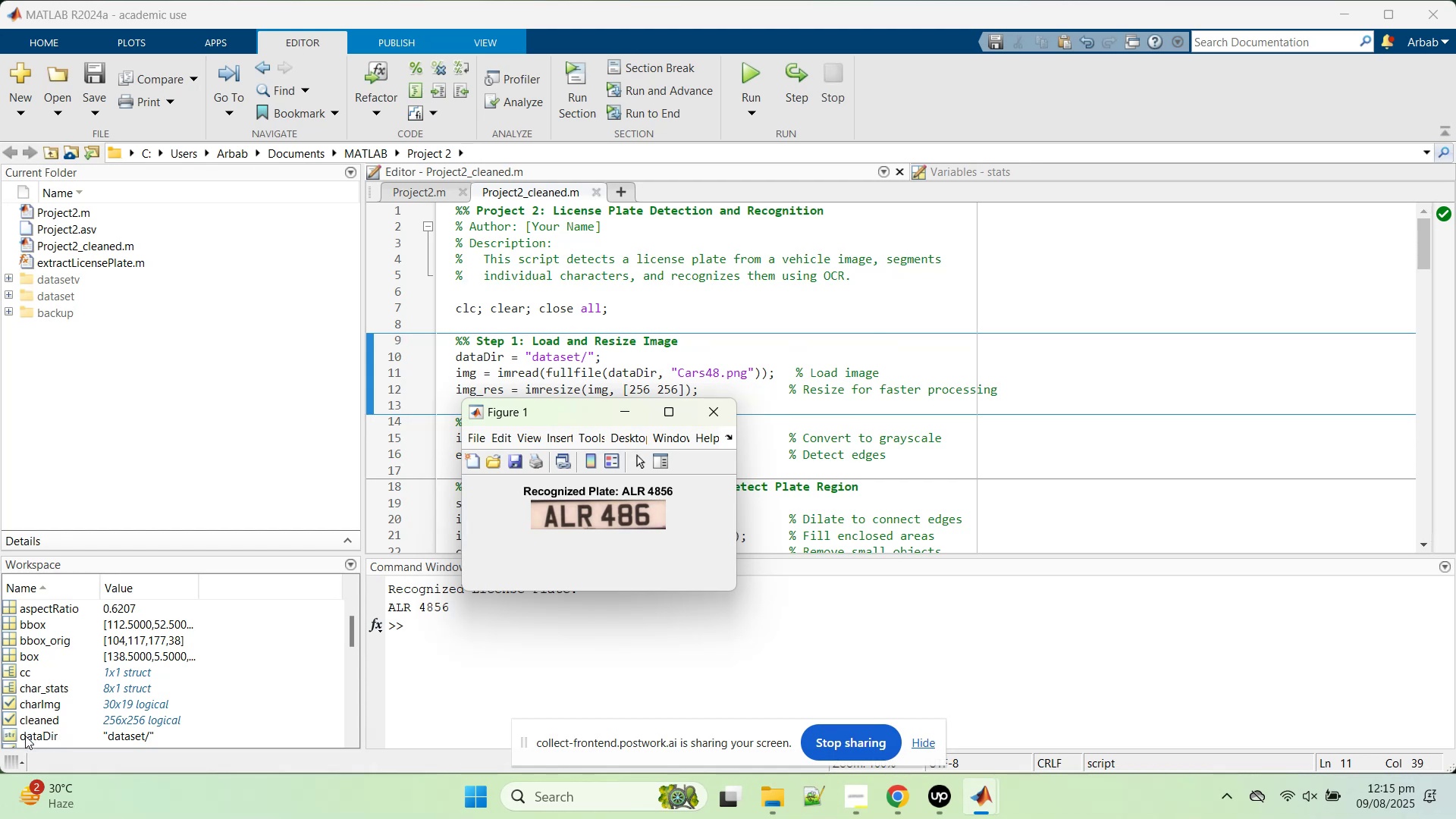 
wait(31.42)
 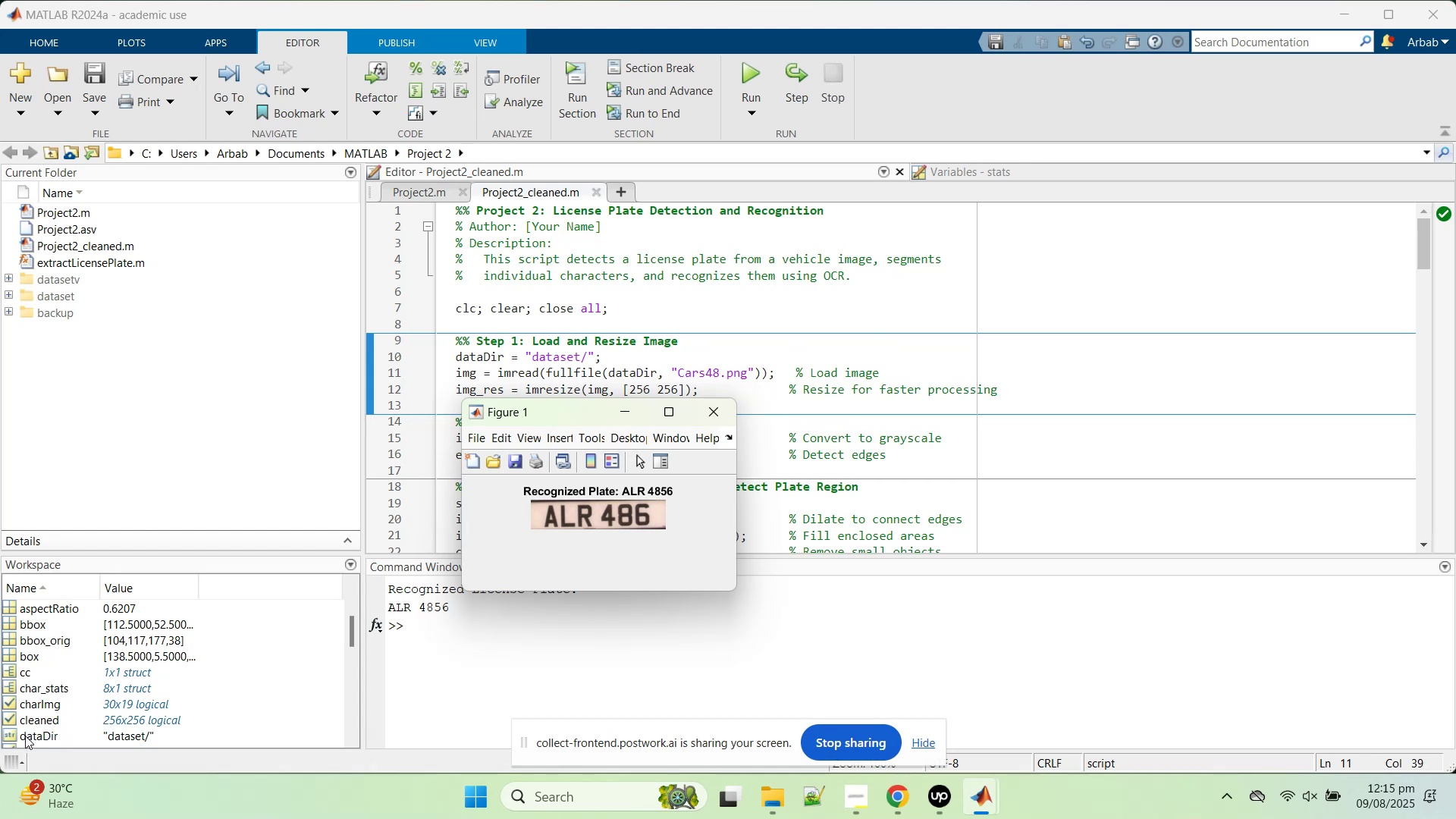 
left_click([921, 337])
 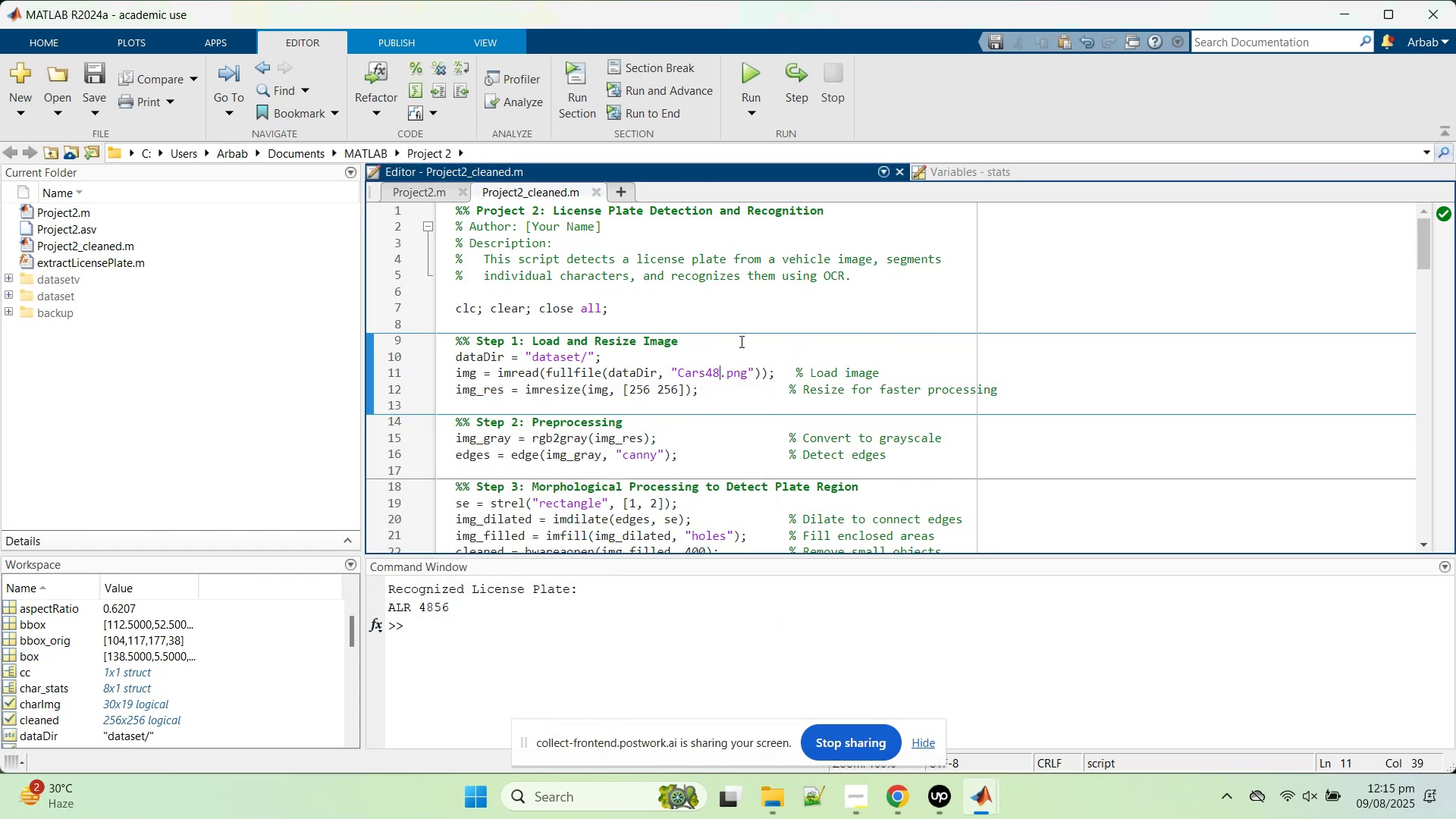 
scroll: coordinate [740, 341], scroll_direction: up, amount: 2.0
 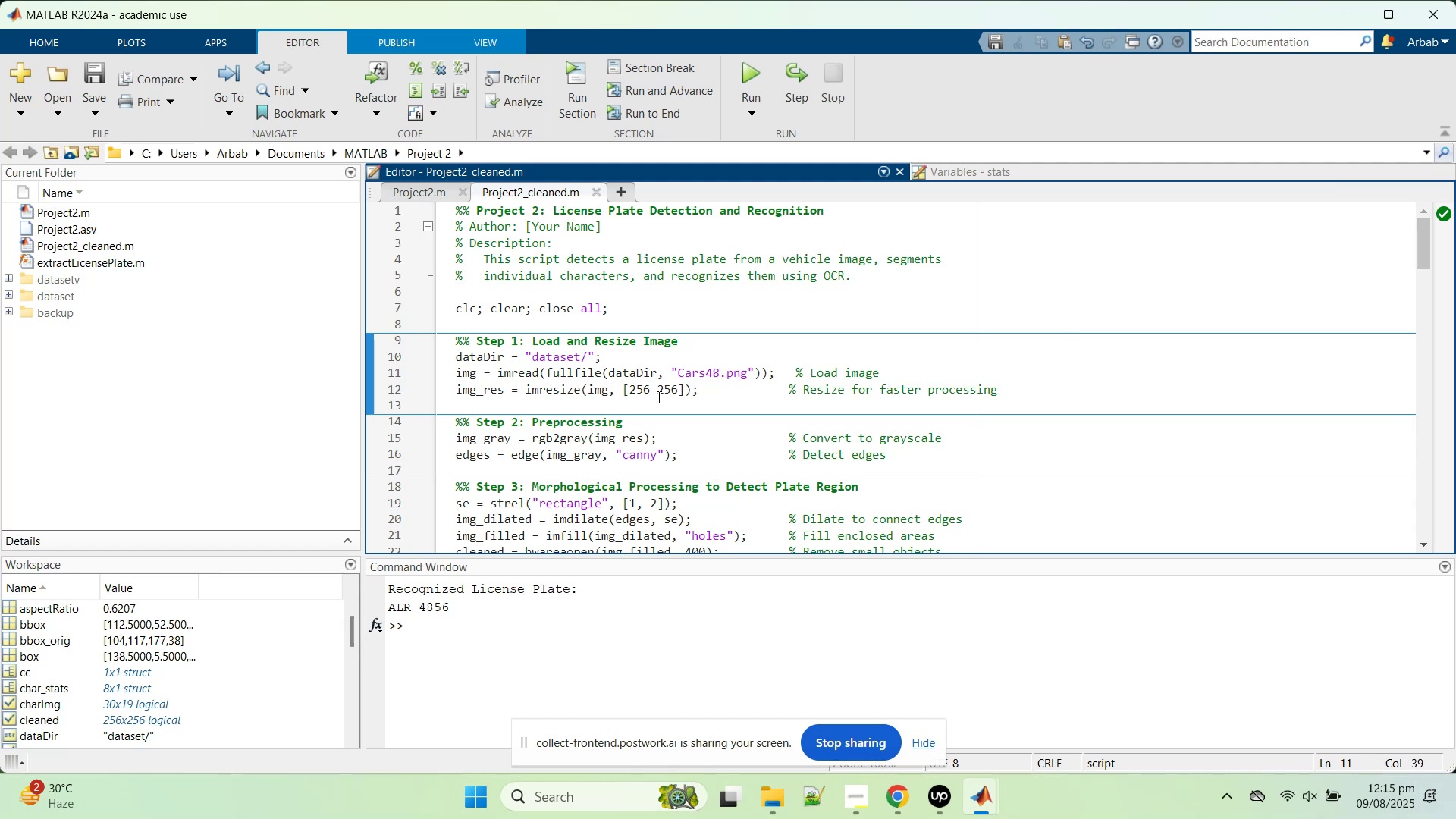 
wait(5.35)
 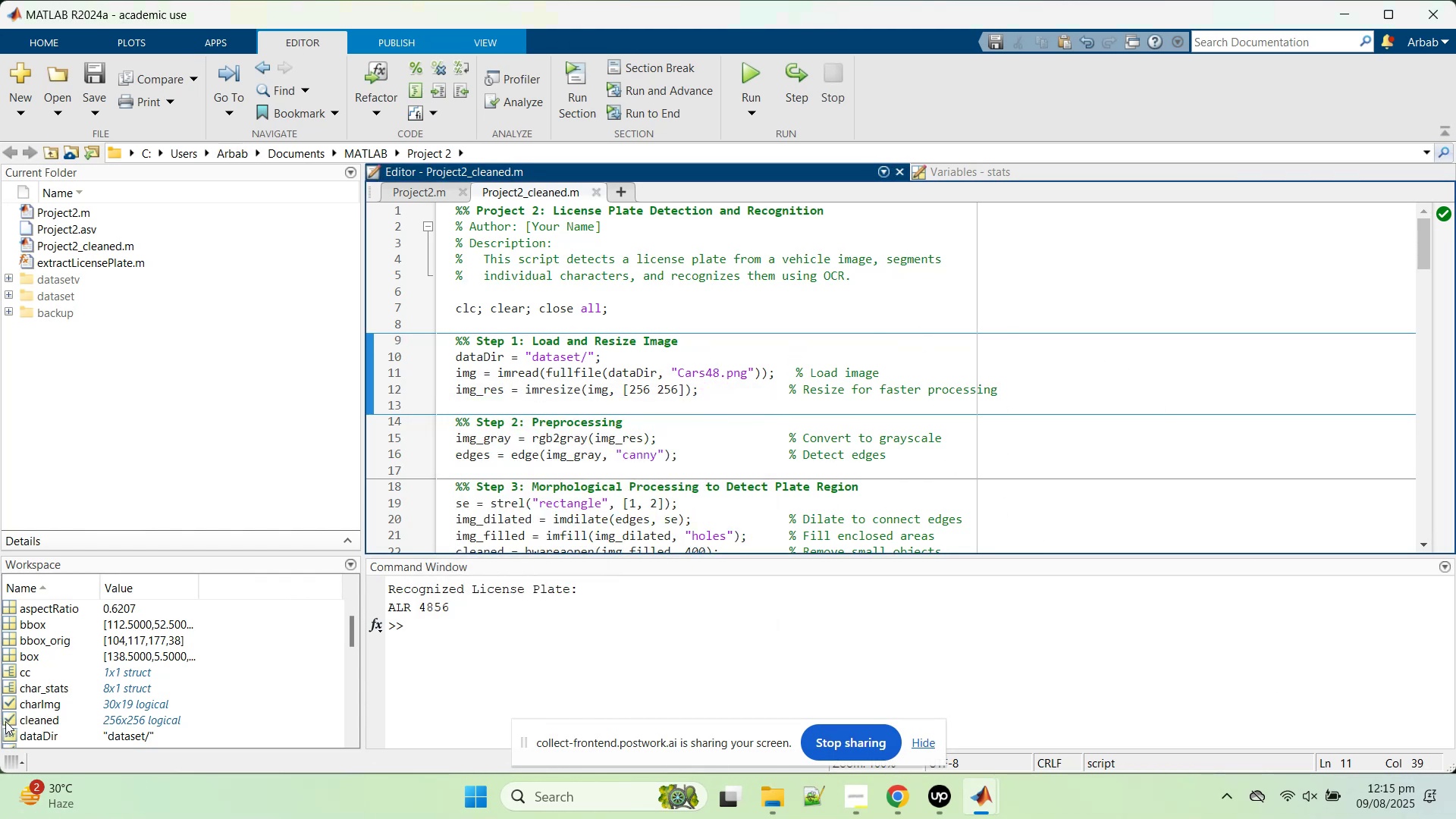 
left_click([770, 436])
 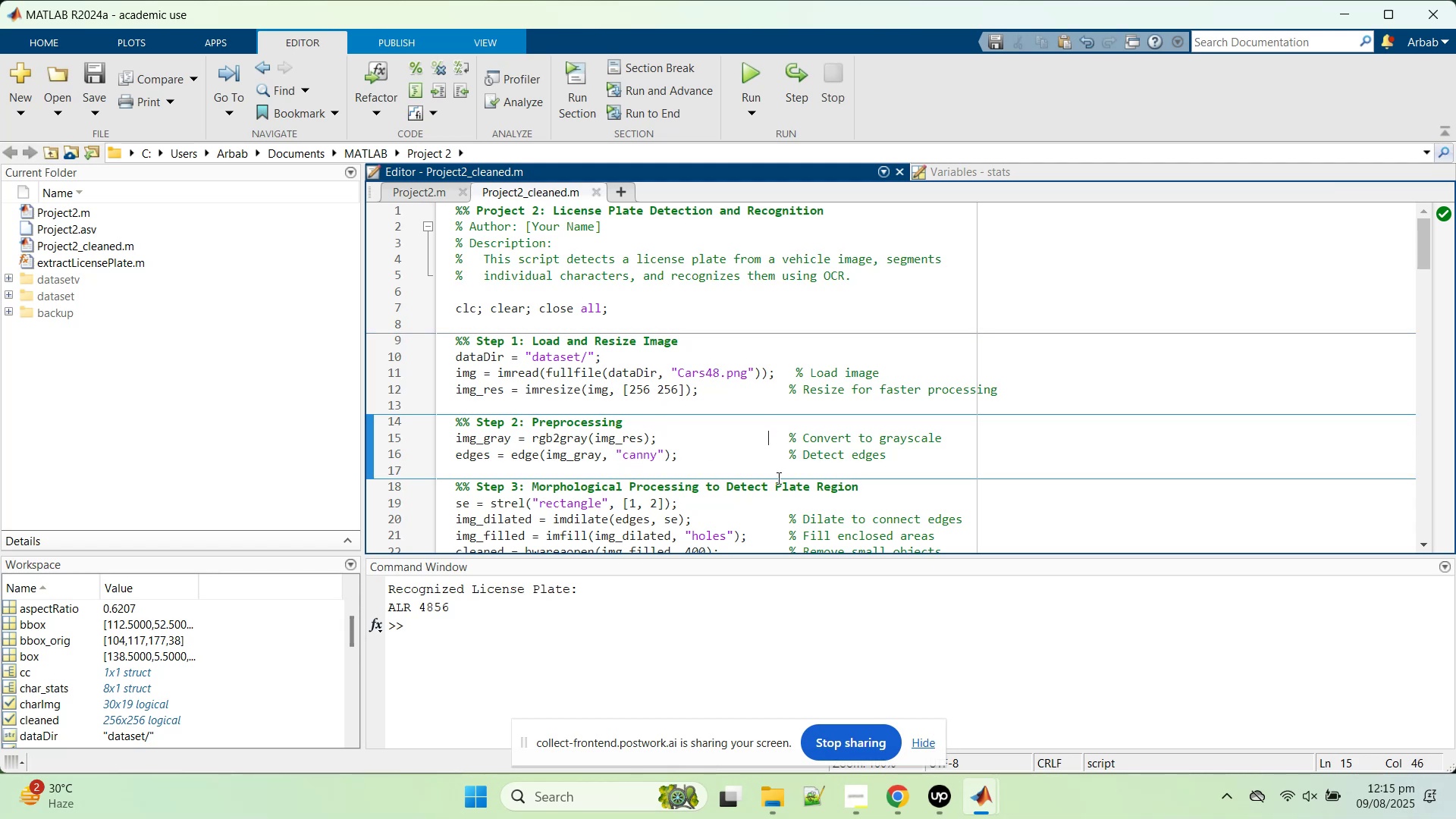 
scroll: coordinate [604, 374], scroll_direction: down, amount: 13.0
 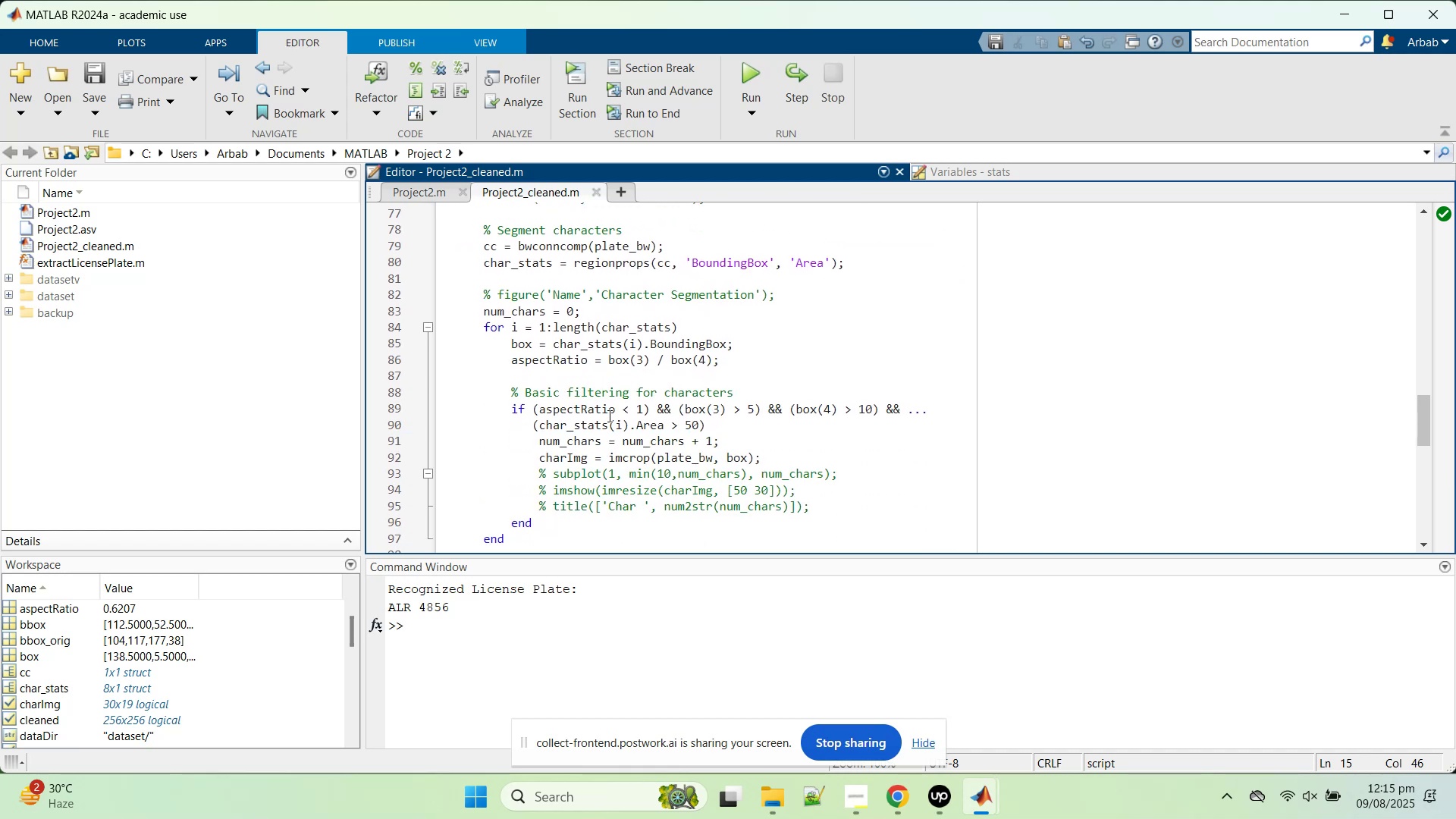 
scroll: coordinate [609, 425], scroll_direction: down, amount: 3.0
 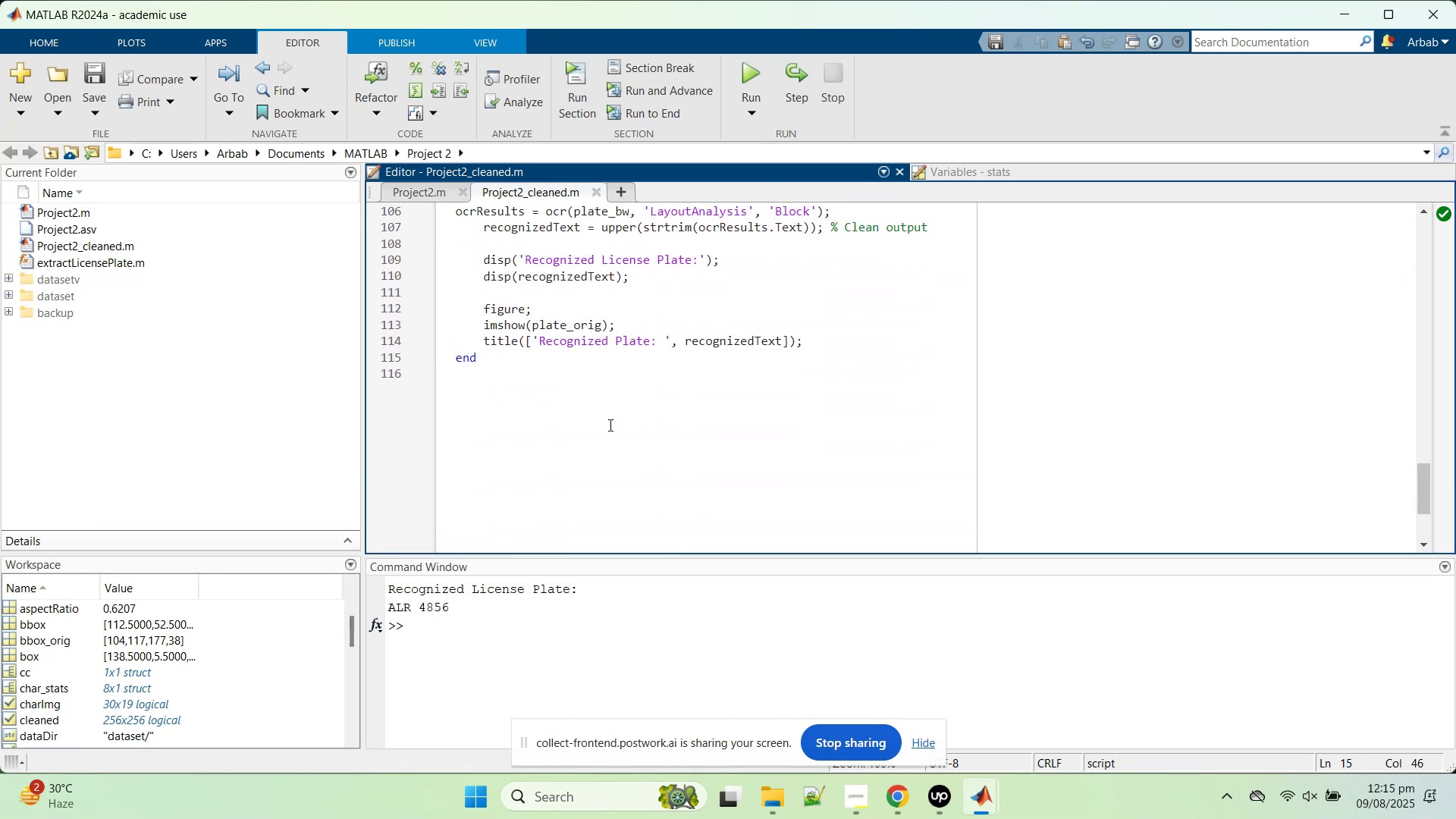 
left_click([609, 425])
 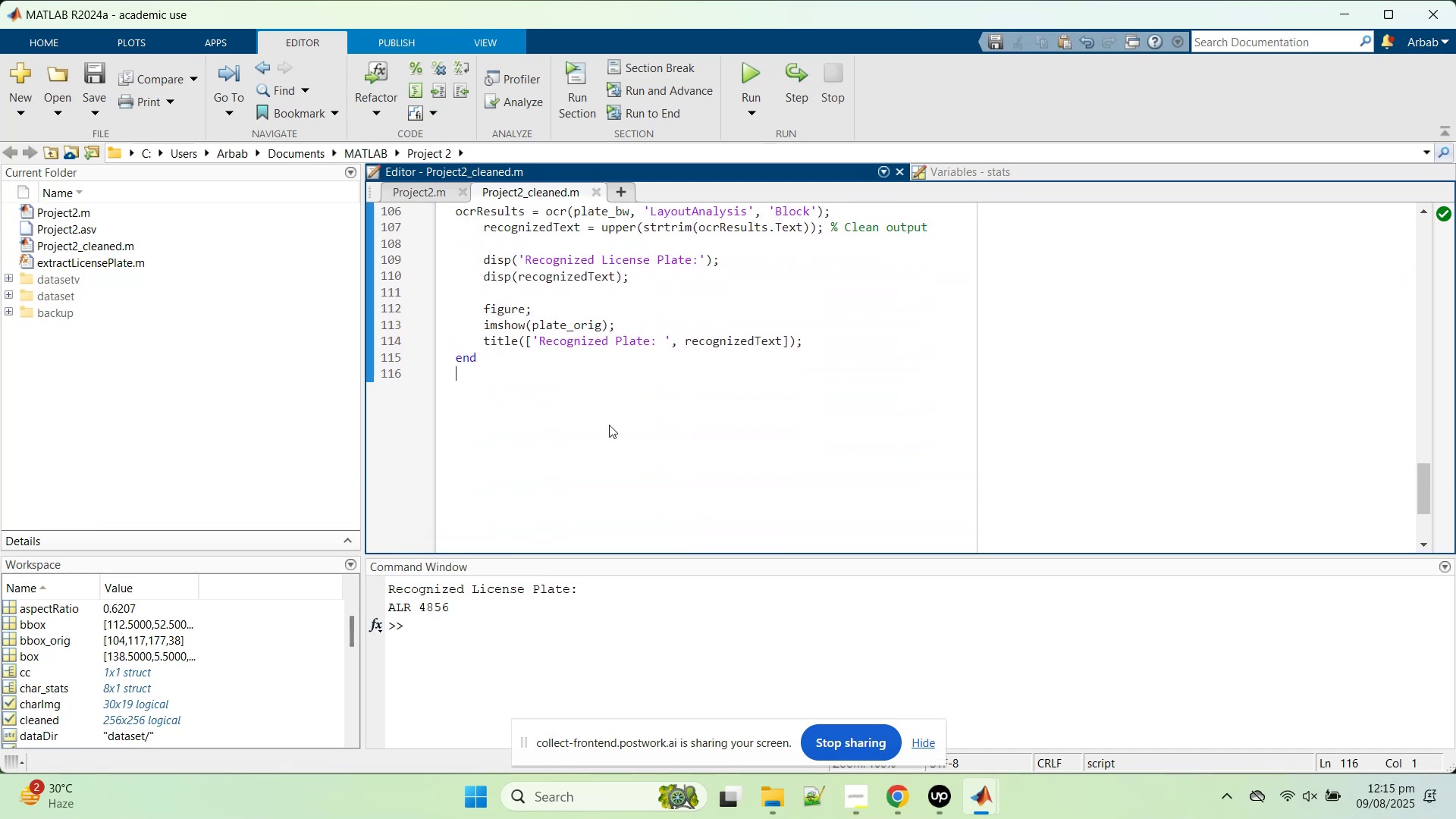 
key(Control+A)
 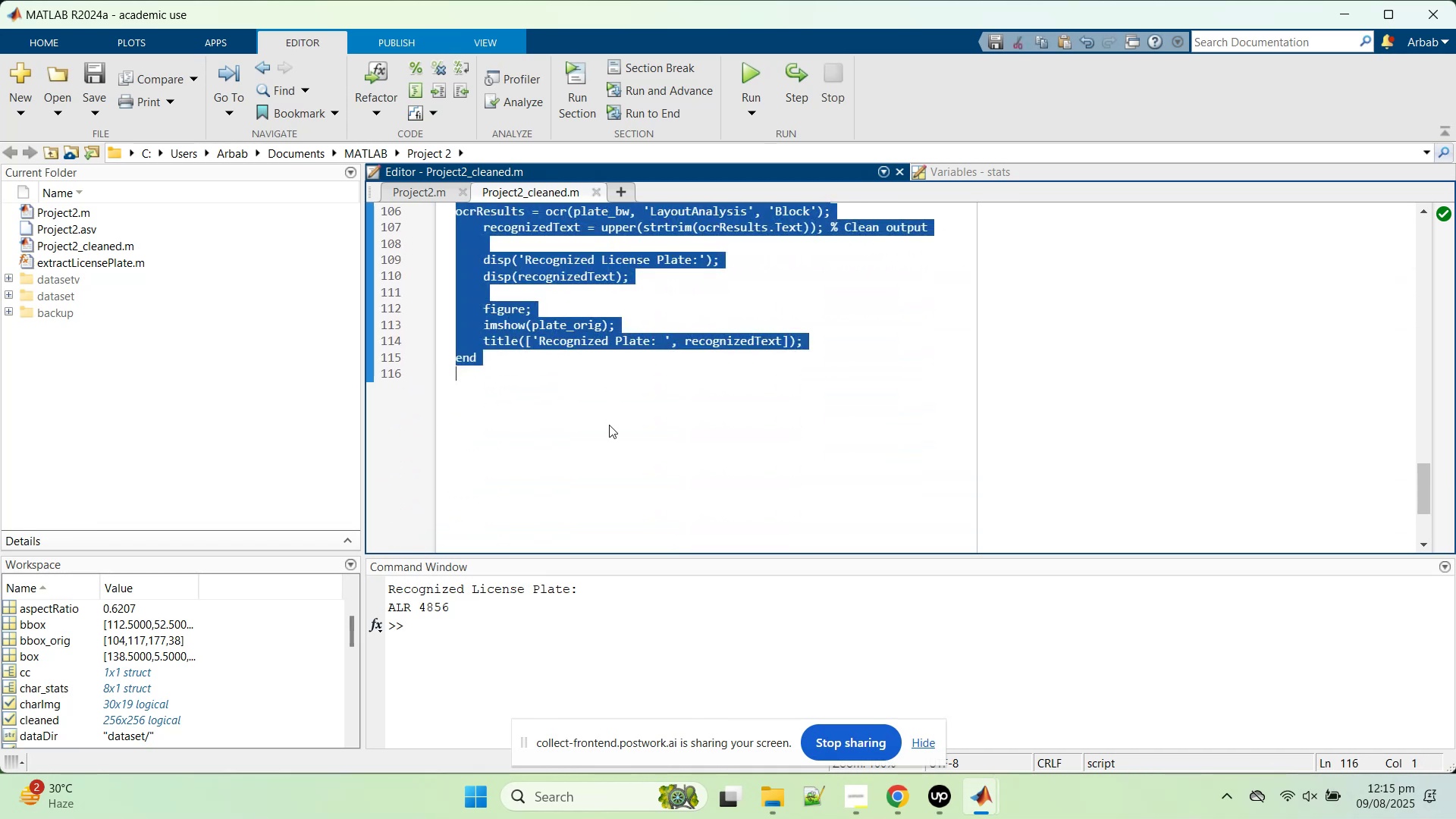 
key(Control+C)
 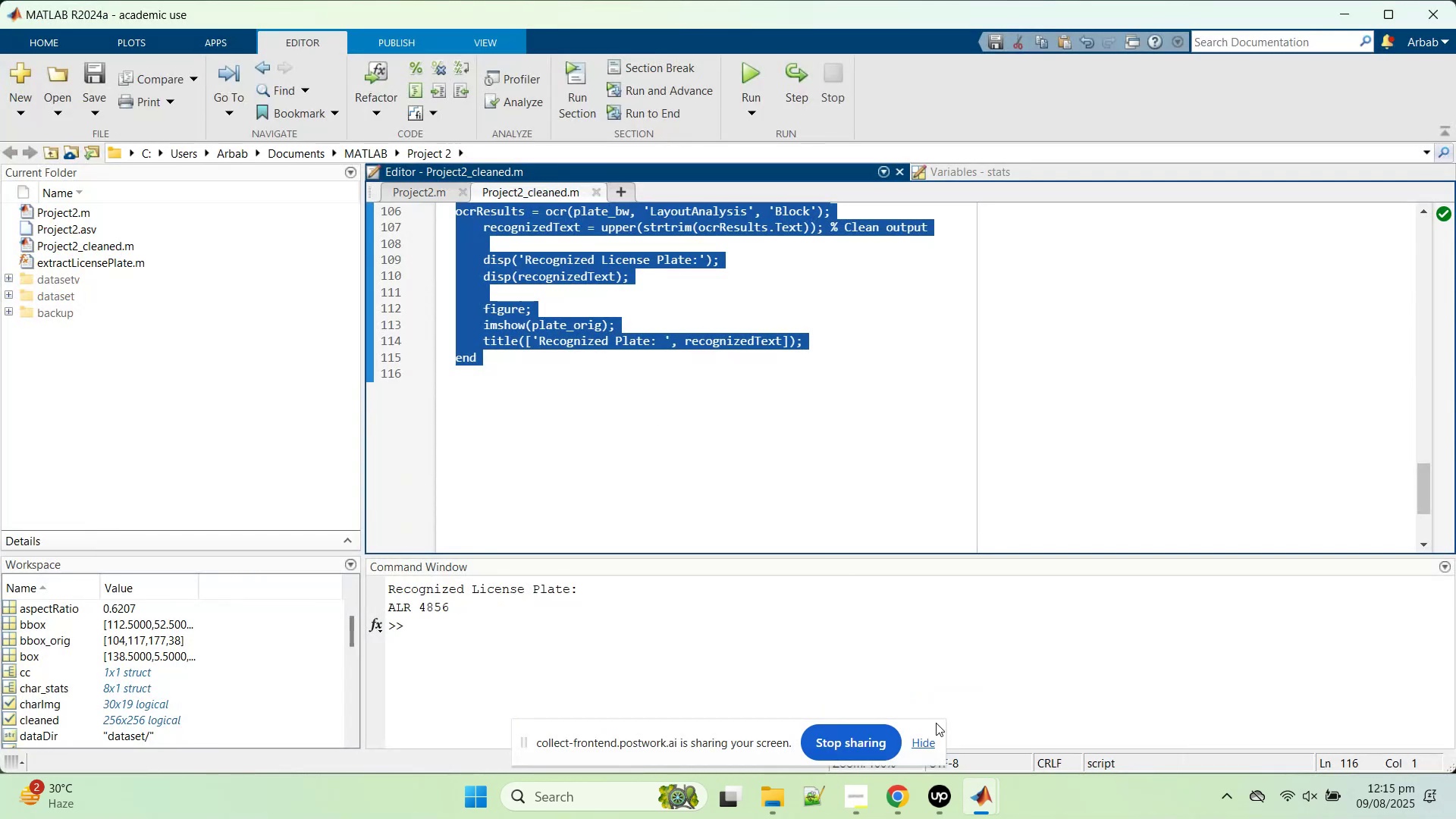 
wait(7.34)
 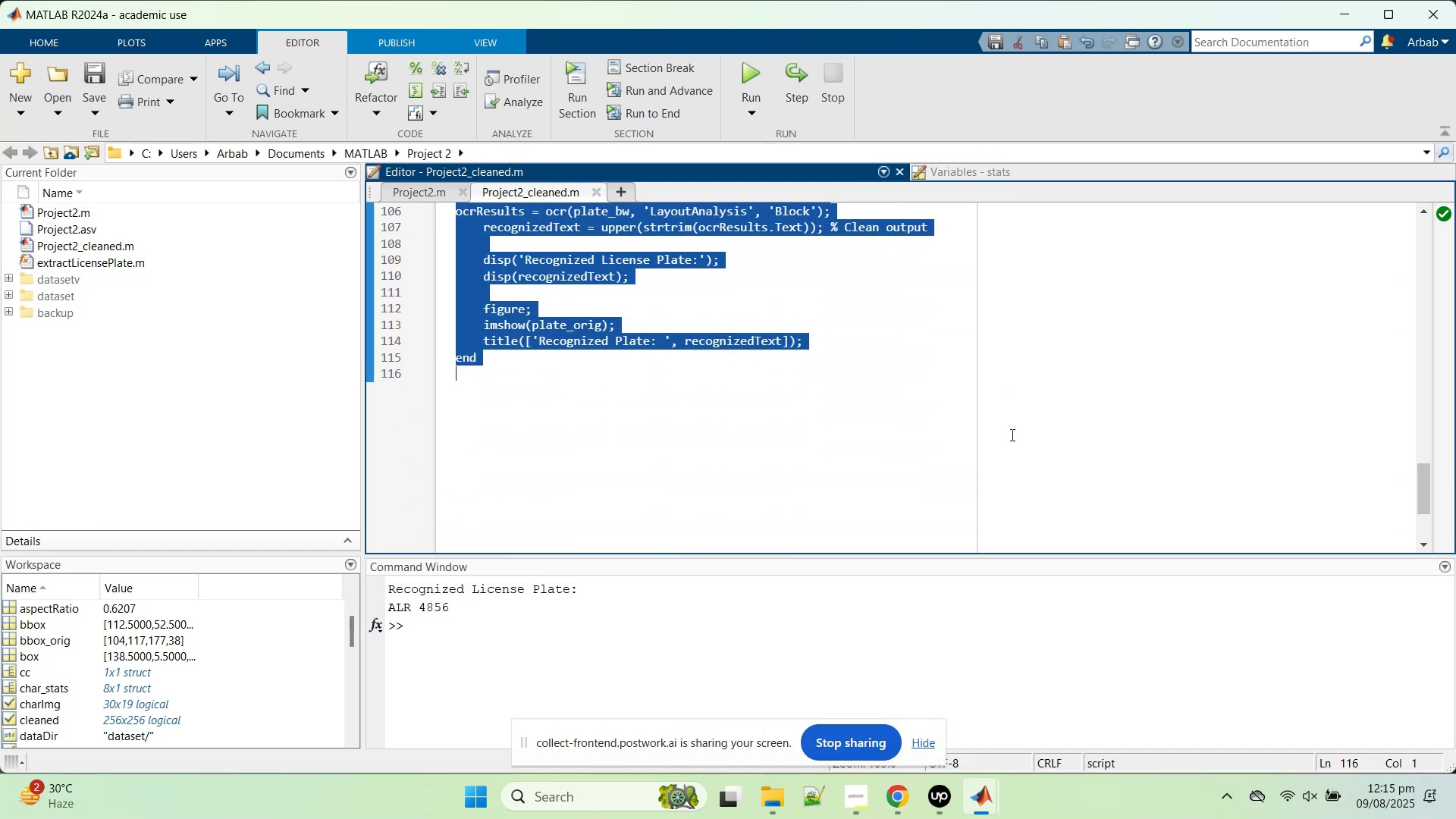 
left_click([899, 792])
 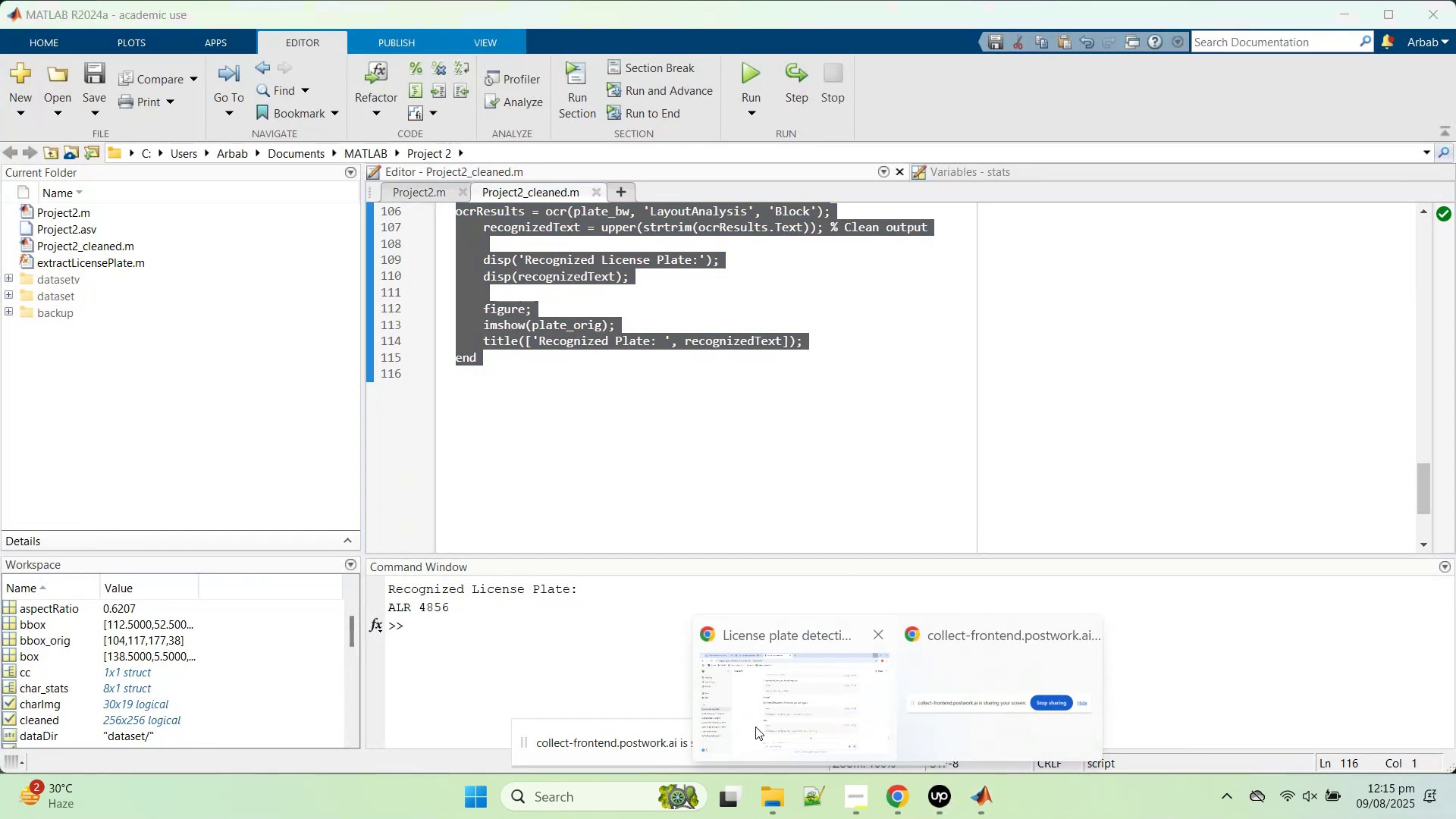 
left_click([755, 726])
 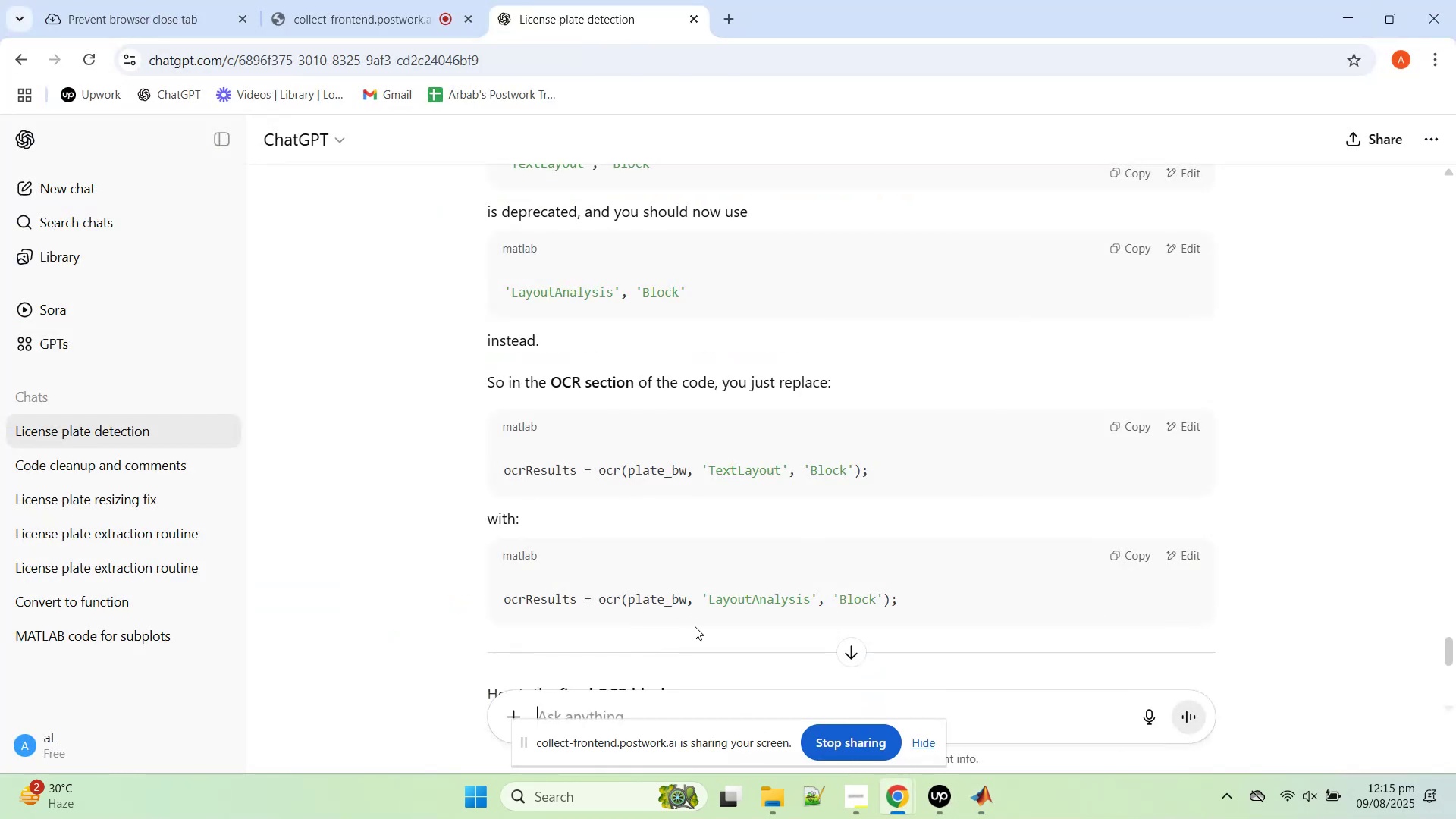 
scroll: coordinate [675, 557], scroll_direction: down, amount: 10.0
 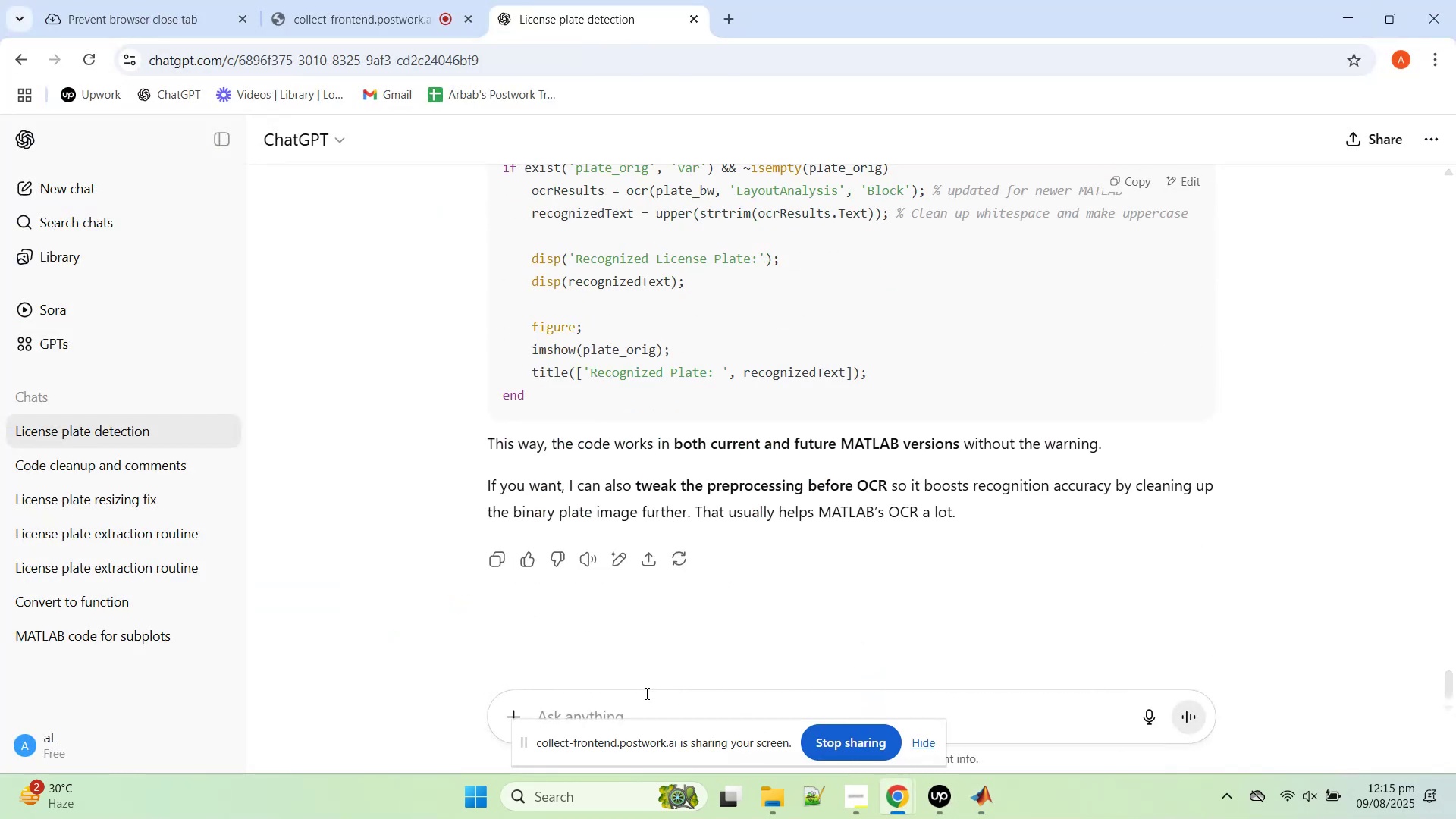 
left_click([645, 693])
 